 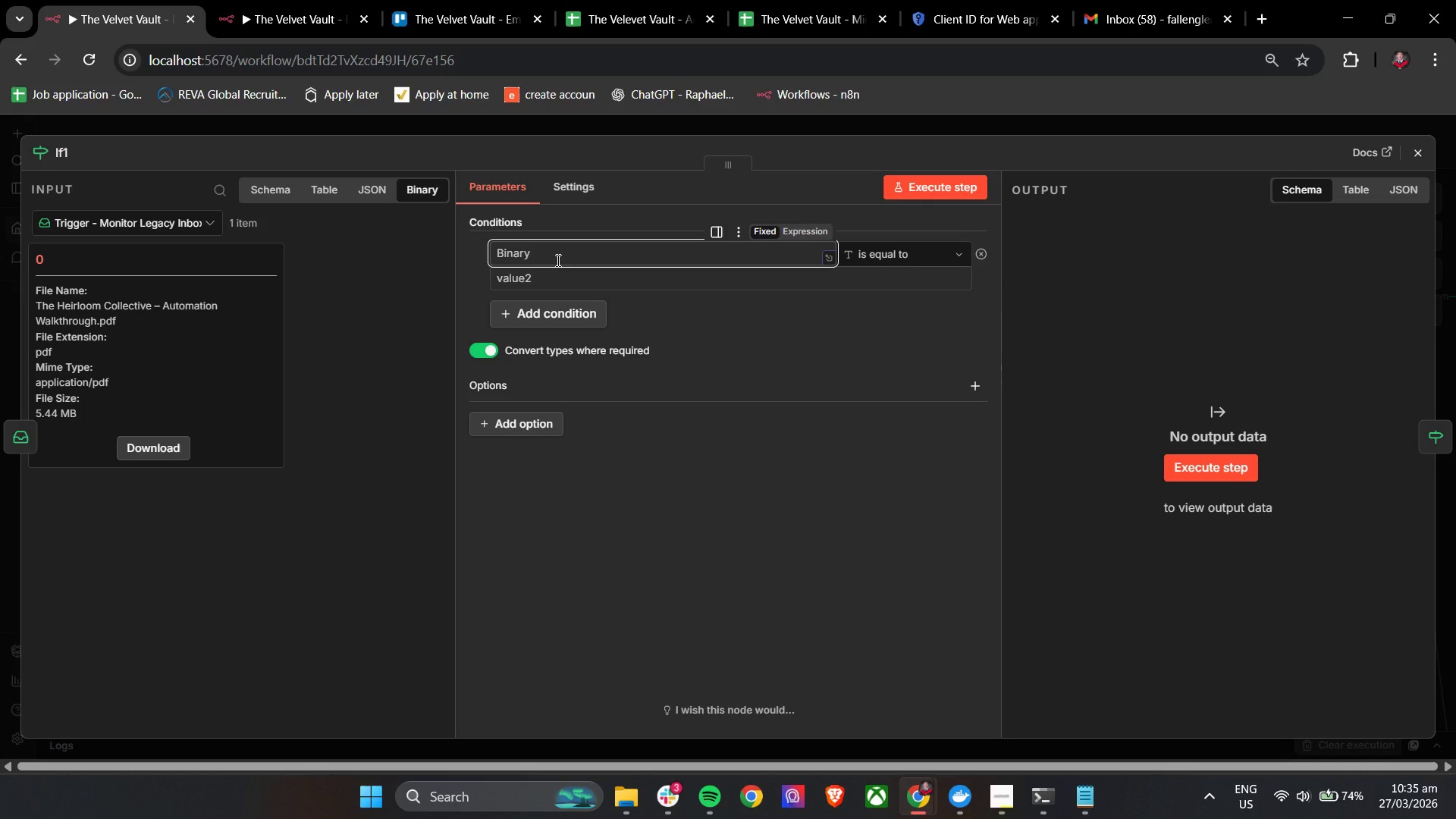 
double_click([613, 283])
 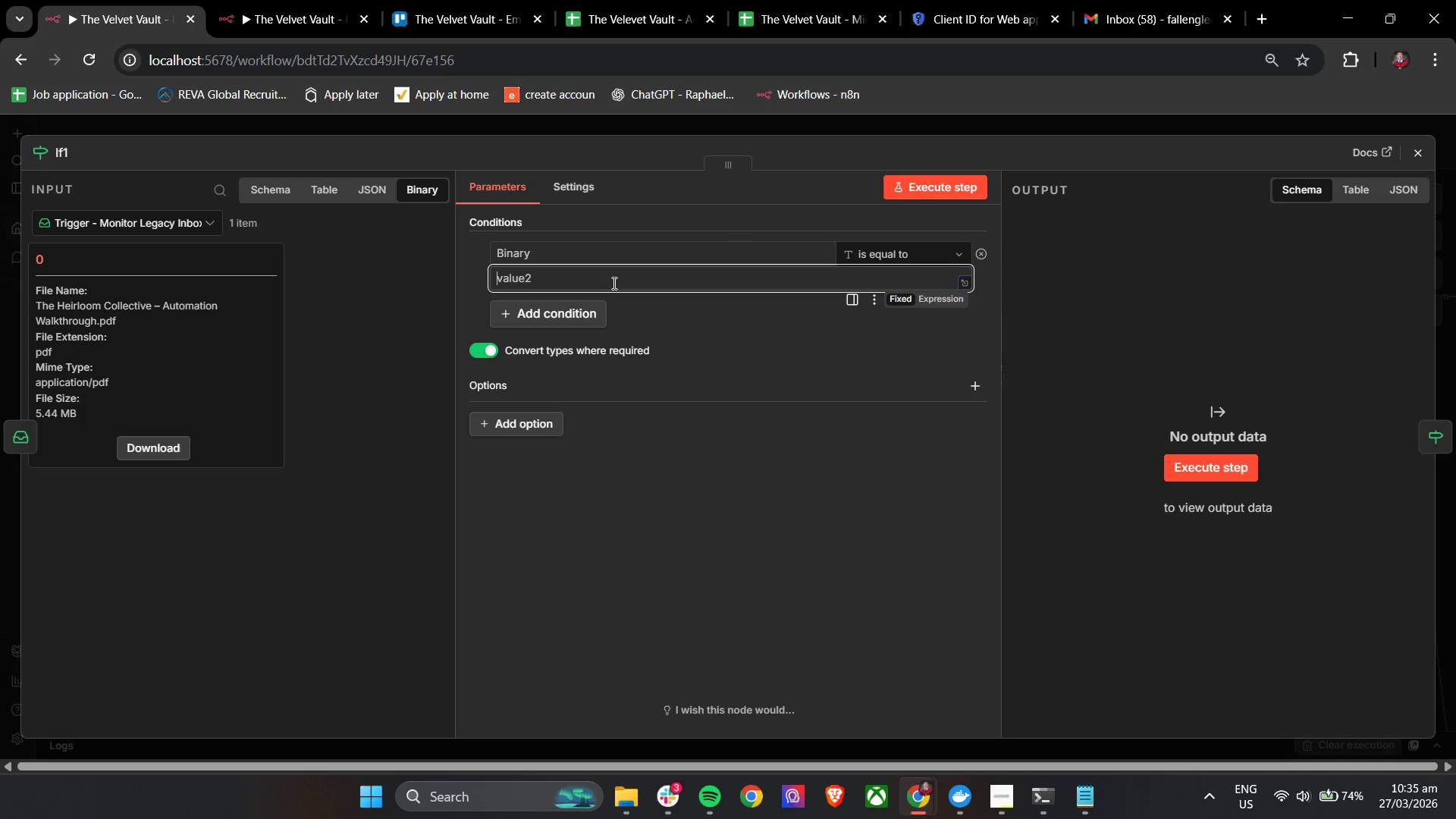 
triple_click([613, 283])
 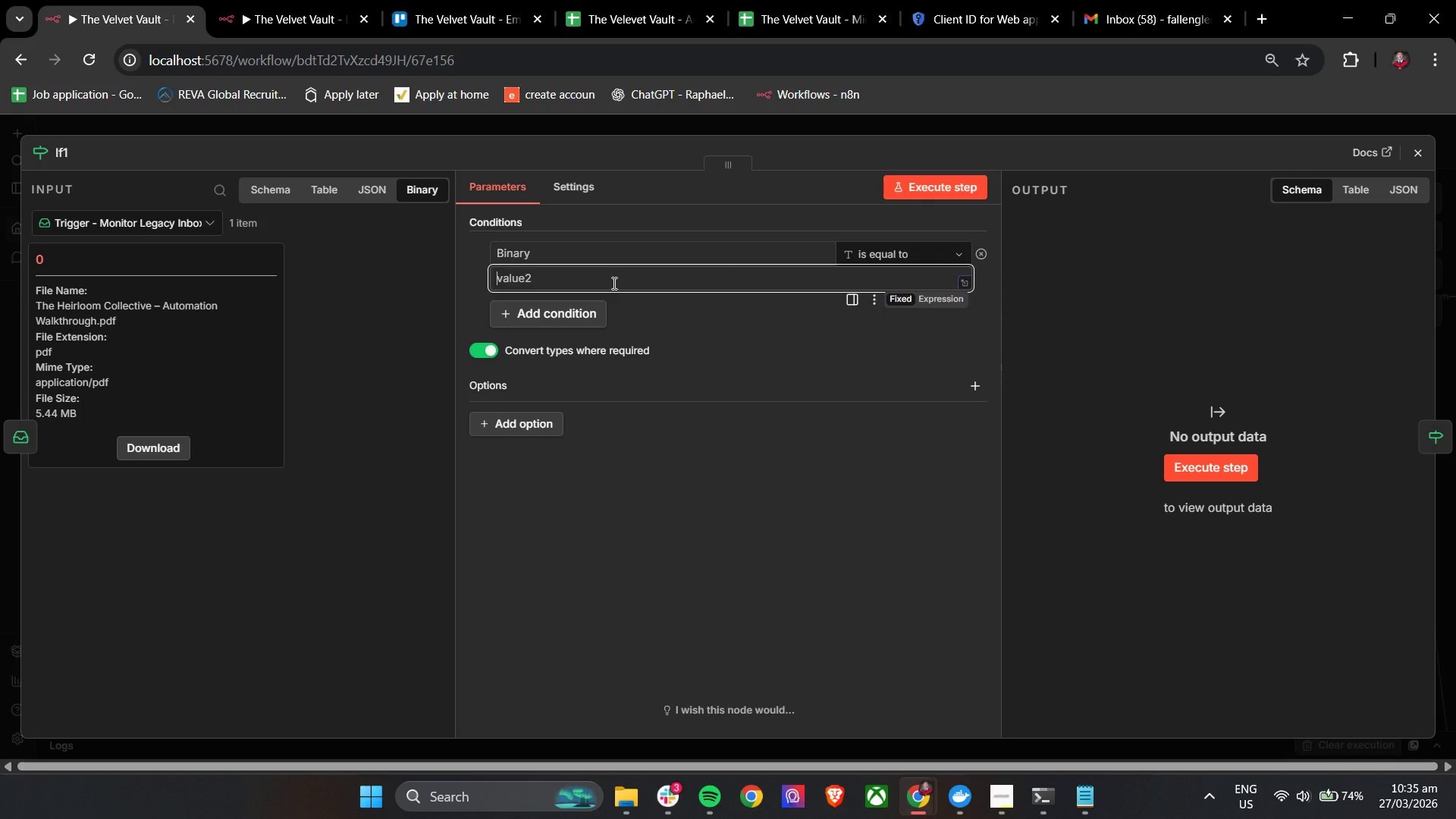 
key(0)
 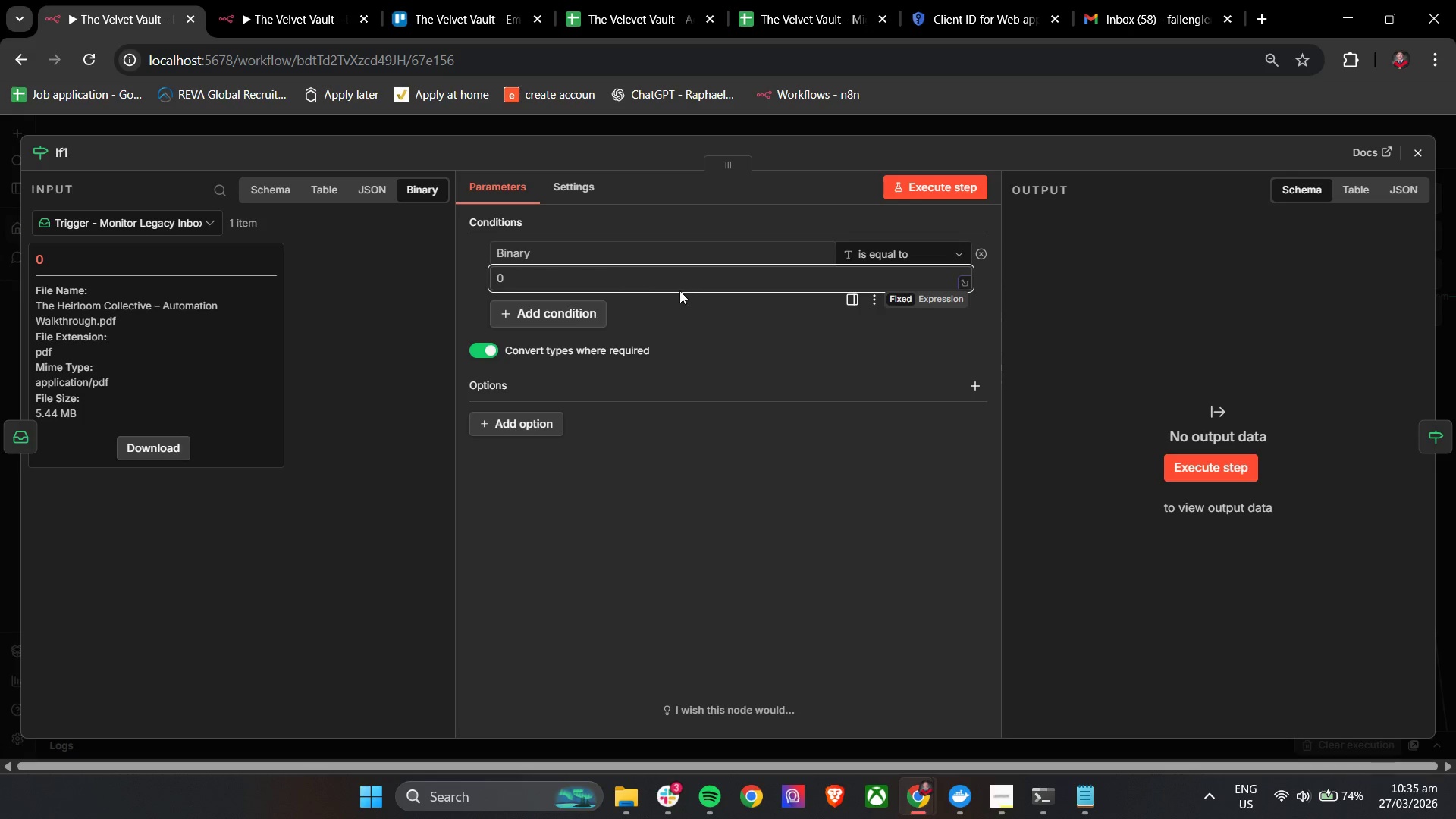 
left_click([681, 322])
 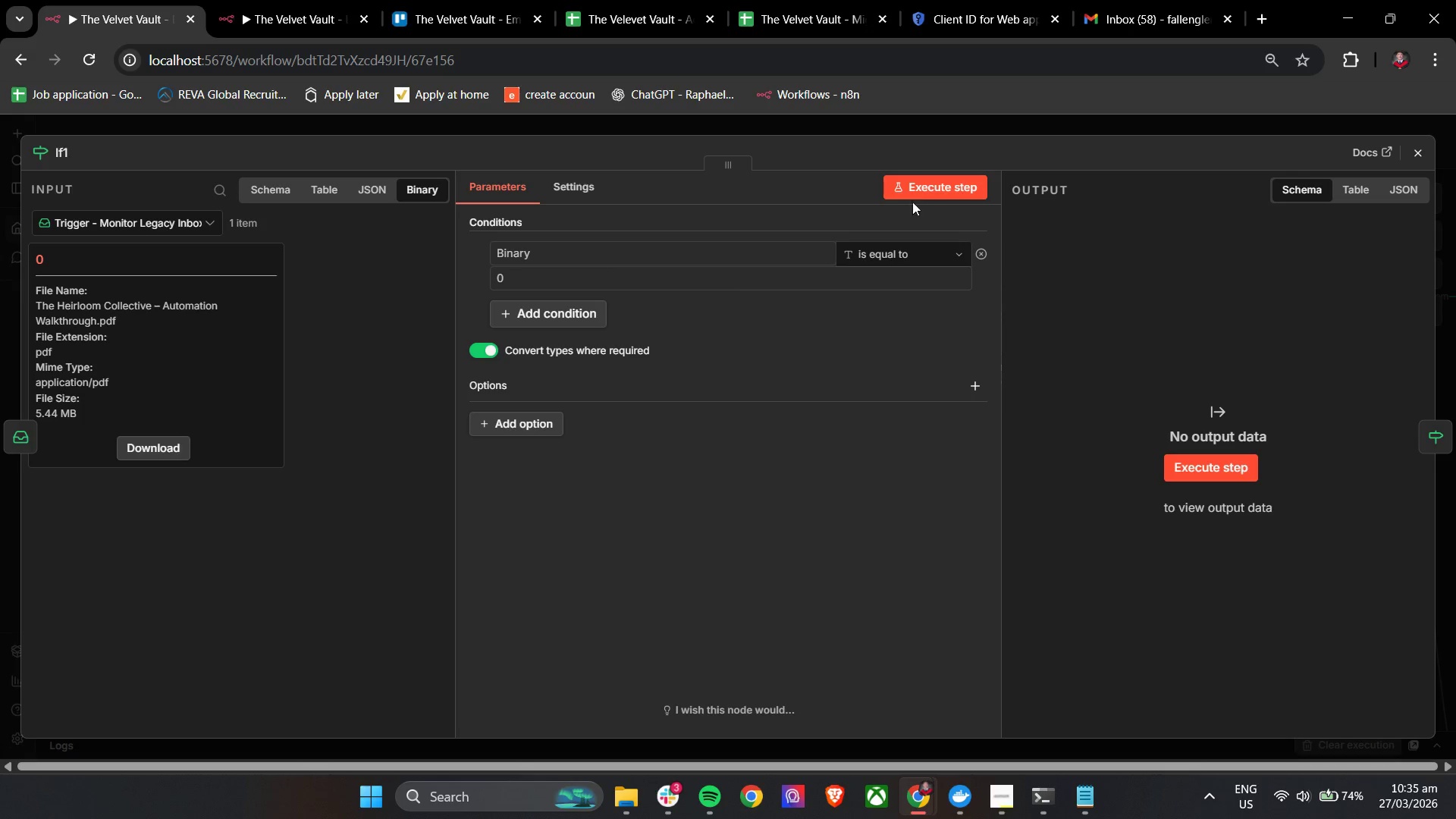 
left_click([917, 196])
 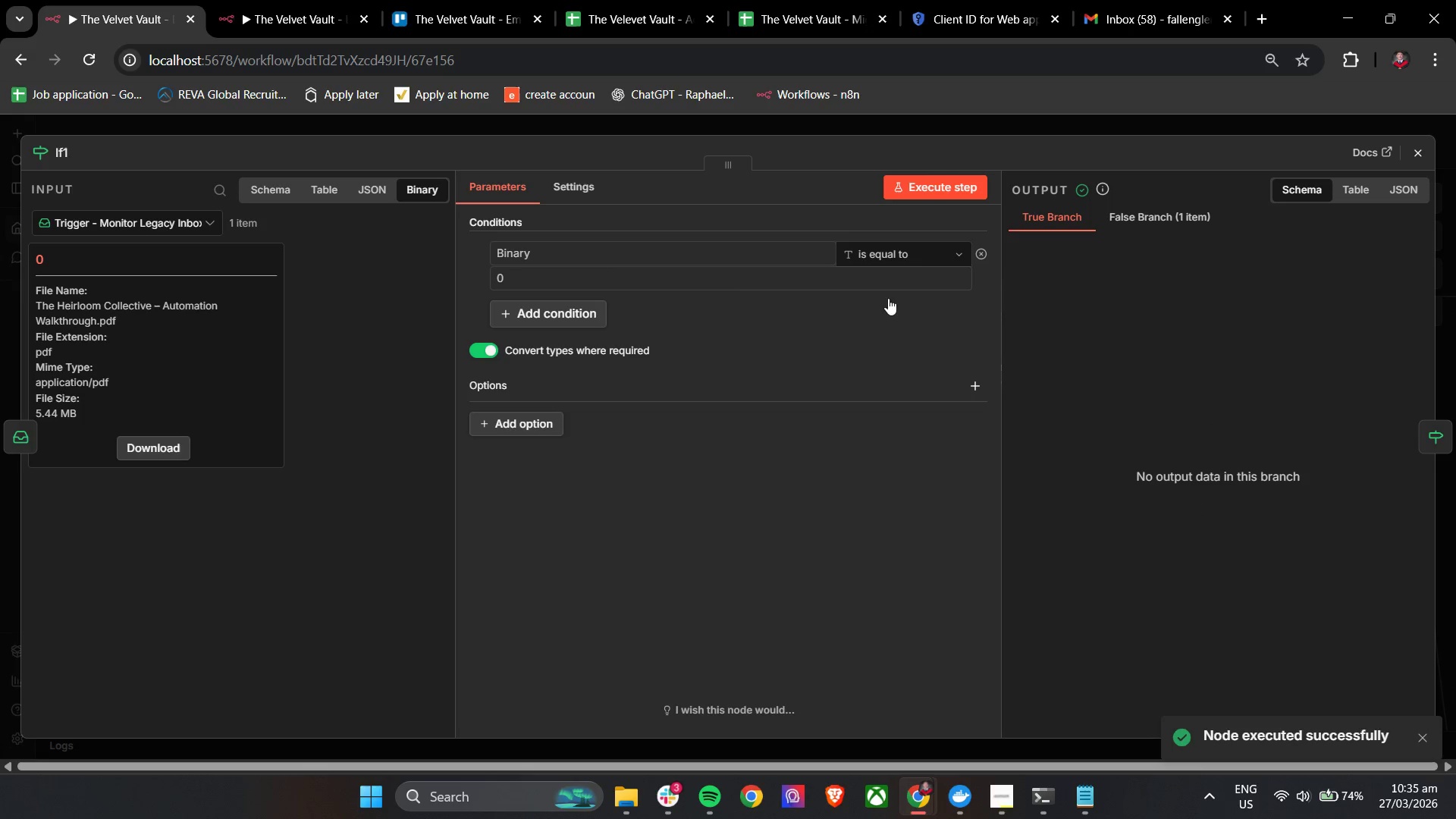 
left_click([1173, 212])
 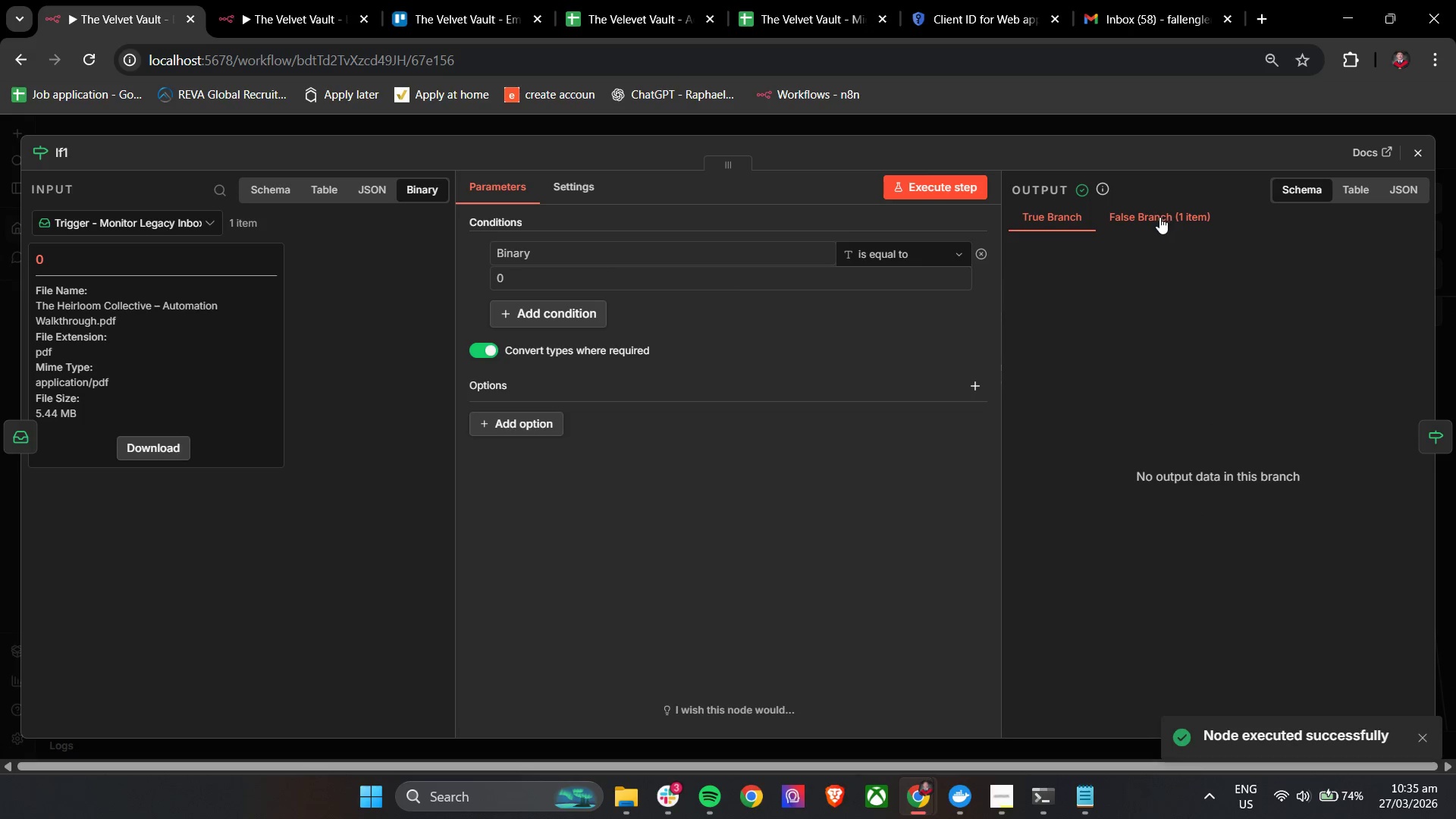 
left_click([1159, 217])
 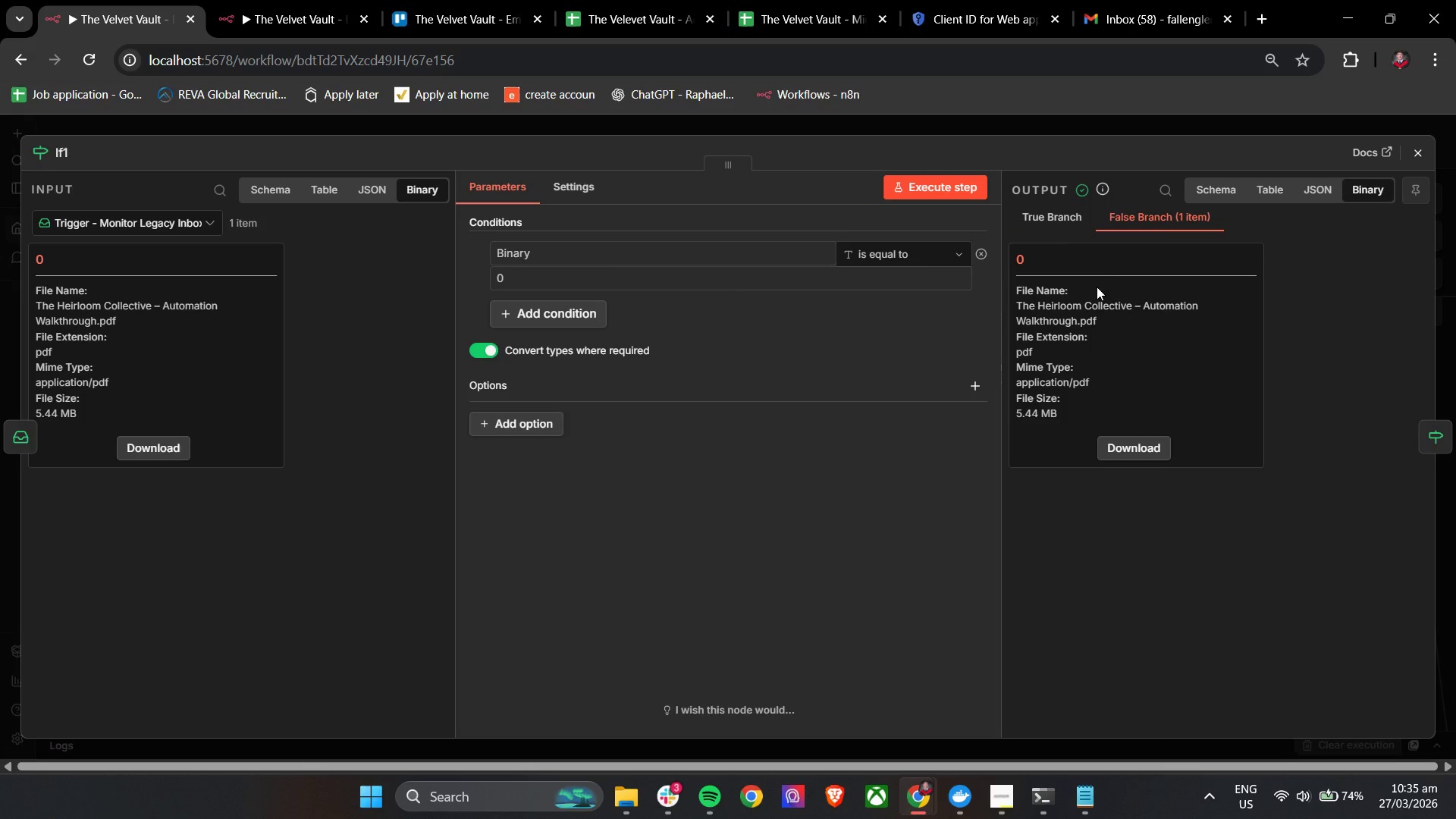 
wait(7.33)
 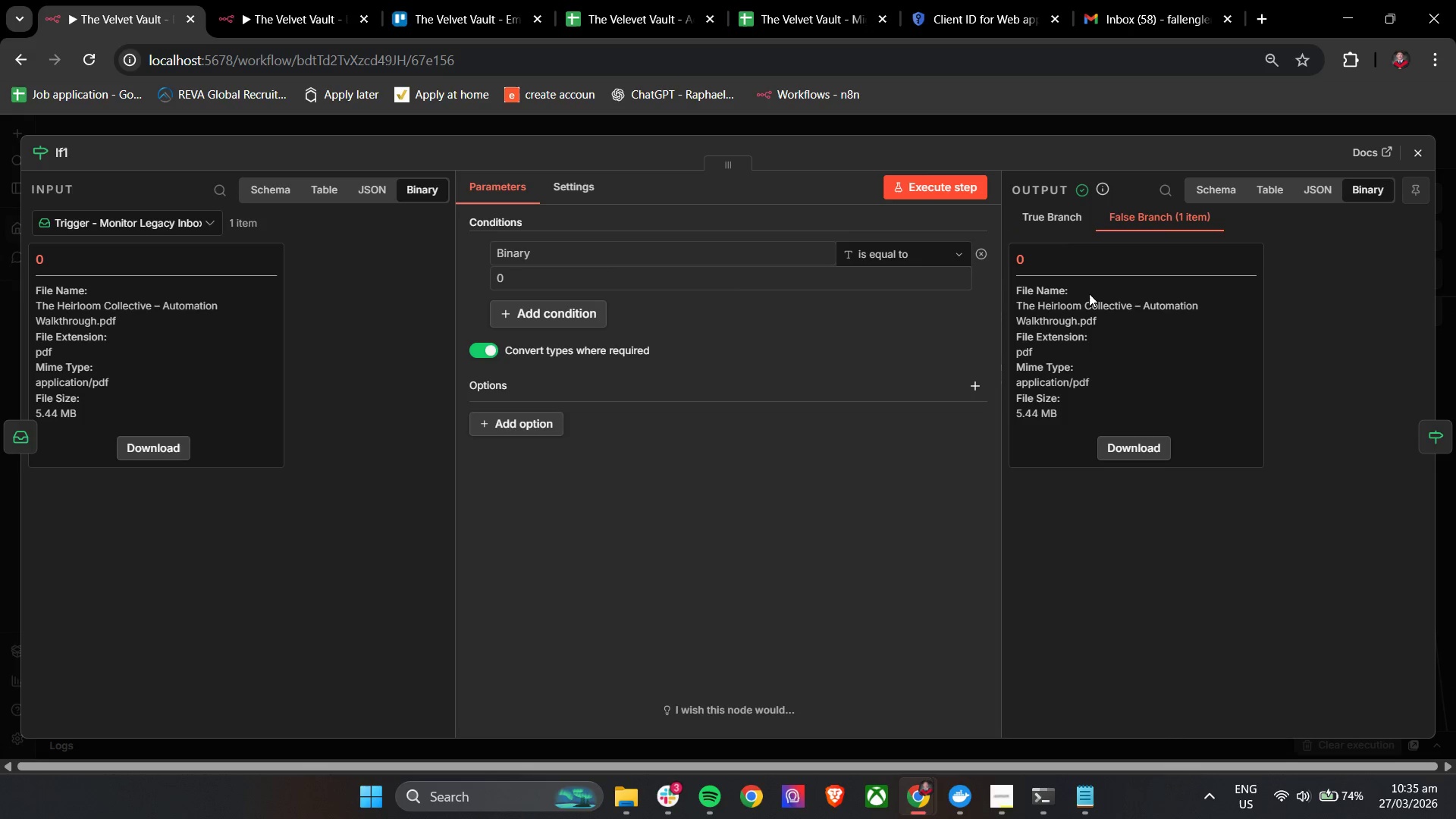 
left_click([1431, 148])
 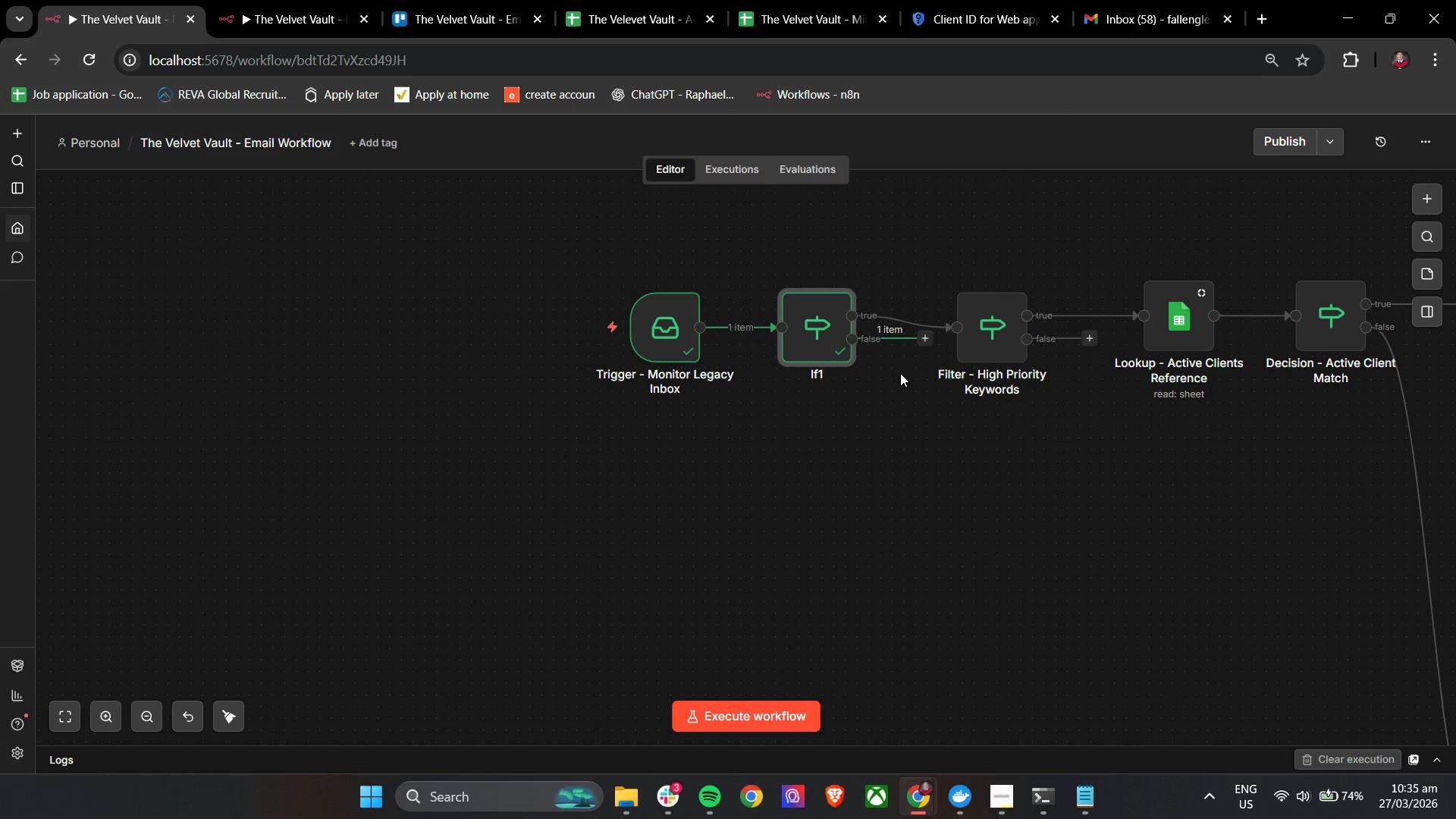 
left_click_drag(start_coordinate=[984, 332], to_coordinate=[974, 286])
 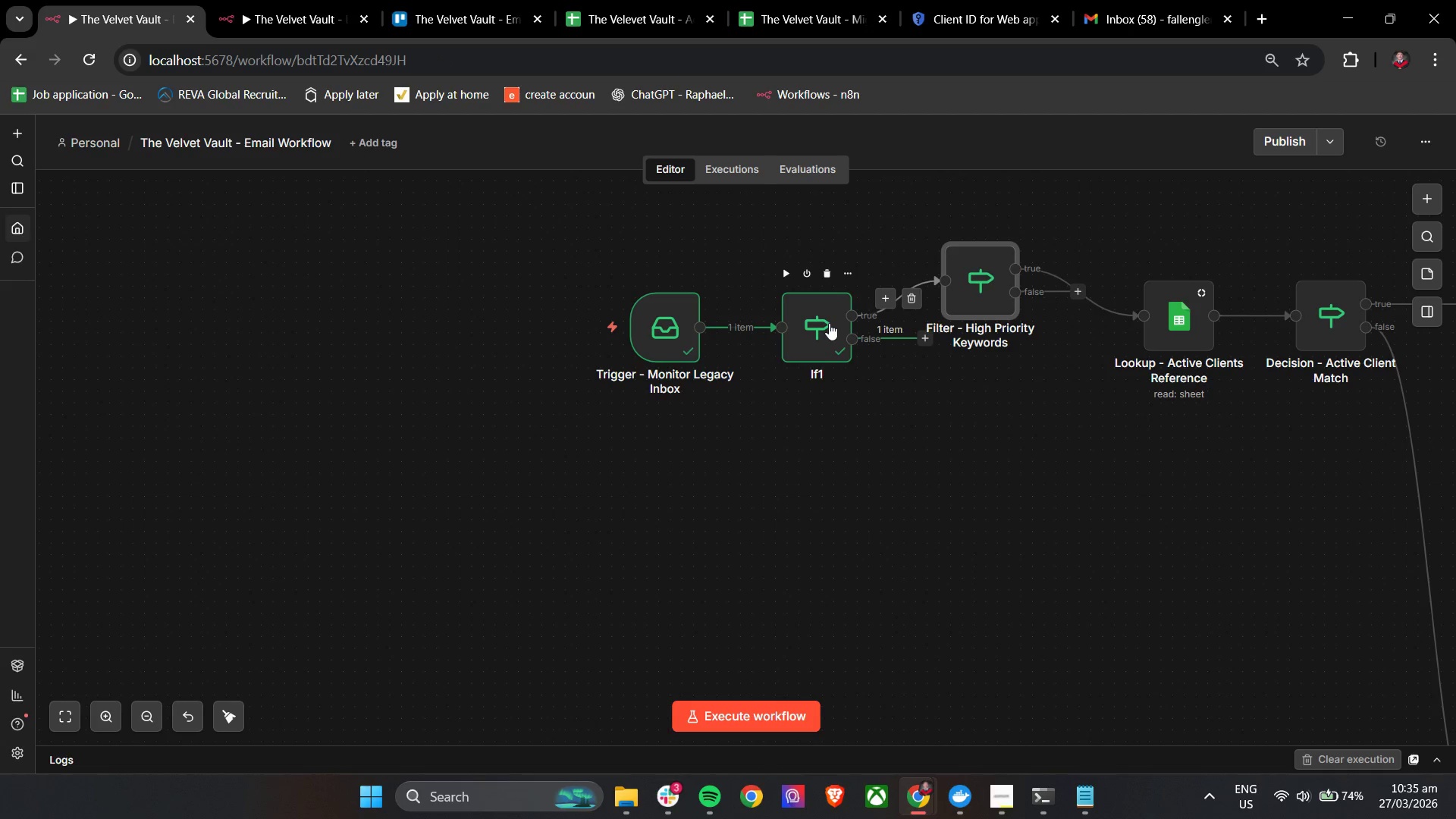 
left_click_drag(start_coordinate=[829, 323], to_coordinate=[790, 447])
 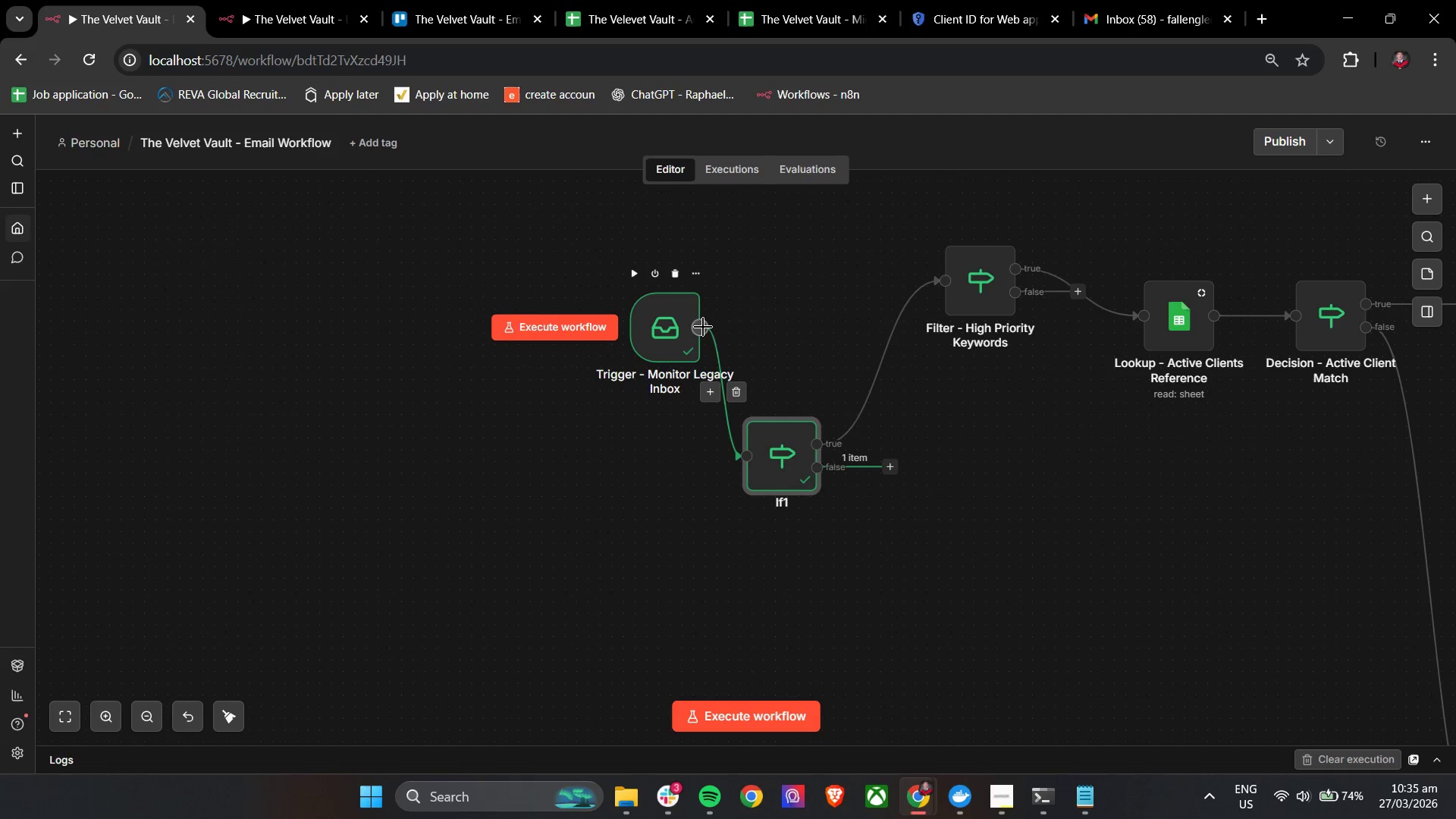 
left_click_drag(start_coordinate=[703, 327], to_coordinate=[946, 268])
 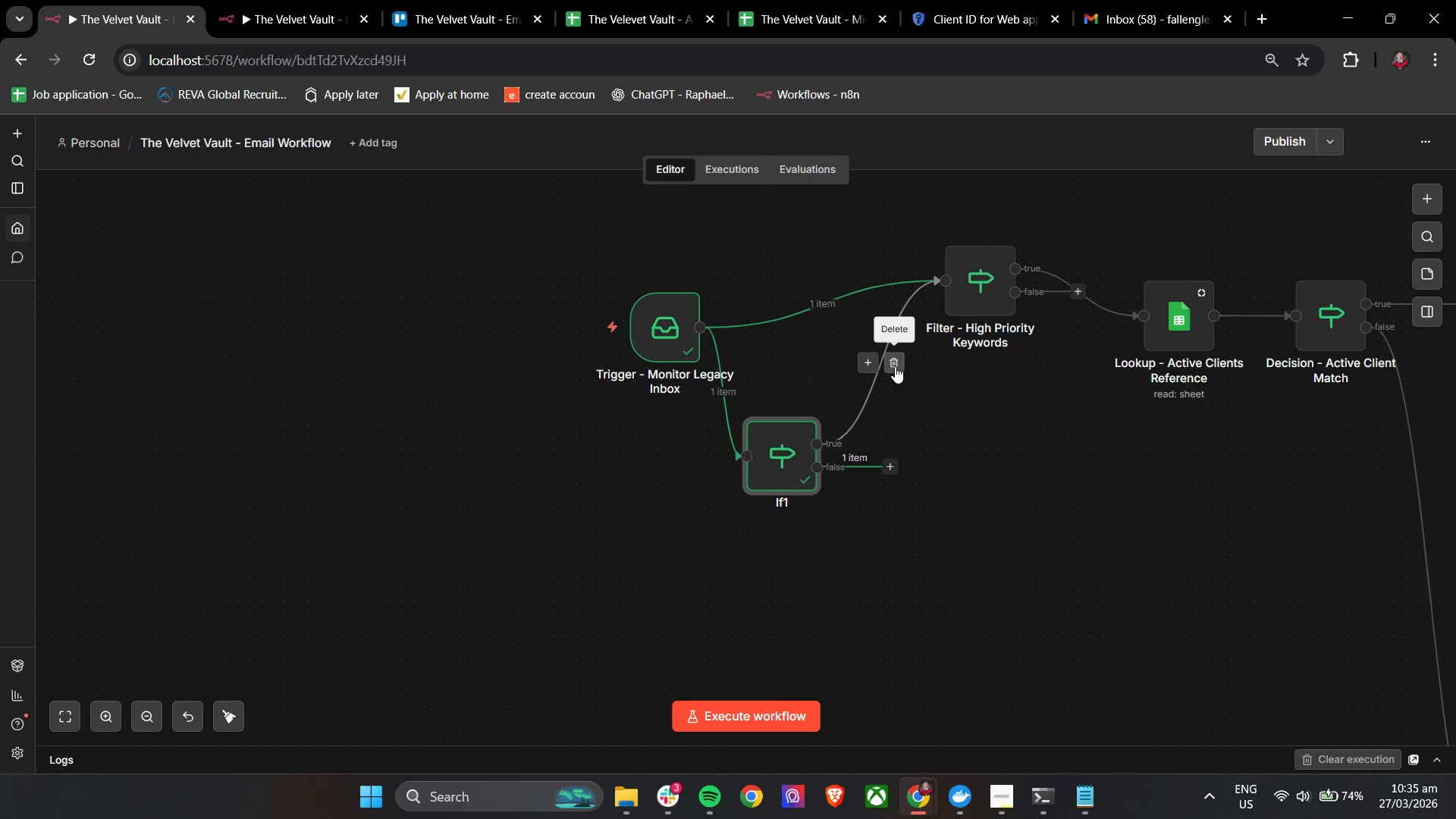 
left_click_drag(start_coordinate=[788, 464], to_coordinate=[867, 459])
 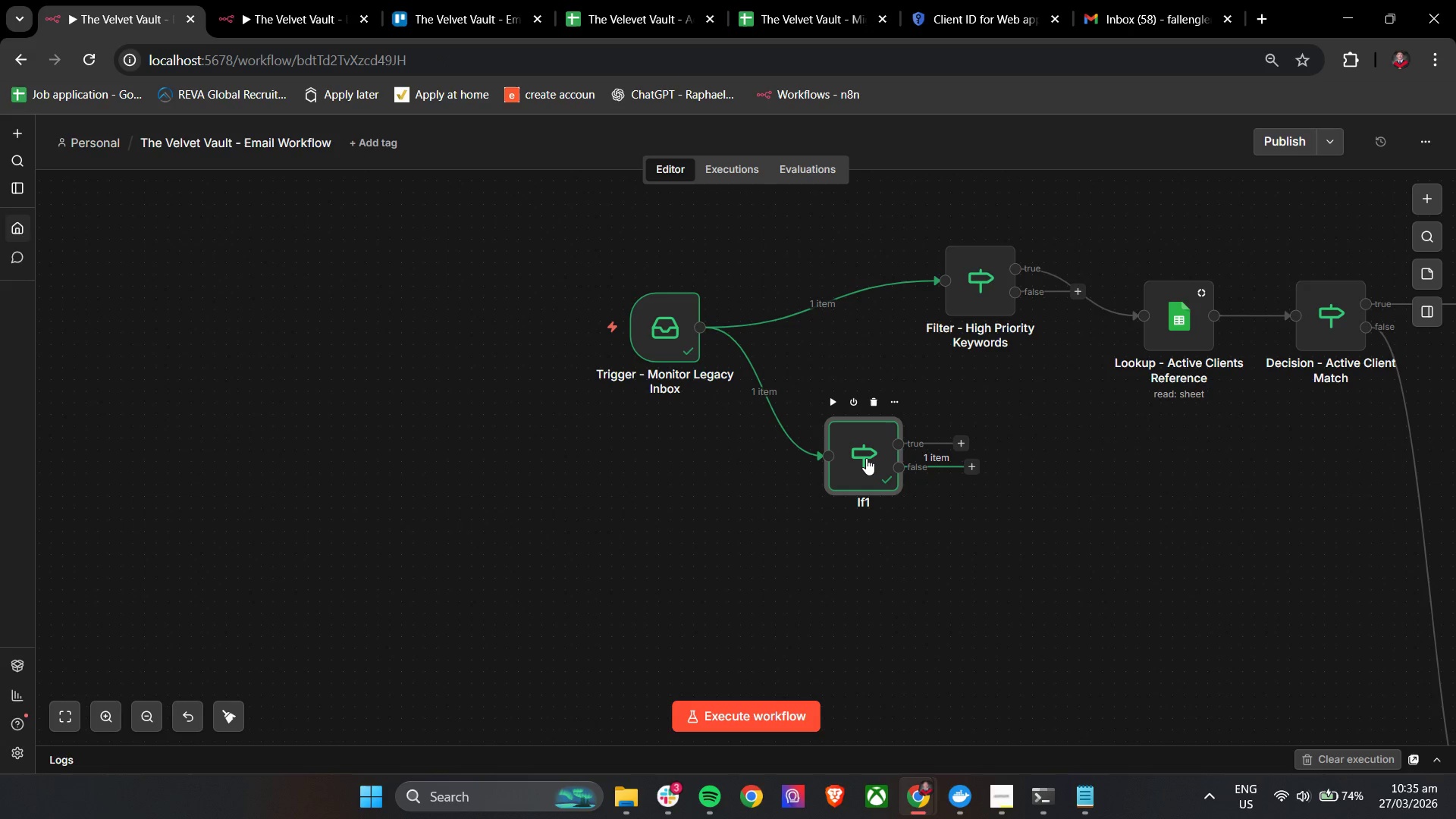 
double_click([866, 458])
 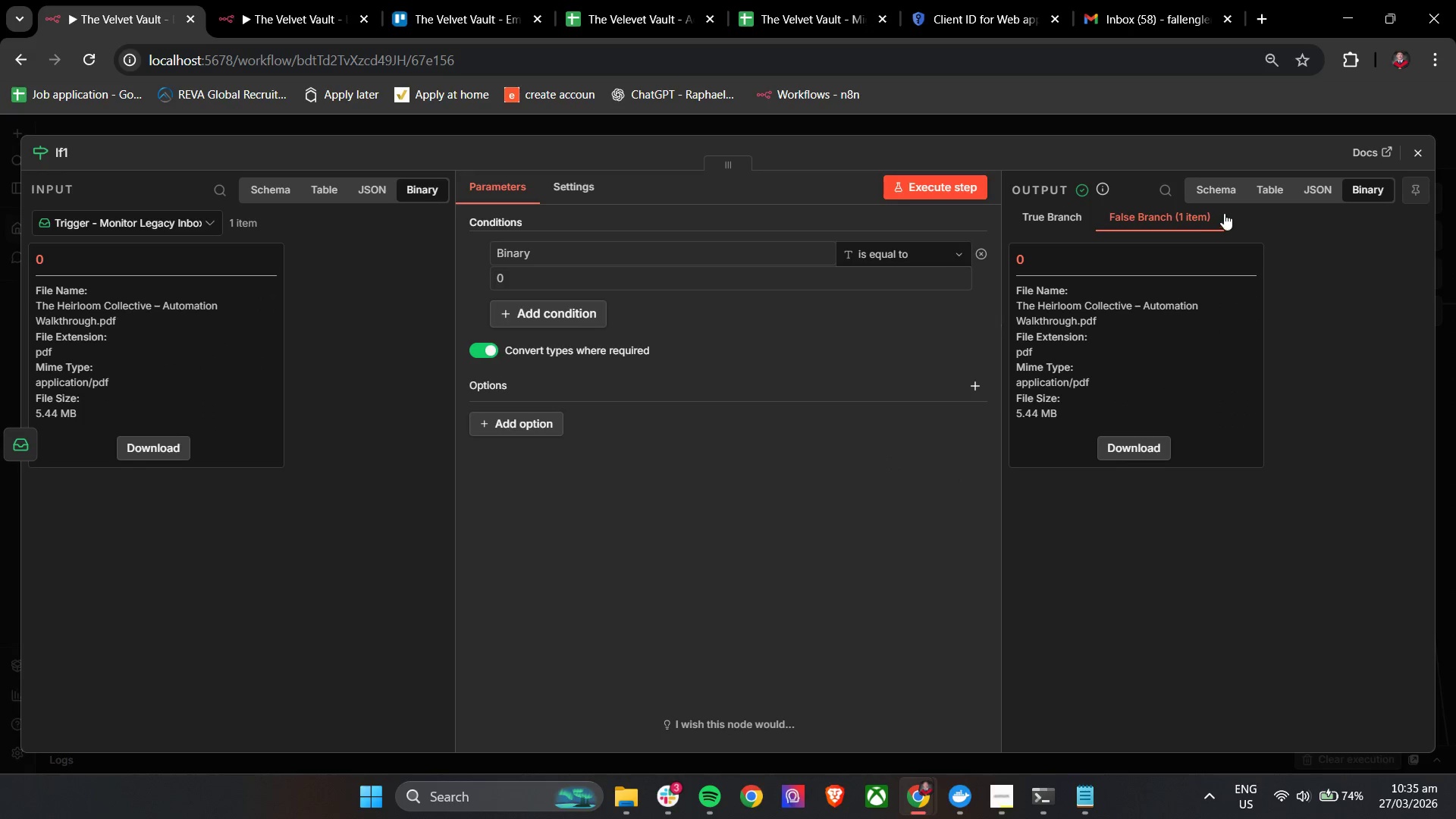 
left_click_drag(start_coordinate=[1260, 192], to_coordinate=[1266, 192])
 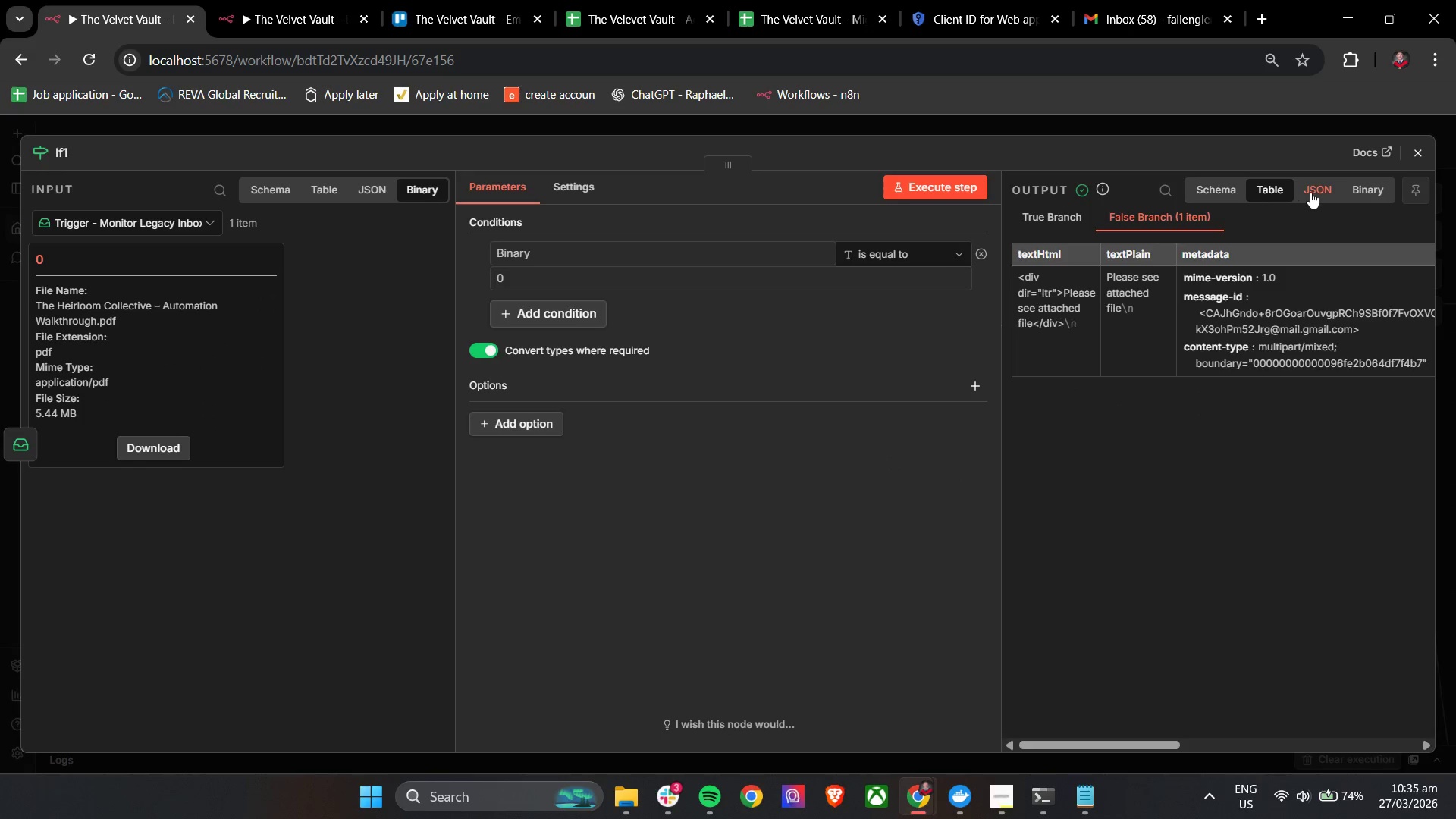 
double_click([1311, 192])
 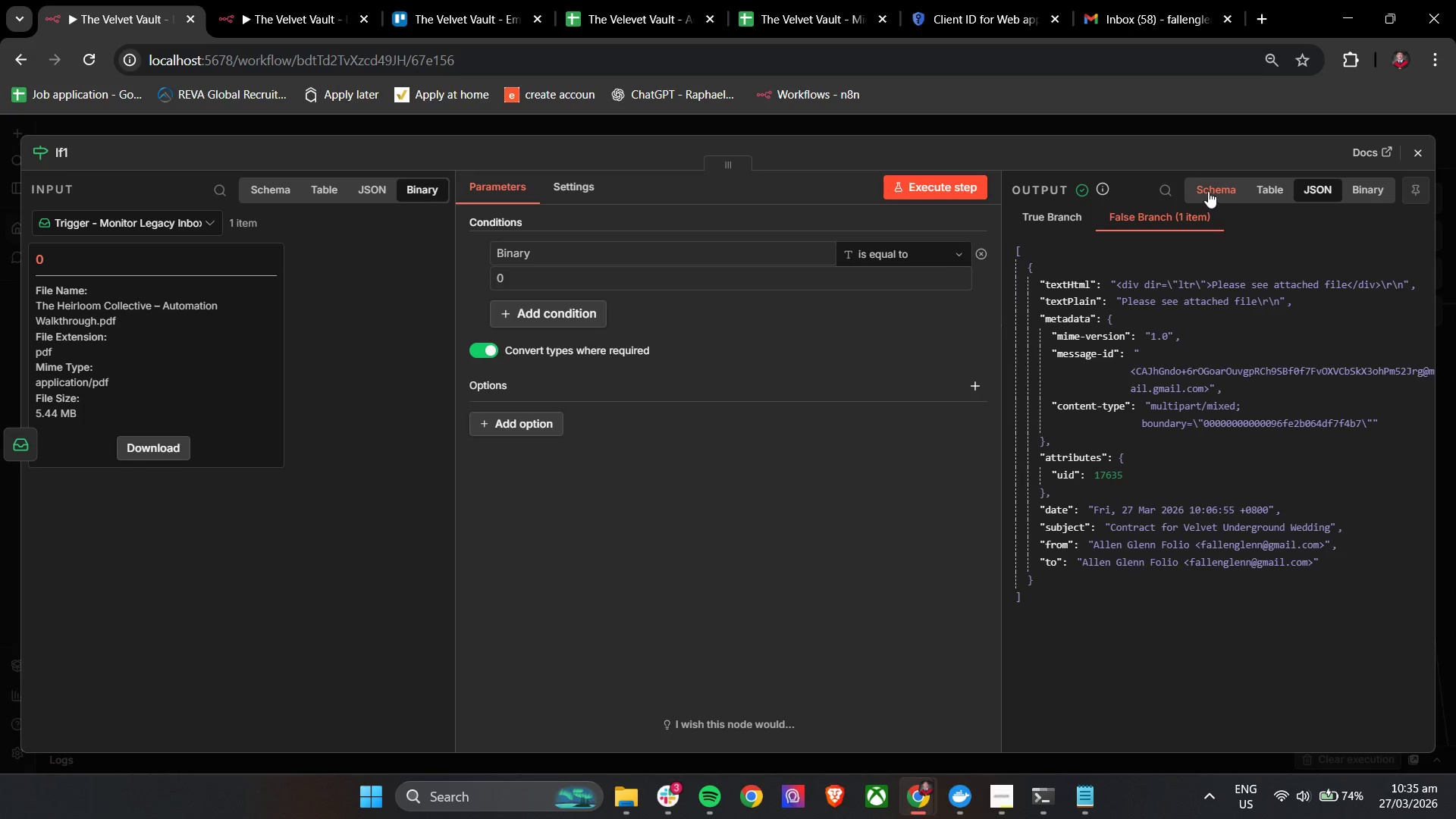 
left_click([1202, 190])
 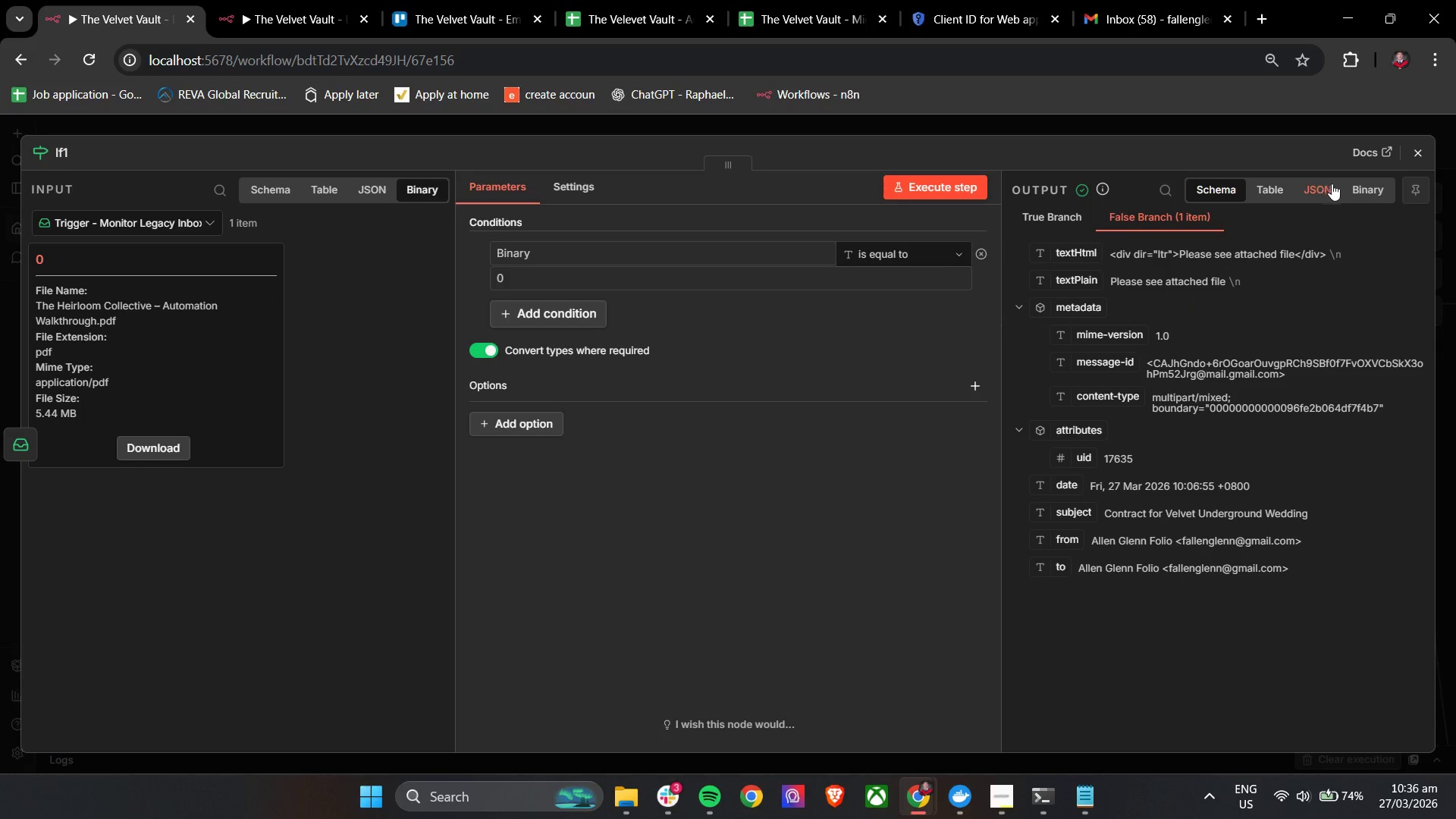 
left_click([1368, 190])
 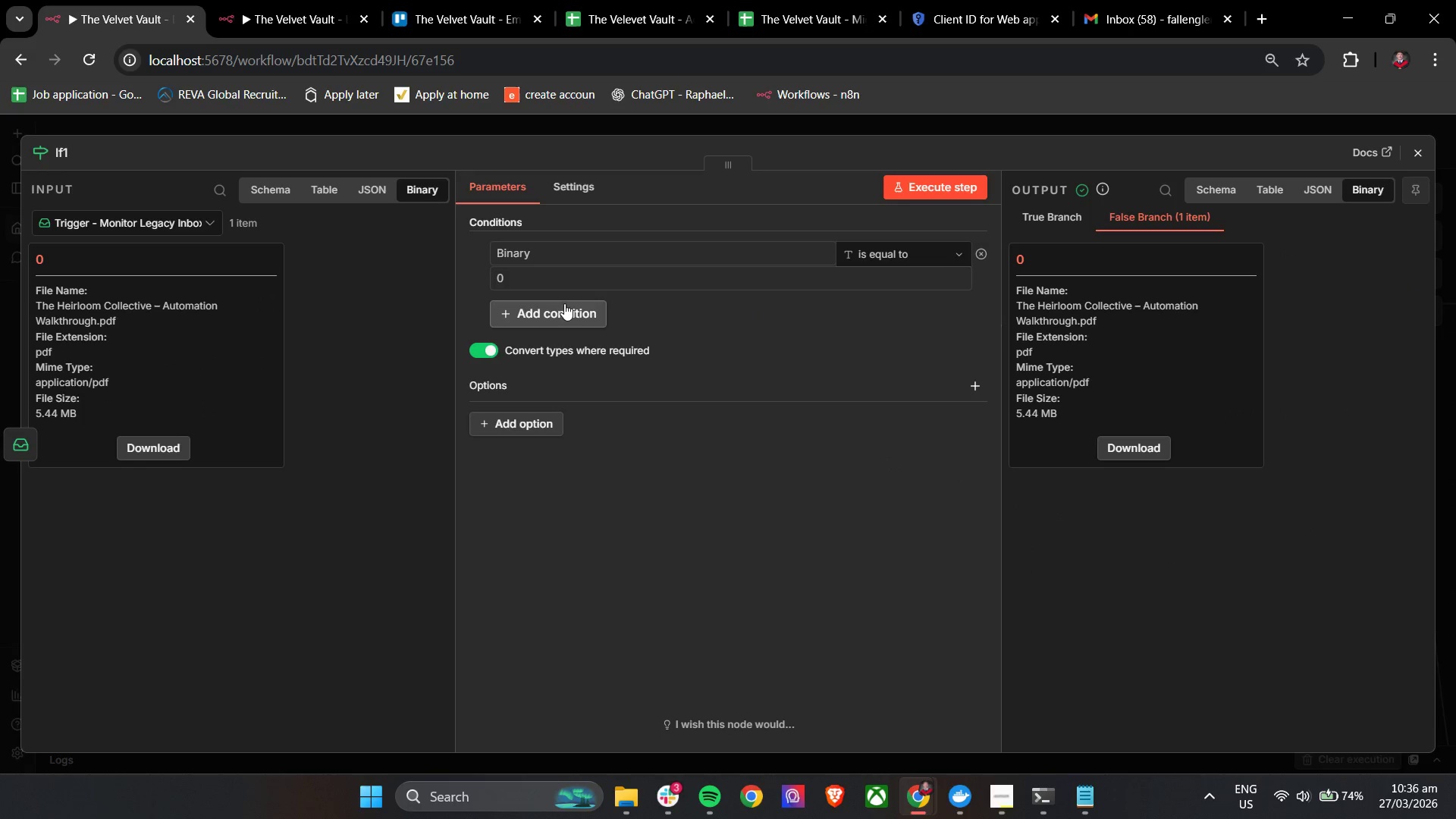 
double_click([610, 265])
 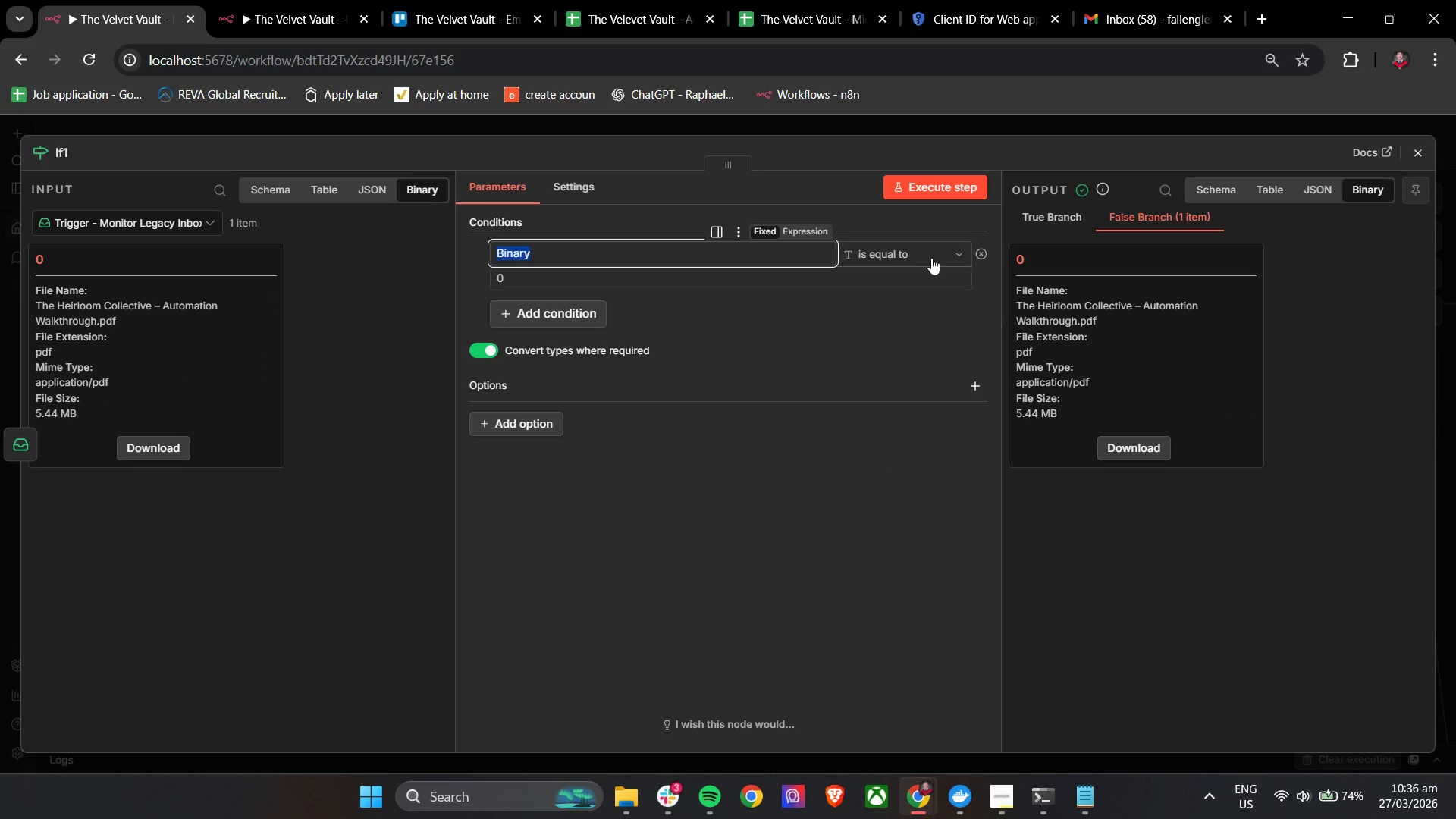 
left_click([931, 258])
 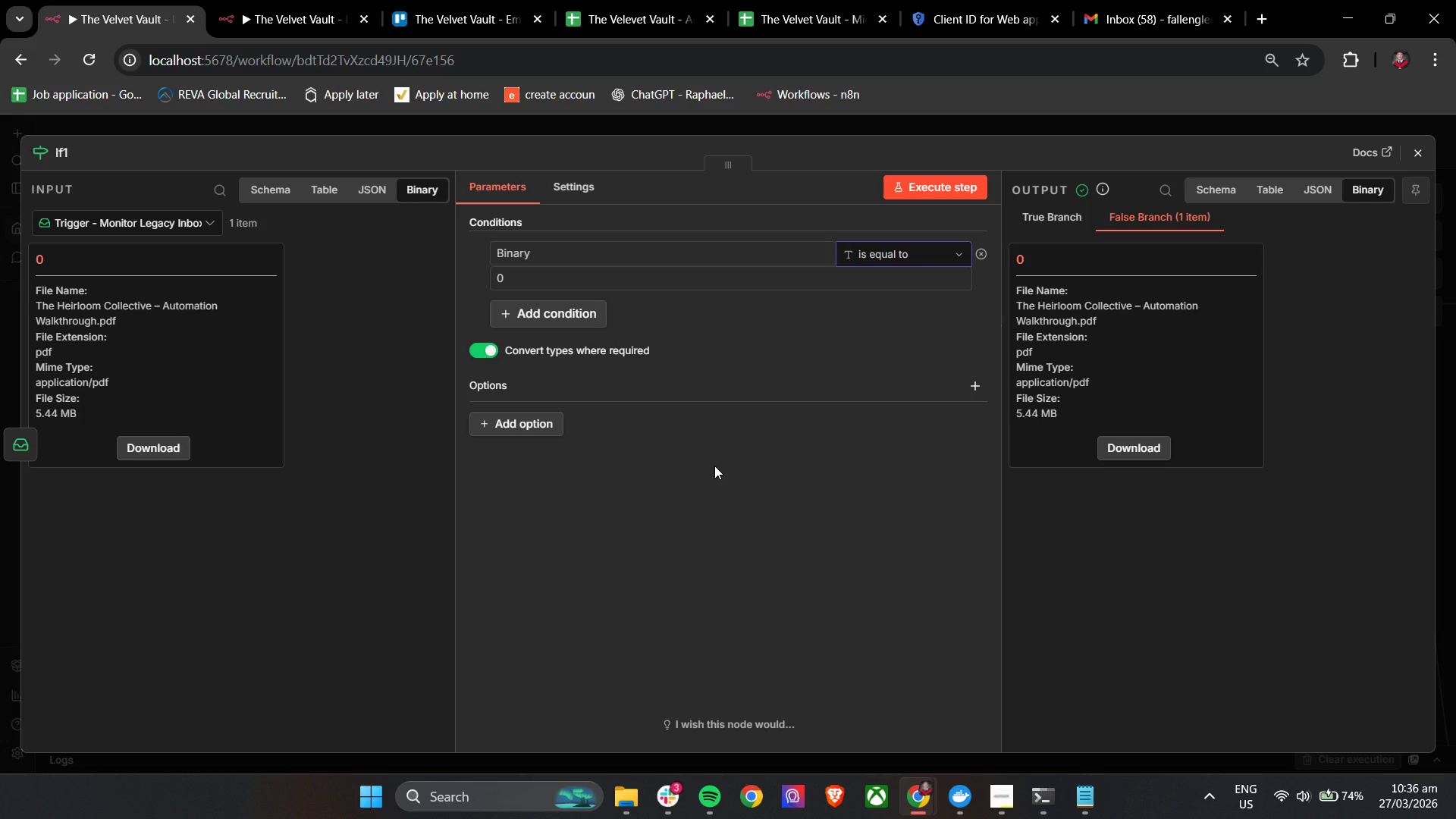 
wait(34.58)
 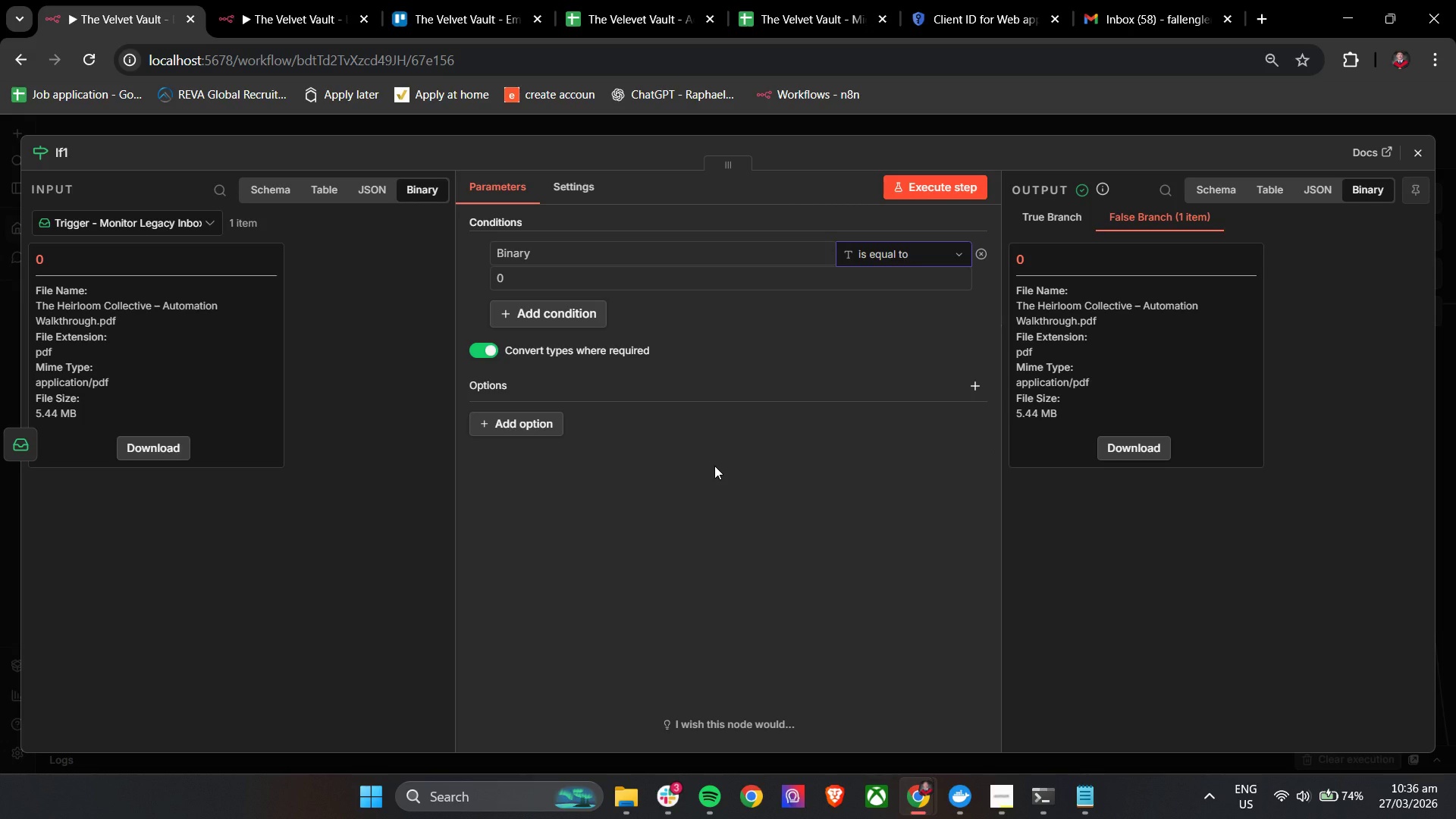 
scroll: coordinate [845, 396], scroll_direction: up, amount: 8.0
 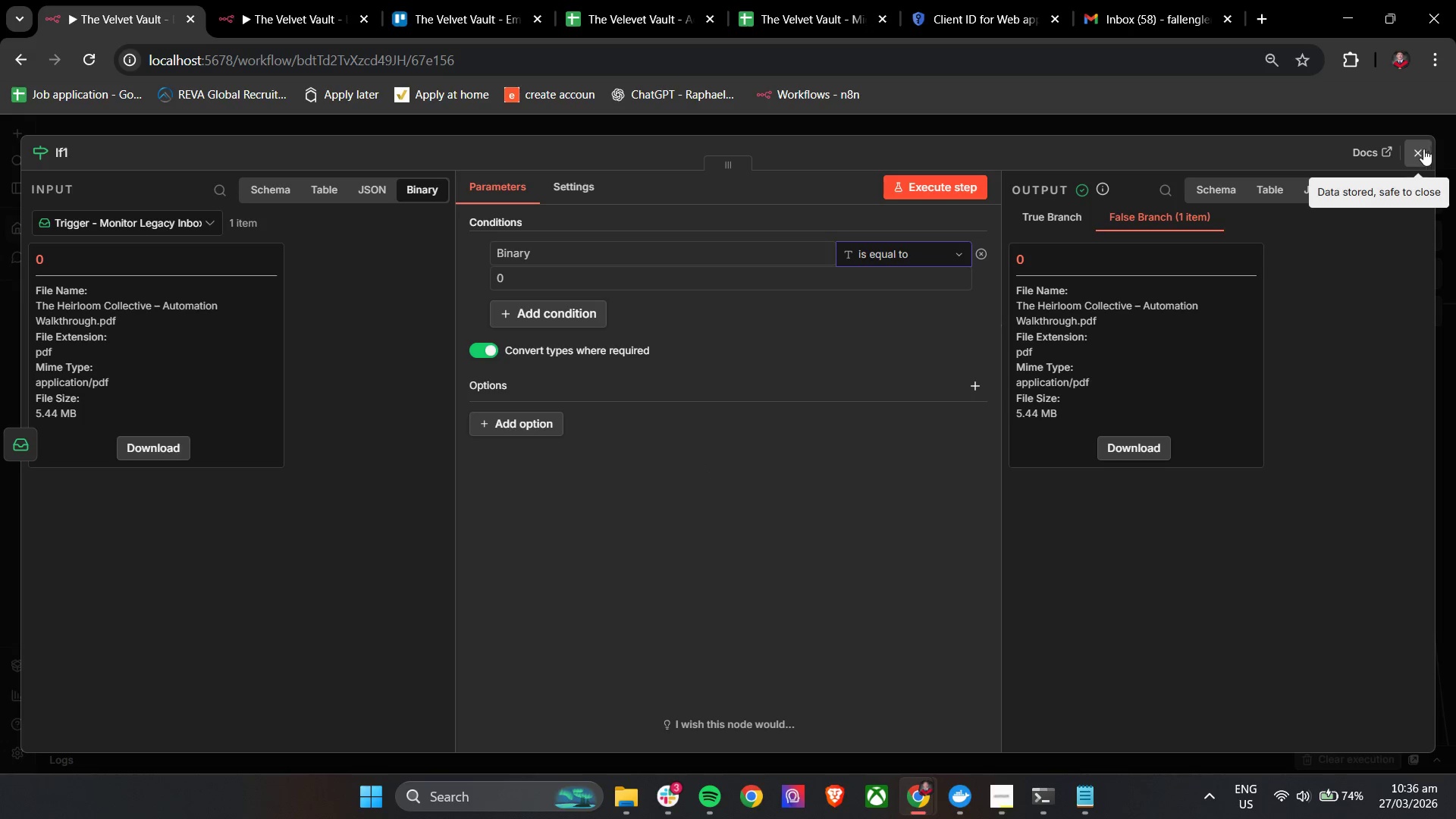 
left_click([1417, 163])
 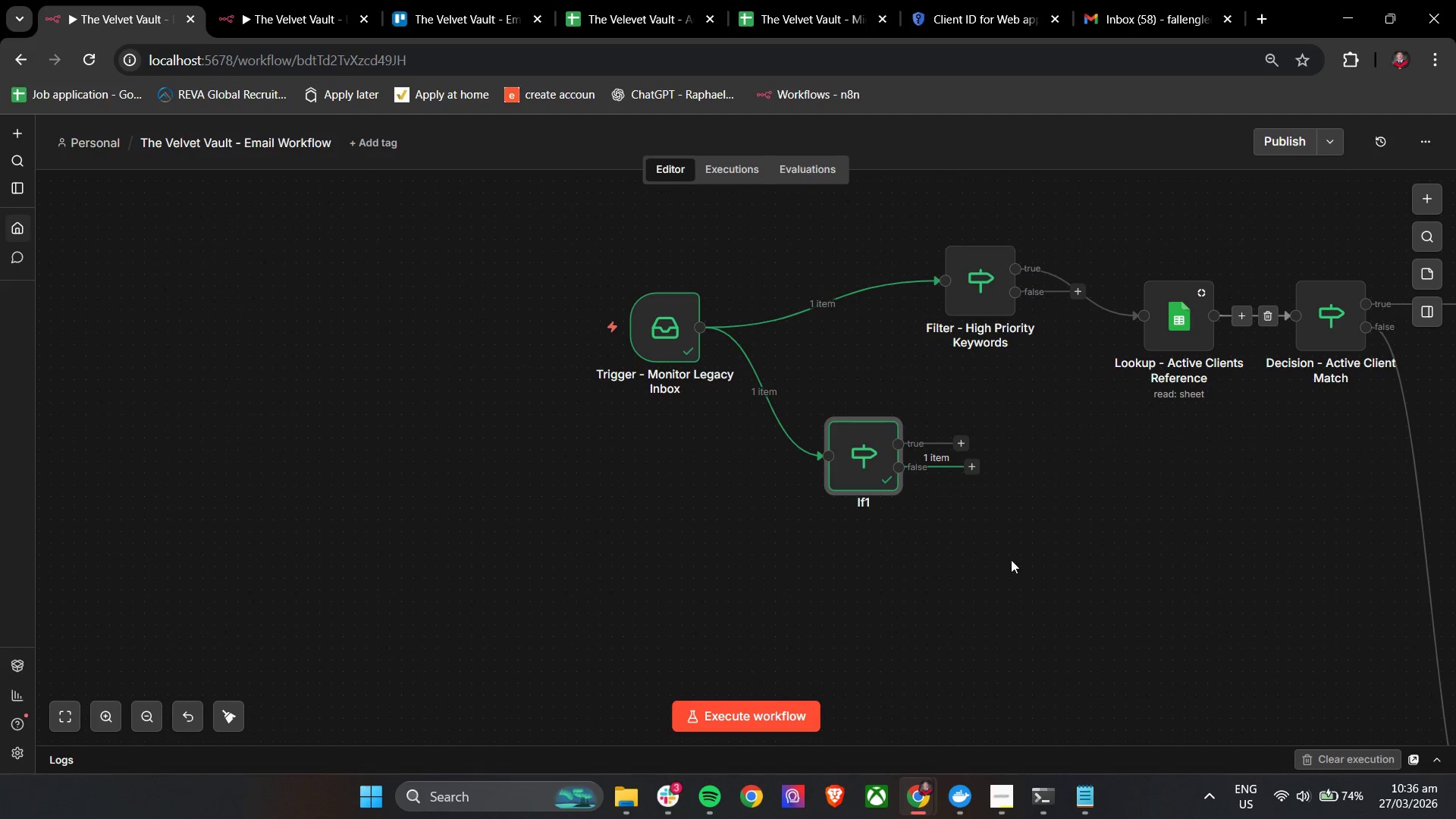 
hold_key(key=ControlLeft, duration=1.51)
left_click_drag(start_coordinate=[1285, 437], to_coordinate=[930, 554])
 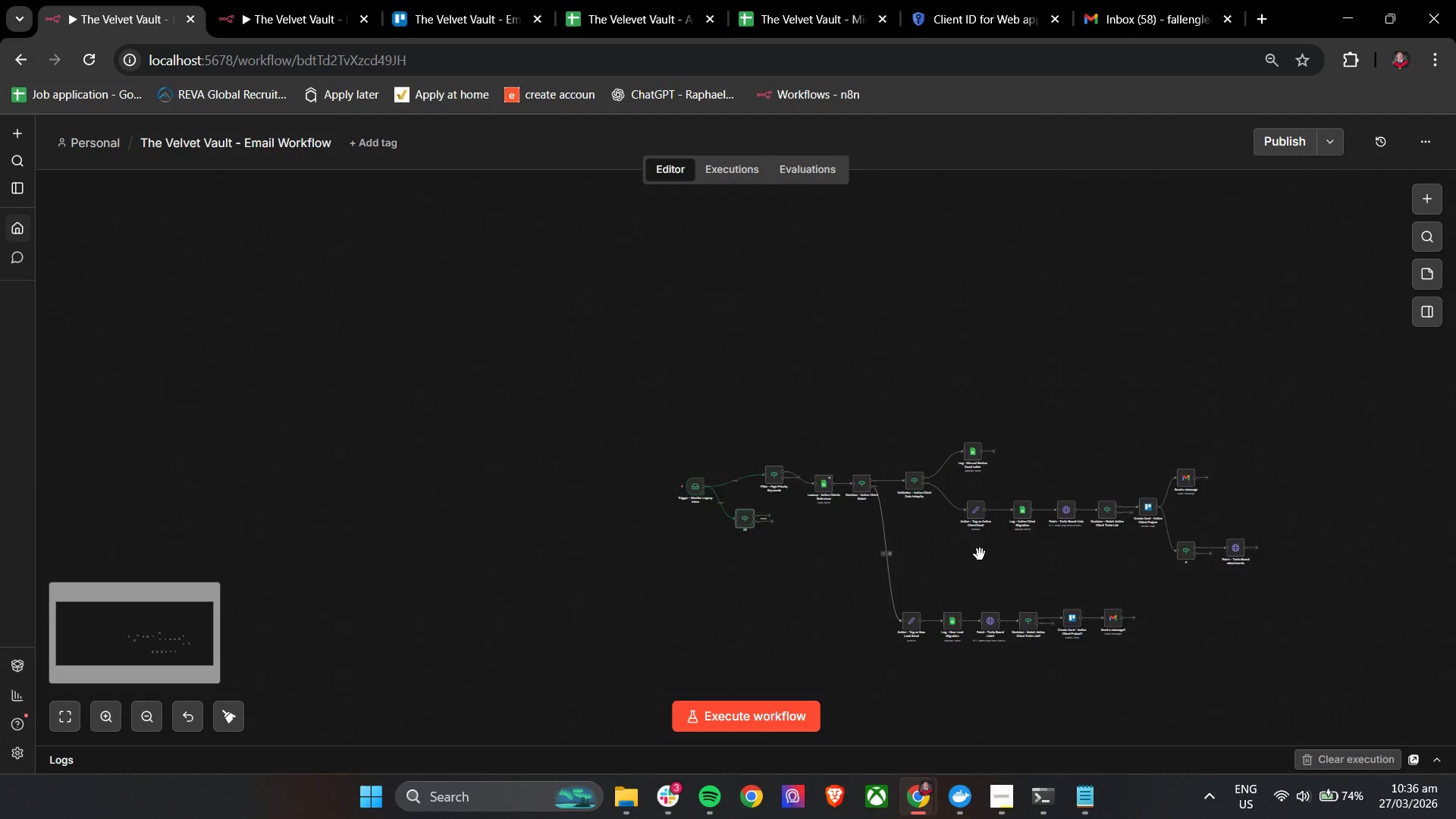 
scroll: coordinate [1178, 526], scroll_direction: down, amount: 18.0
 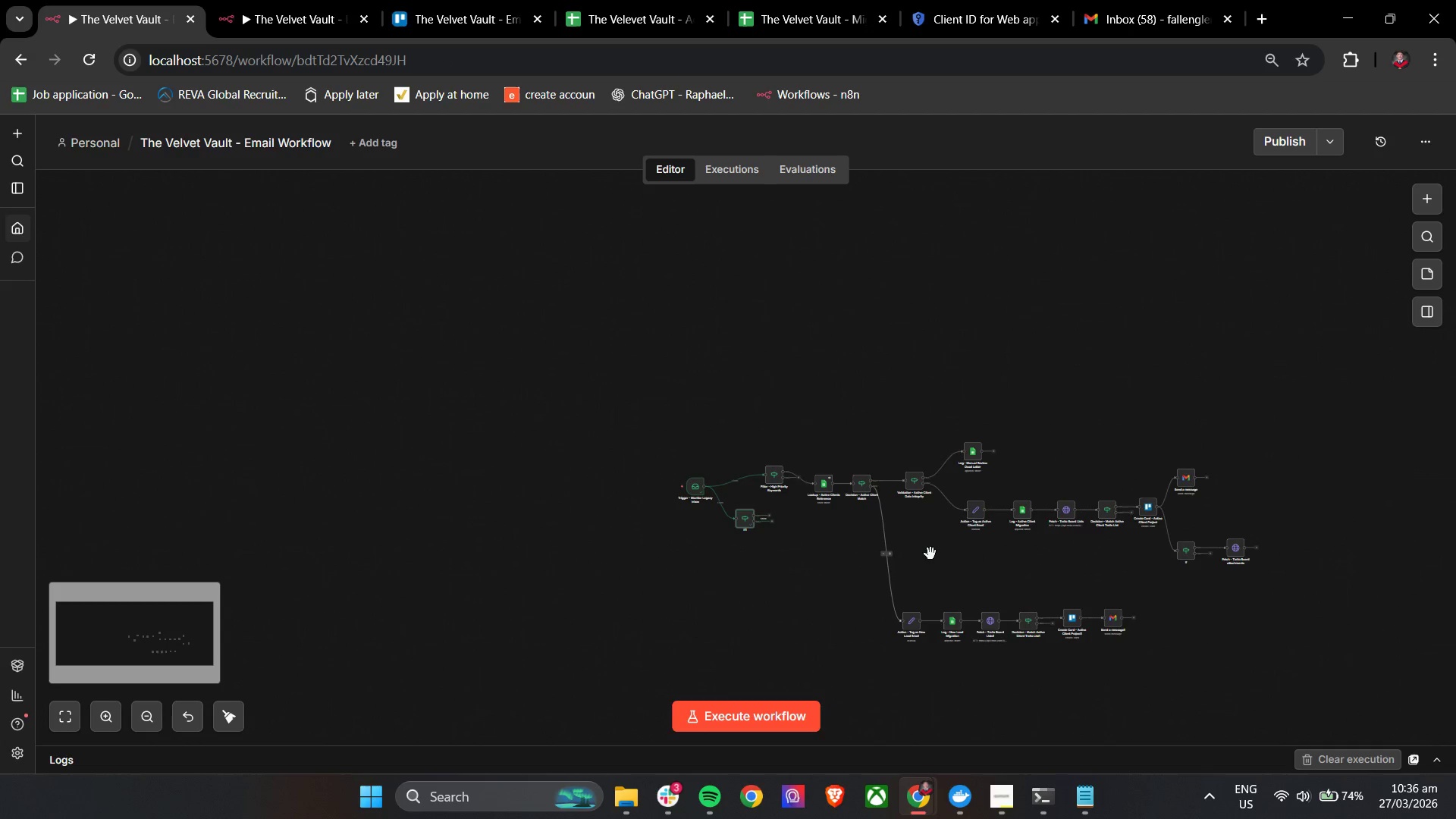 
hold_key(key=ControlLeft, duration=0.55)
left_click_drag(start_coordinate=[1056, 599], to_coordinate=[841, 537])
 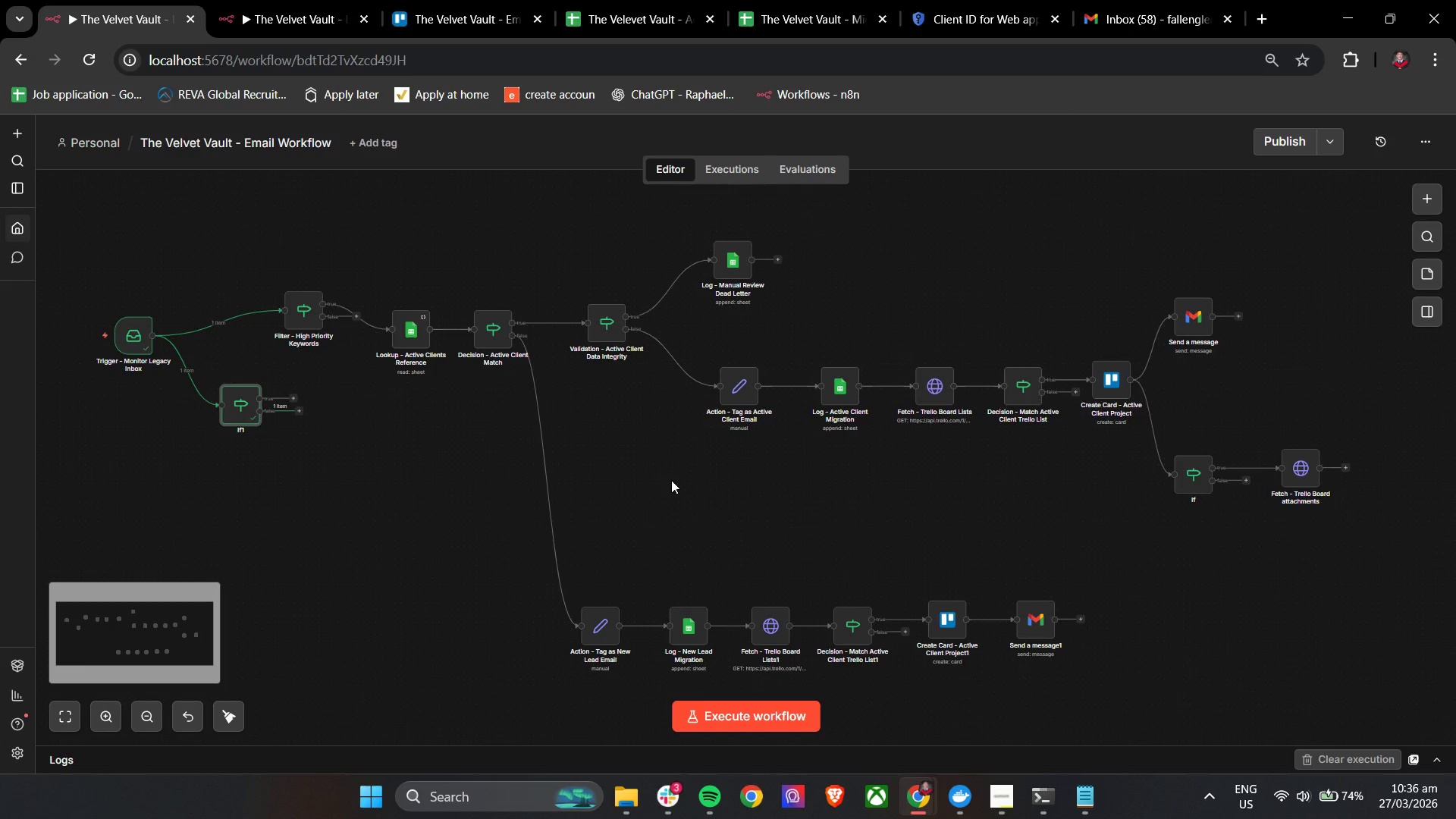 
hold_key(key=ControlLeft, duration=16.02)
 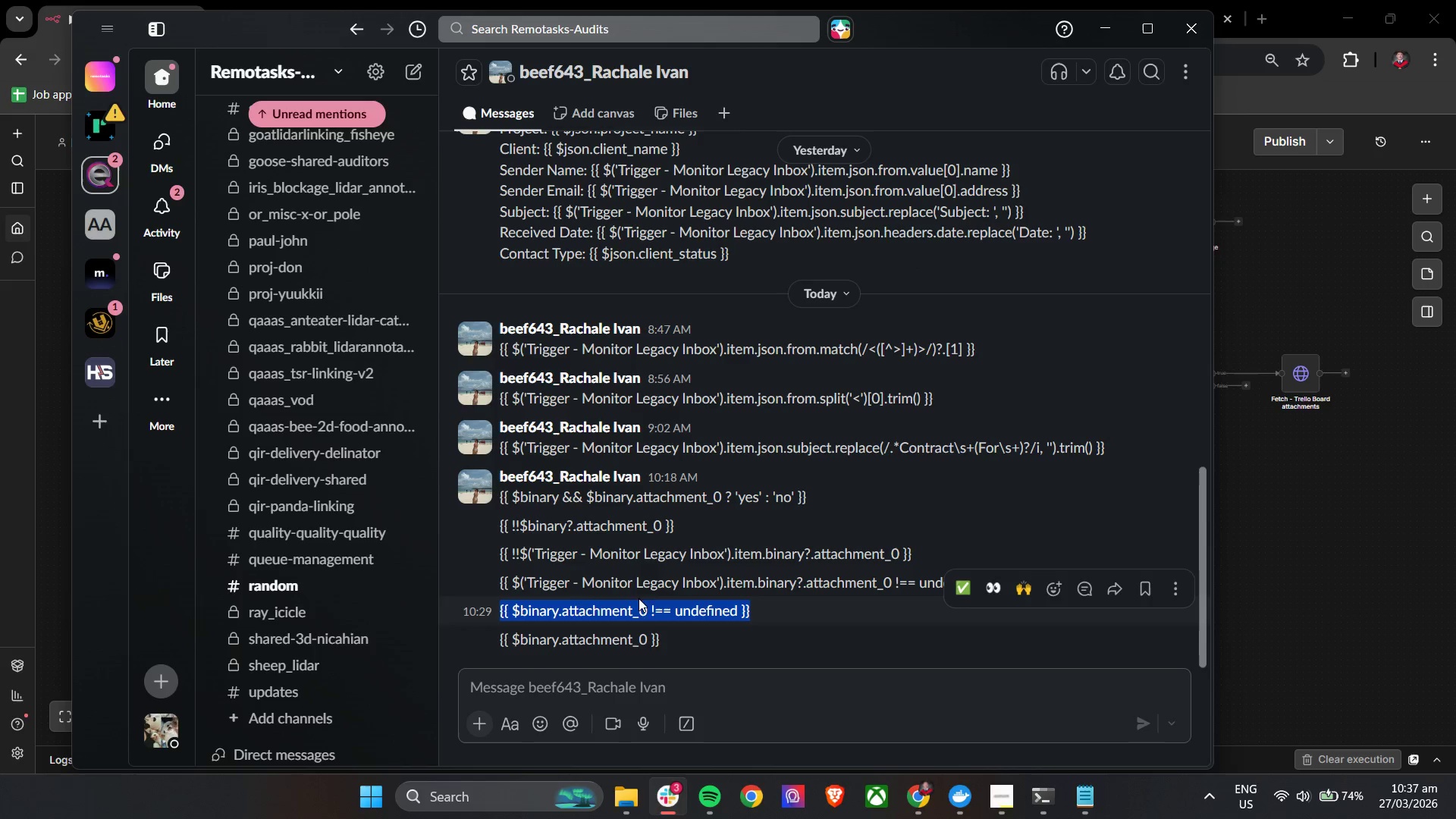 
scroll: coordinate [1026, 582], scroll_direction: up, amount: 5.0
 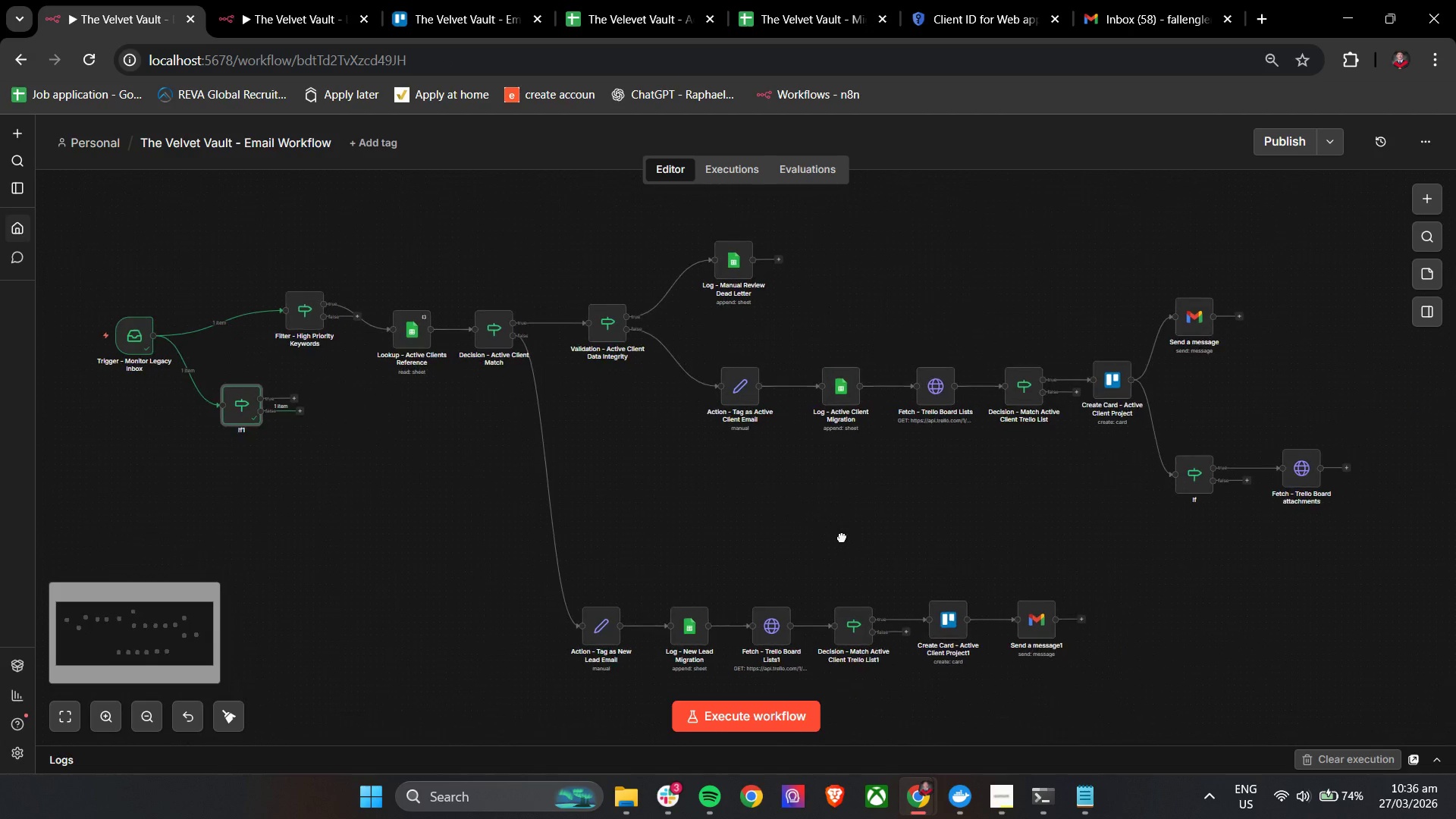 
scroll: coordinate [682, 462], scroll_direction: down, amount: 2.0
 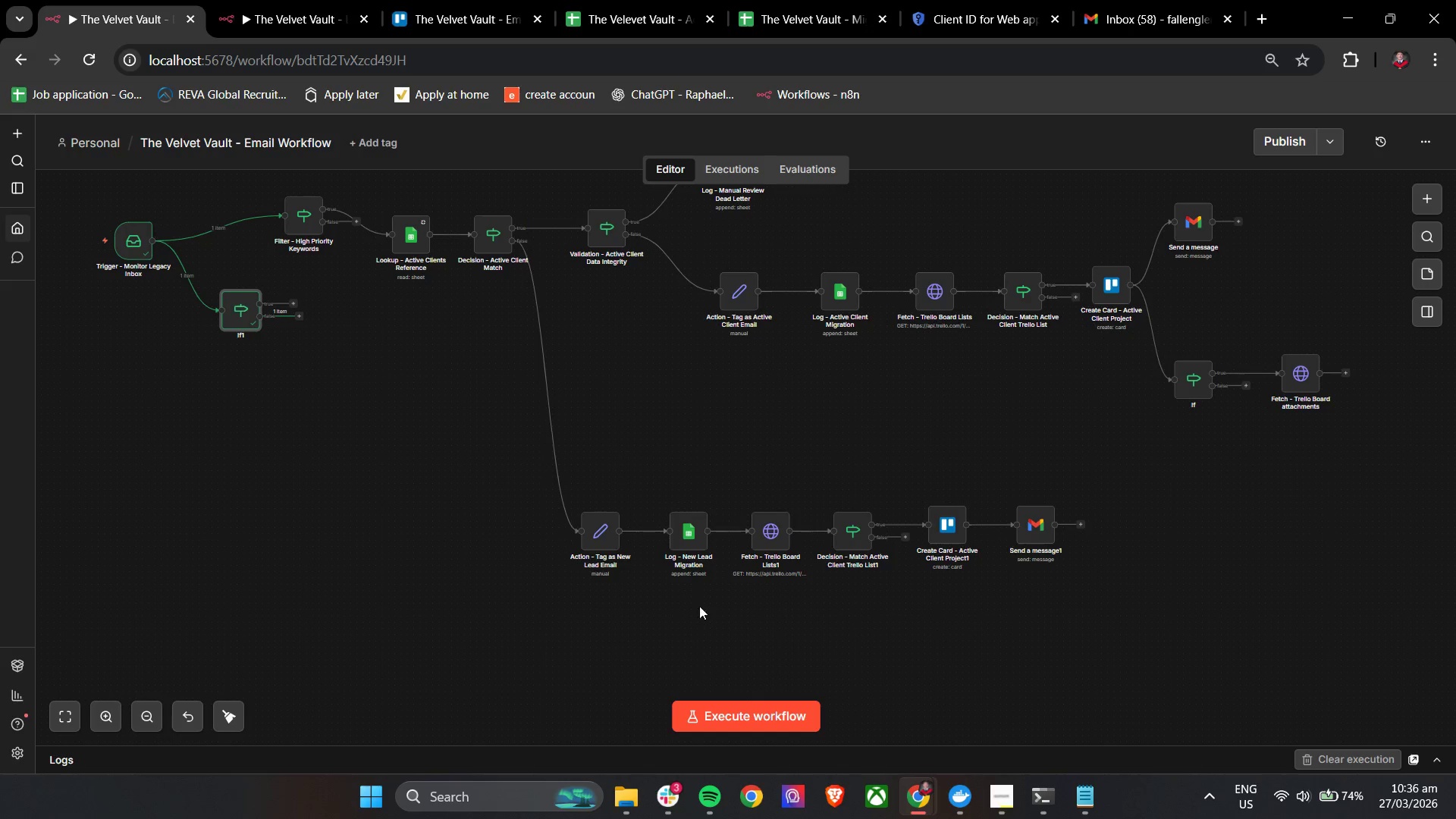 
left_click([673, 800])
 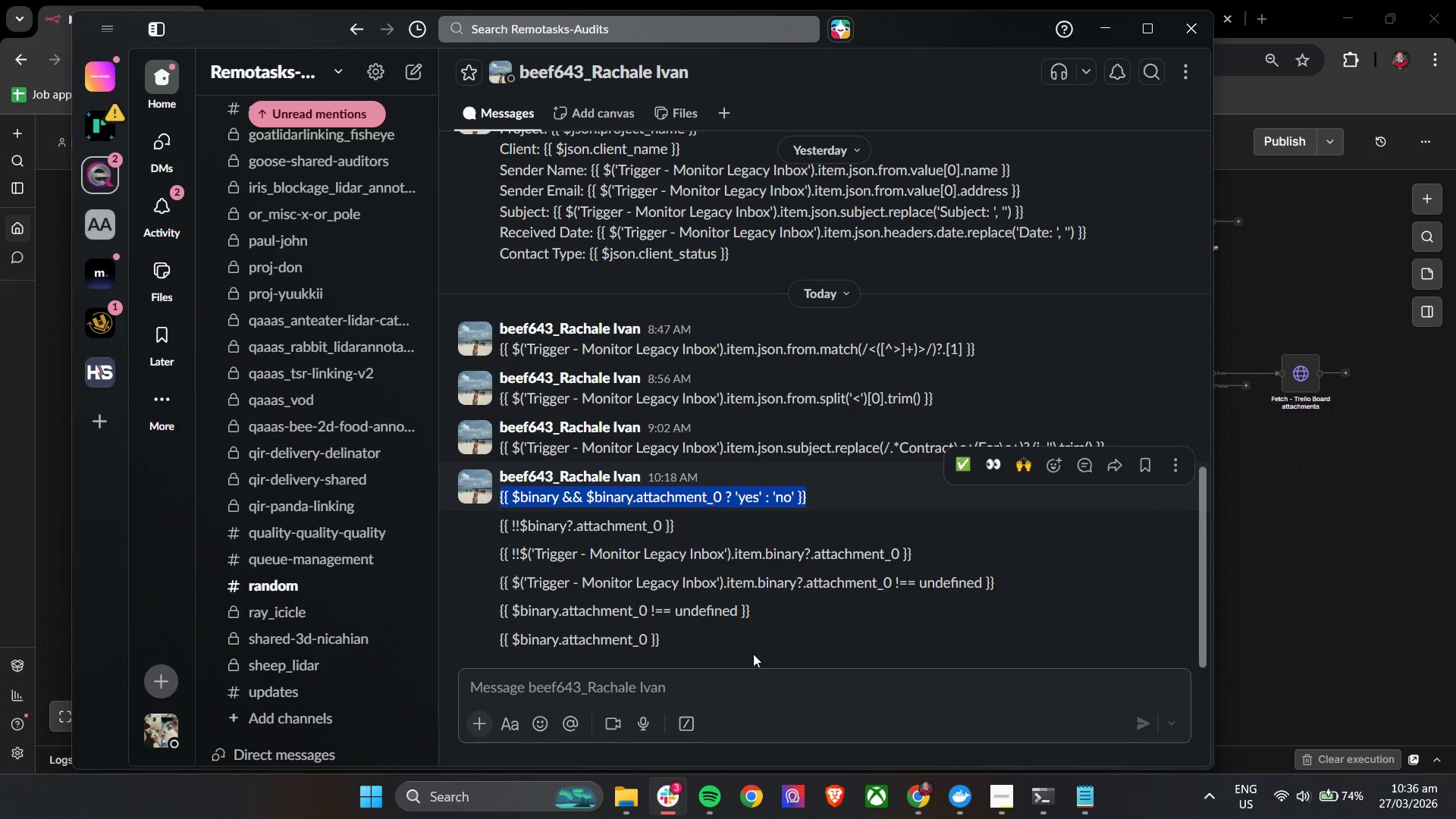 
left_click([759, 649])
 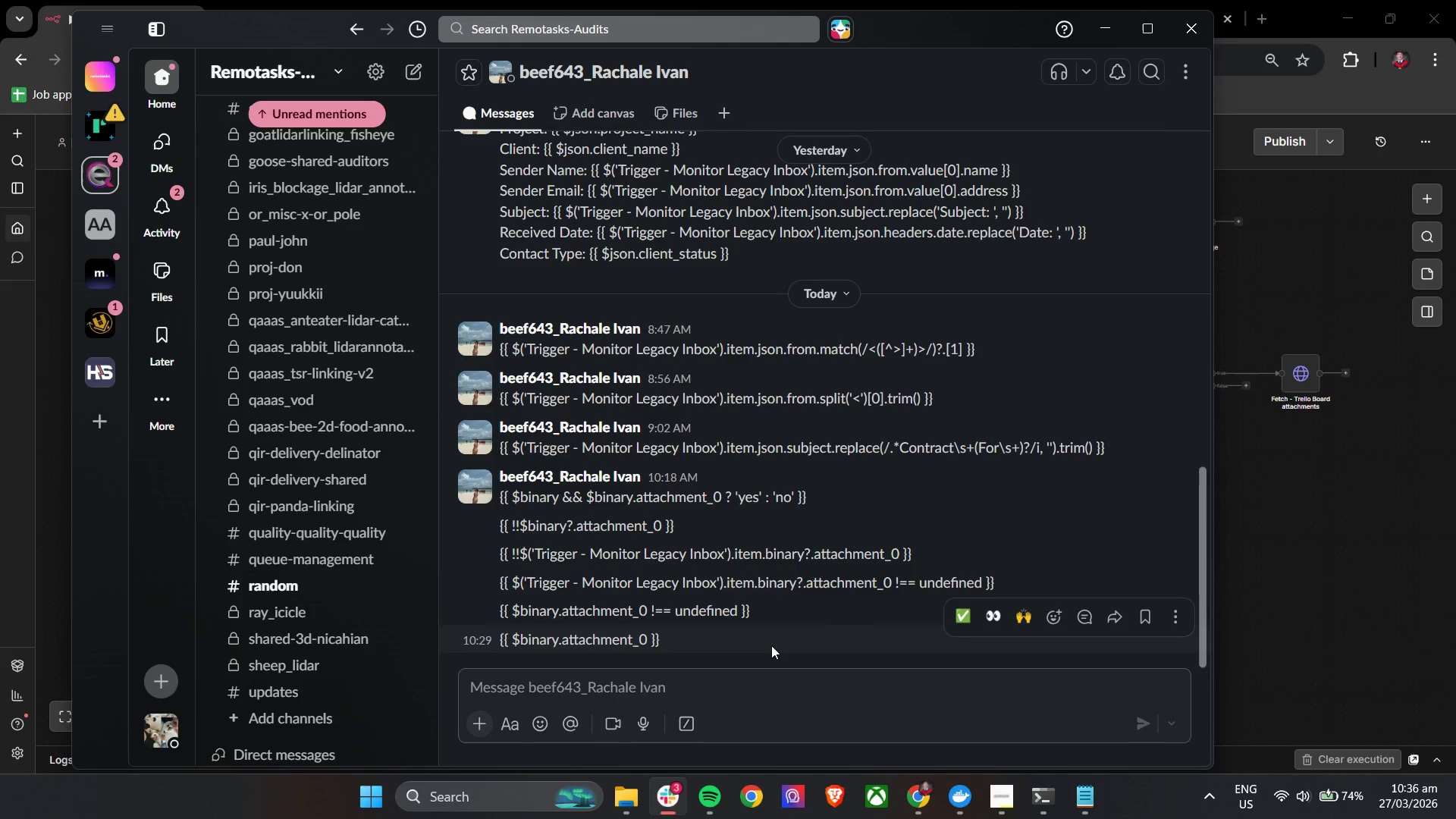 
scroll: coordinate [771, 645], scroll_direction: down, amount: 3.0
 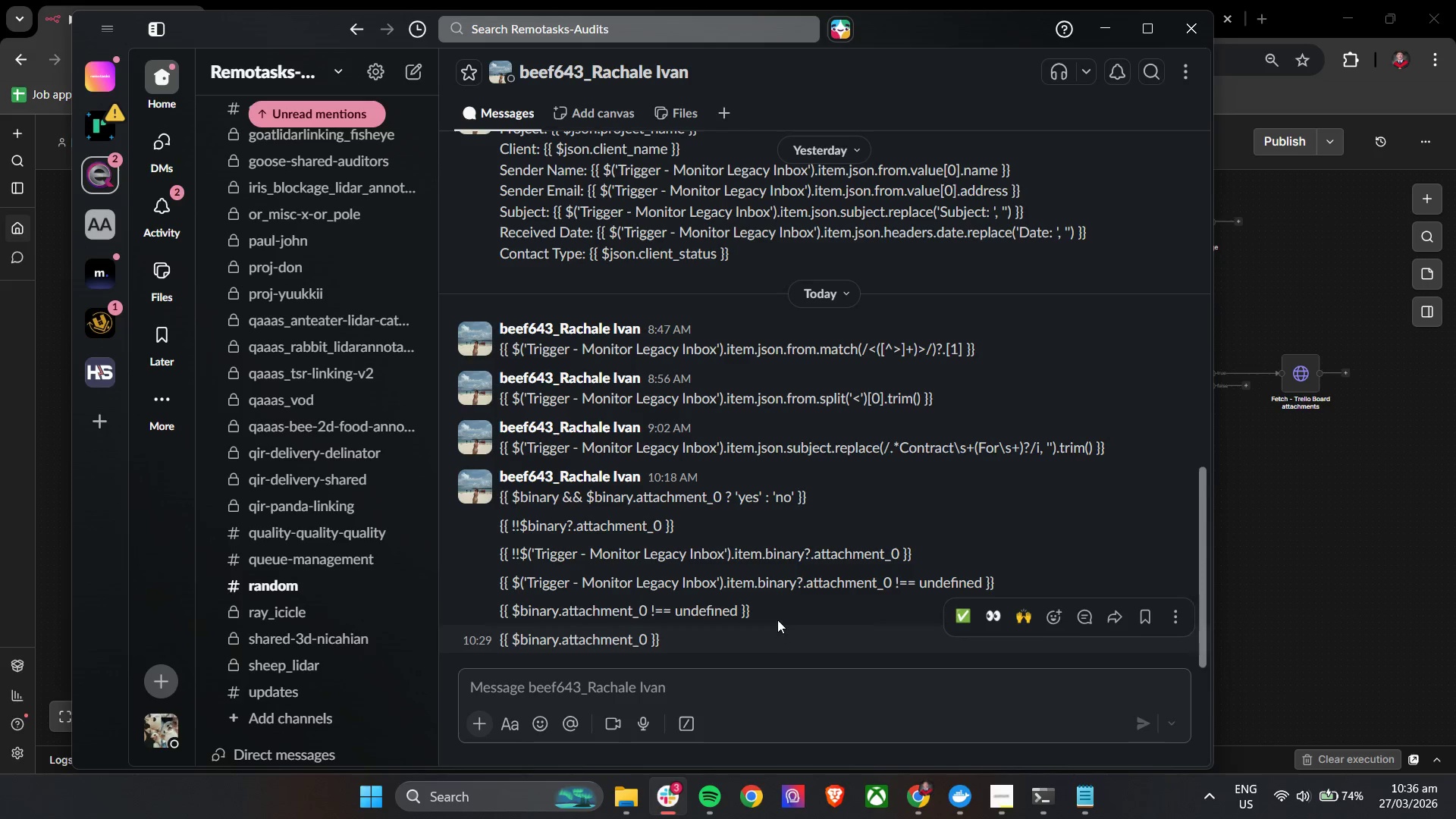 
left_click_drag(start_coordinate=[777, 616], to_coordinate=[497, 605])
 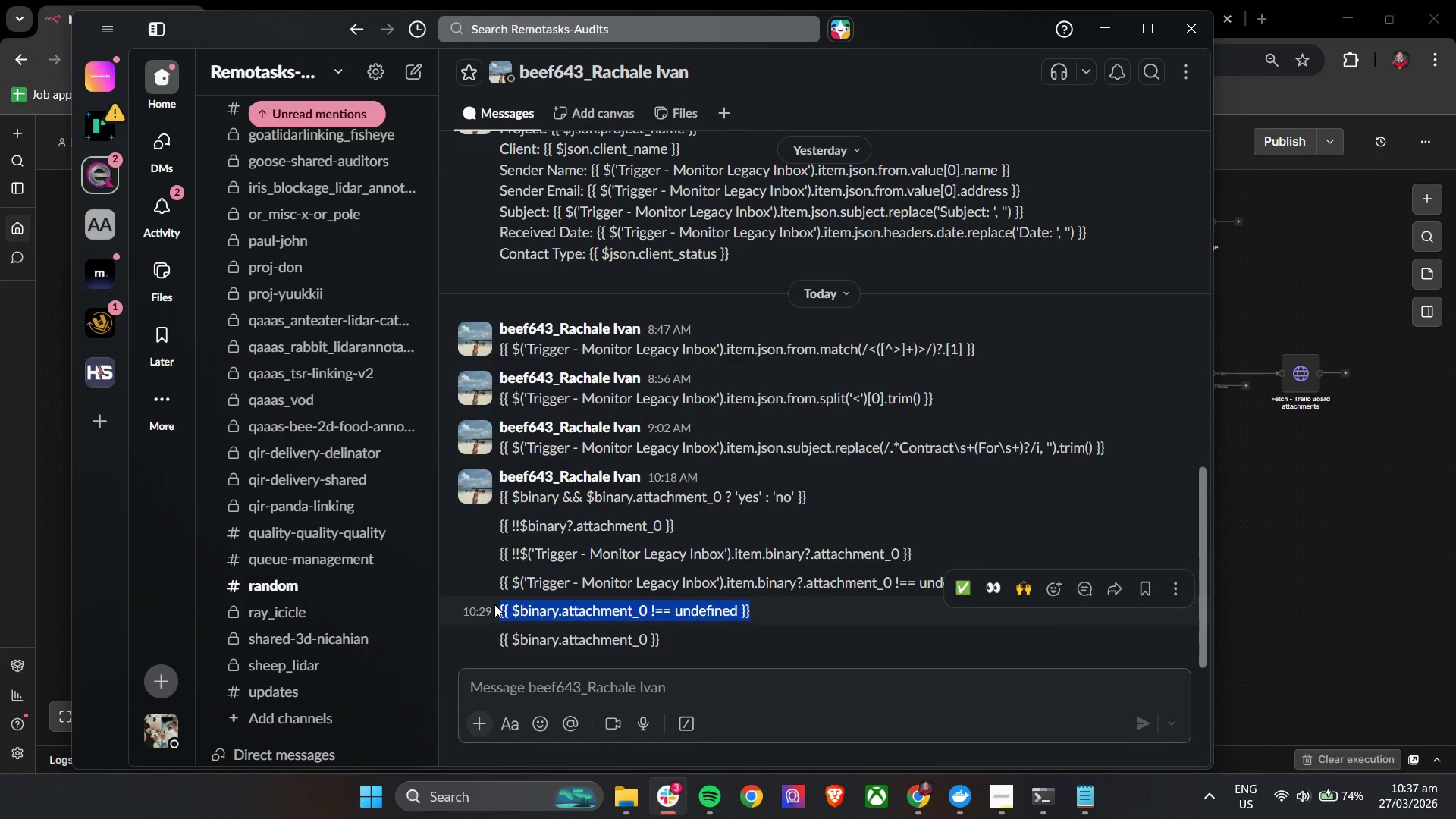 
key(Control+C)
 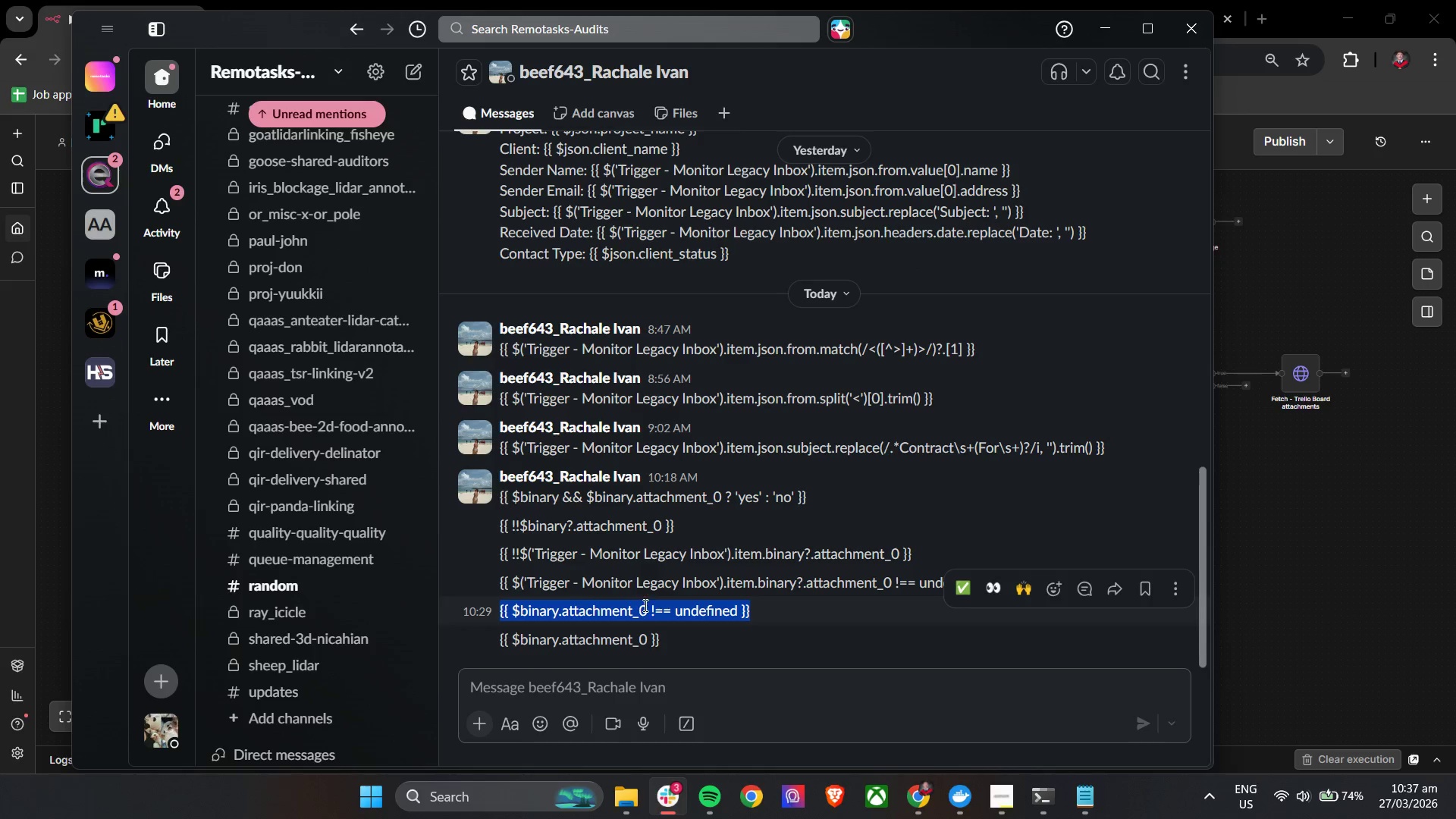 
key(Control+C)
 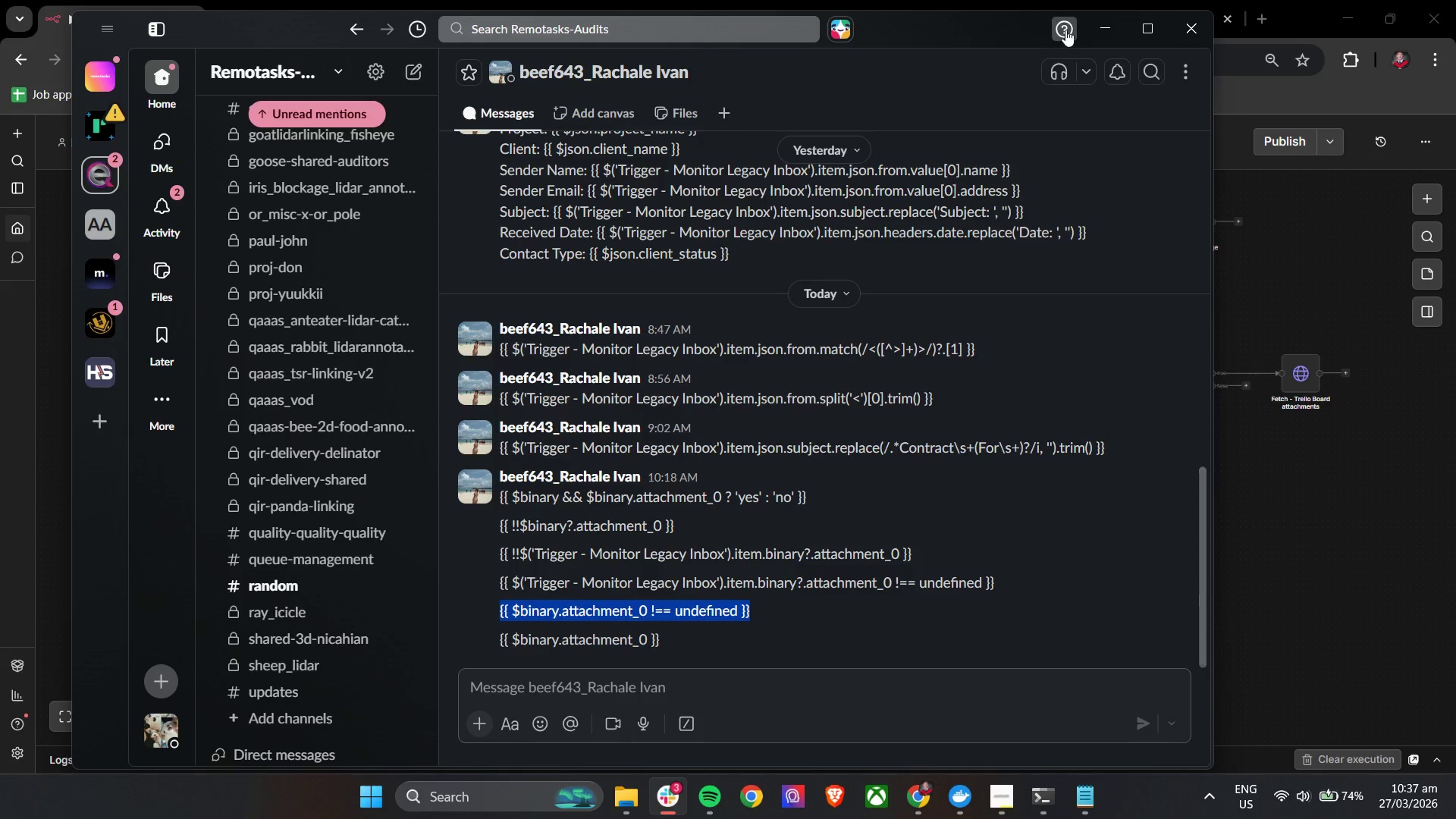 
key(Control+C)
 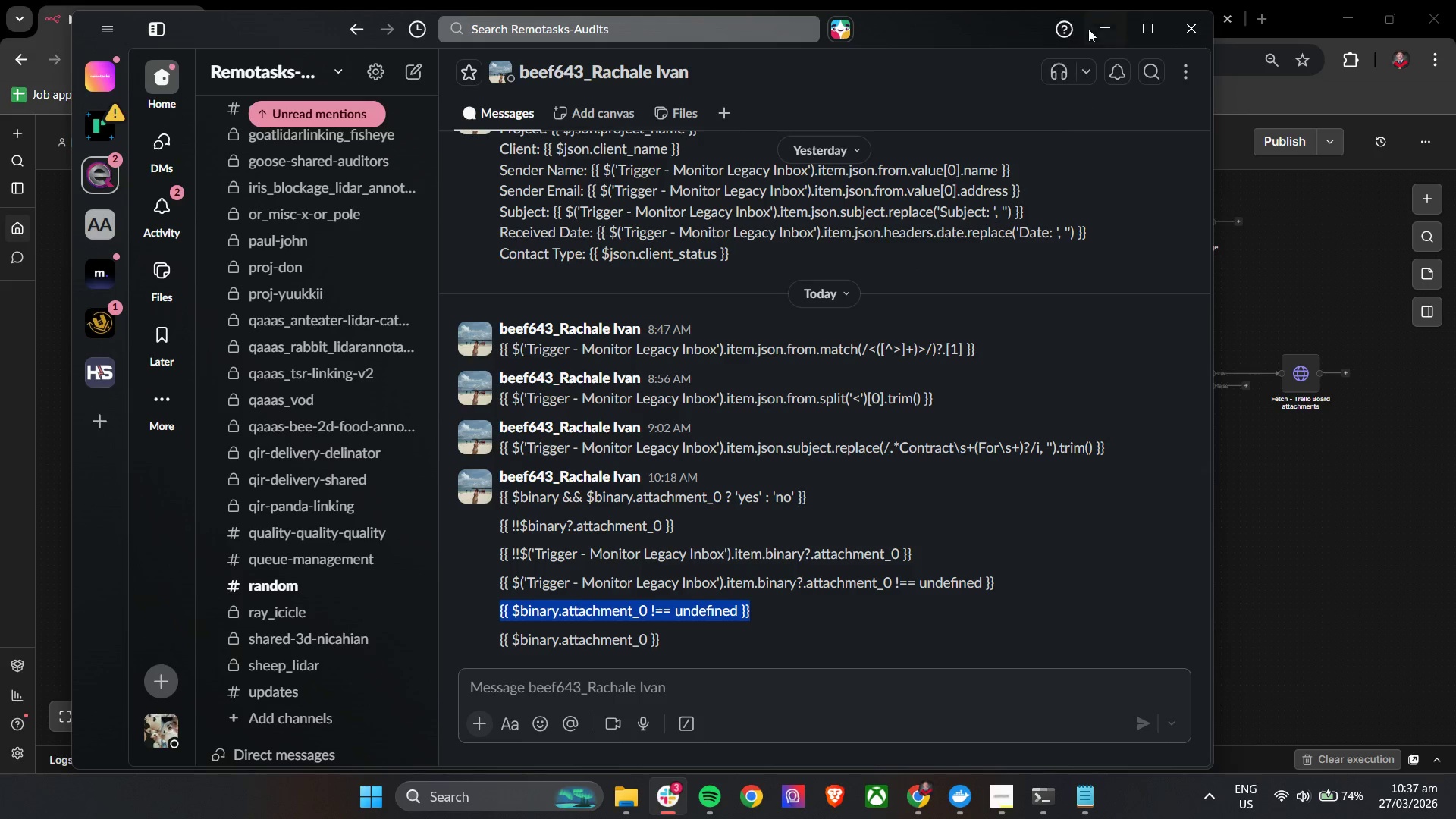 
key(Control+C)
 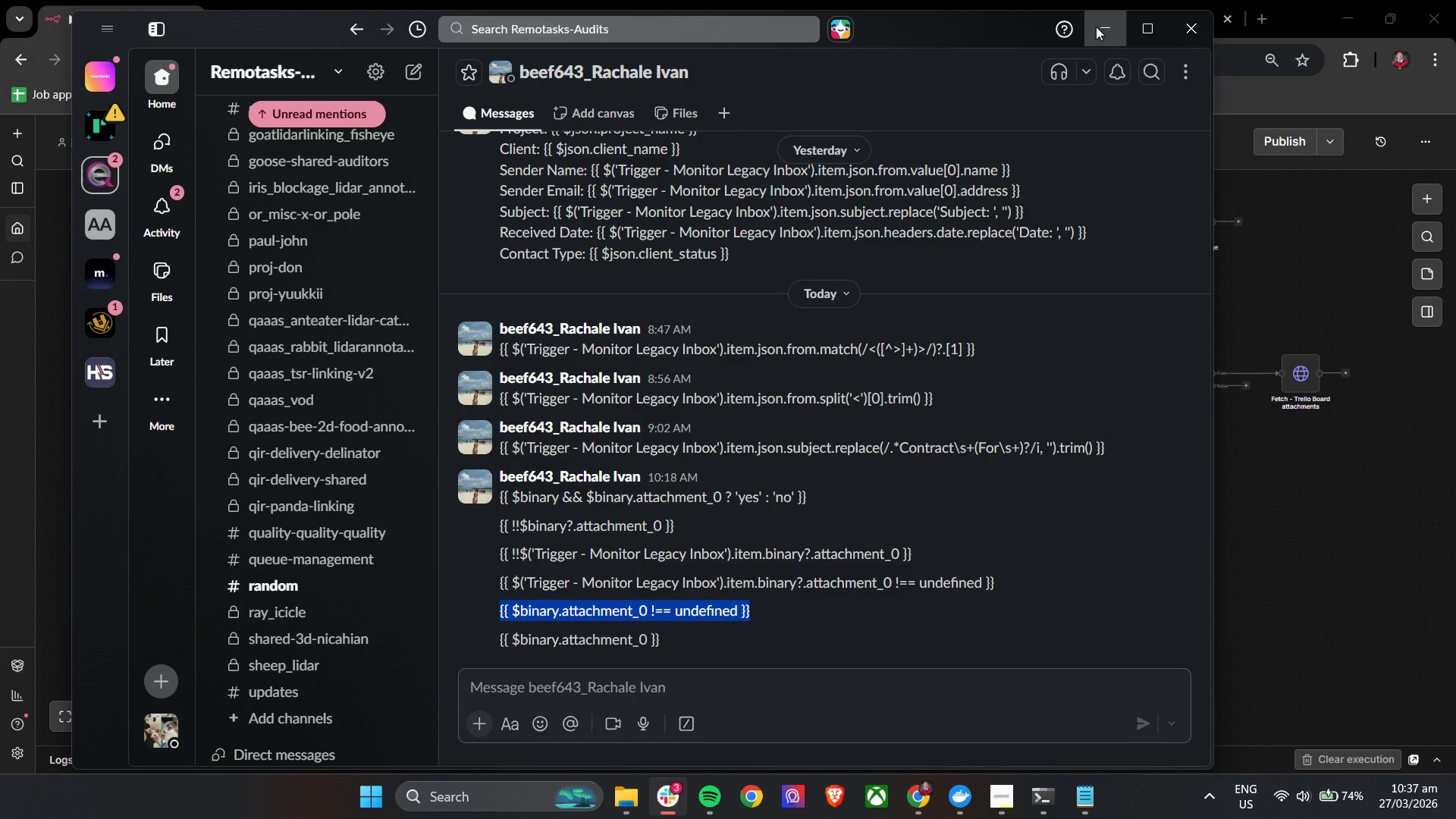 
left_click([1096, 27])
 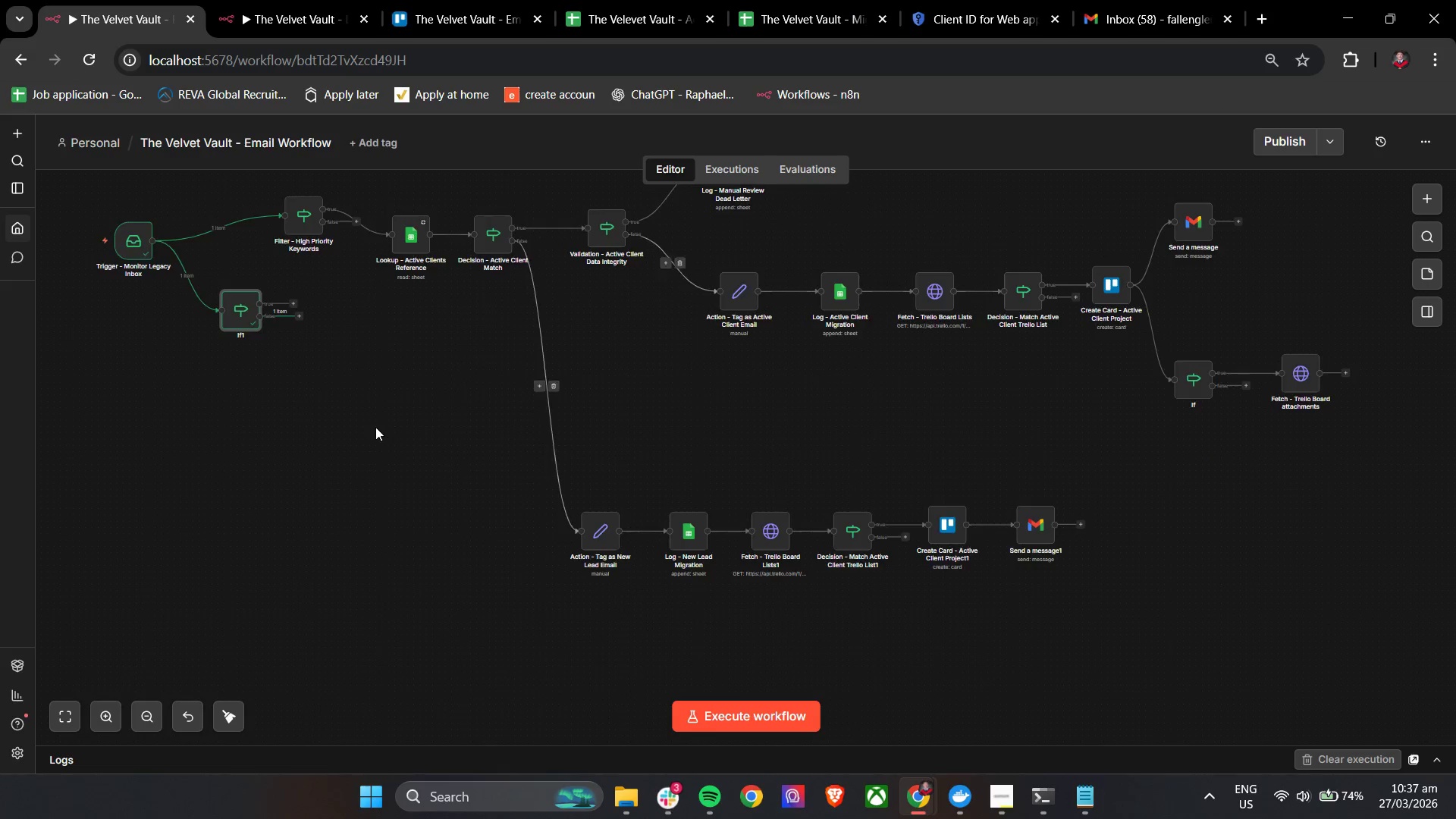 
scroll: coordinate [375, 427], scroll_direction: up, amount: 3.0
 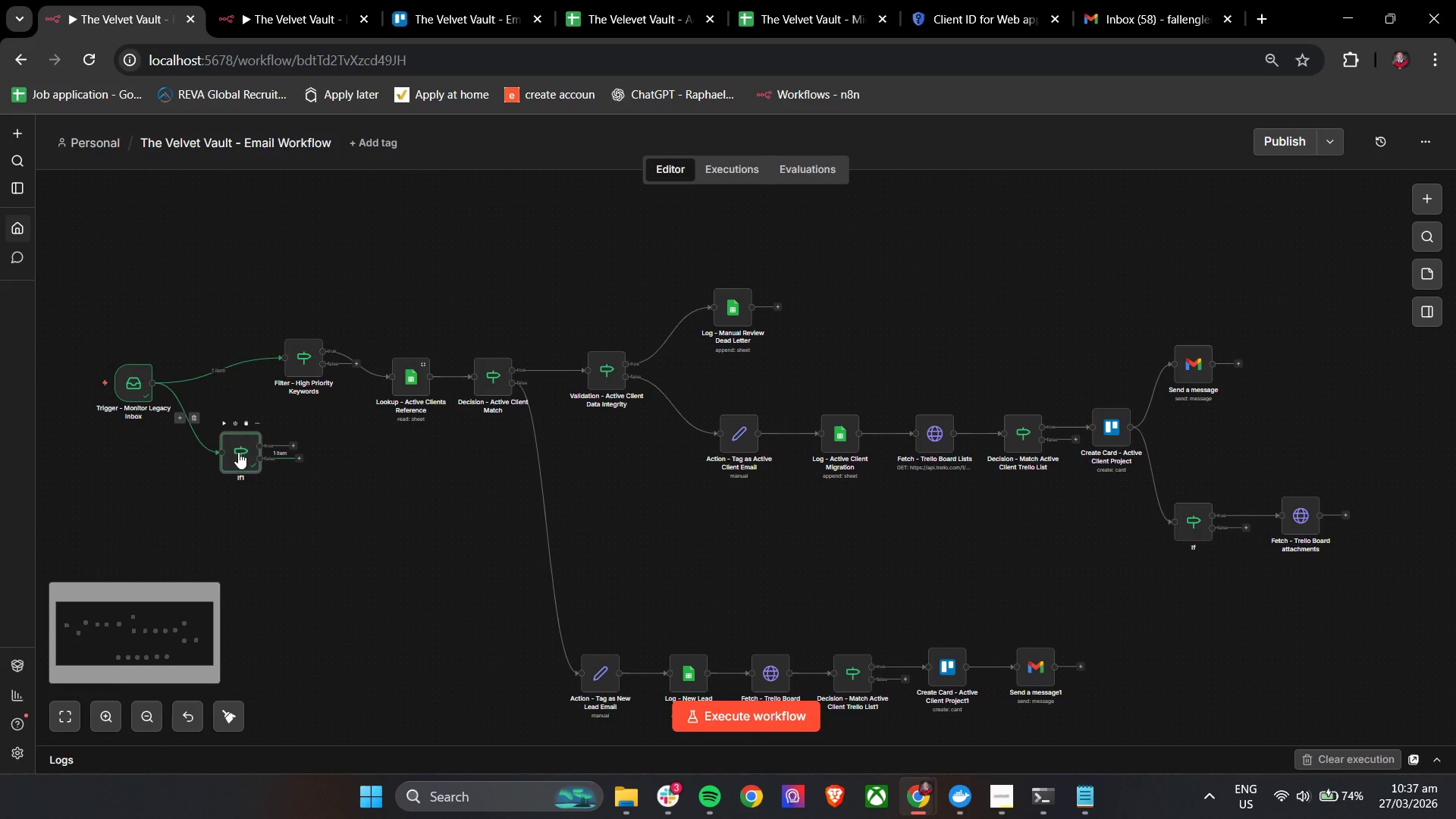 
double_click([238, 452])
 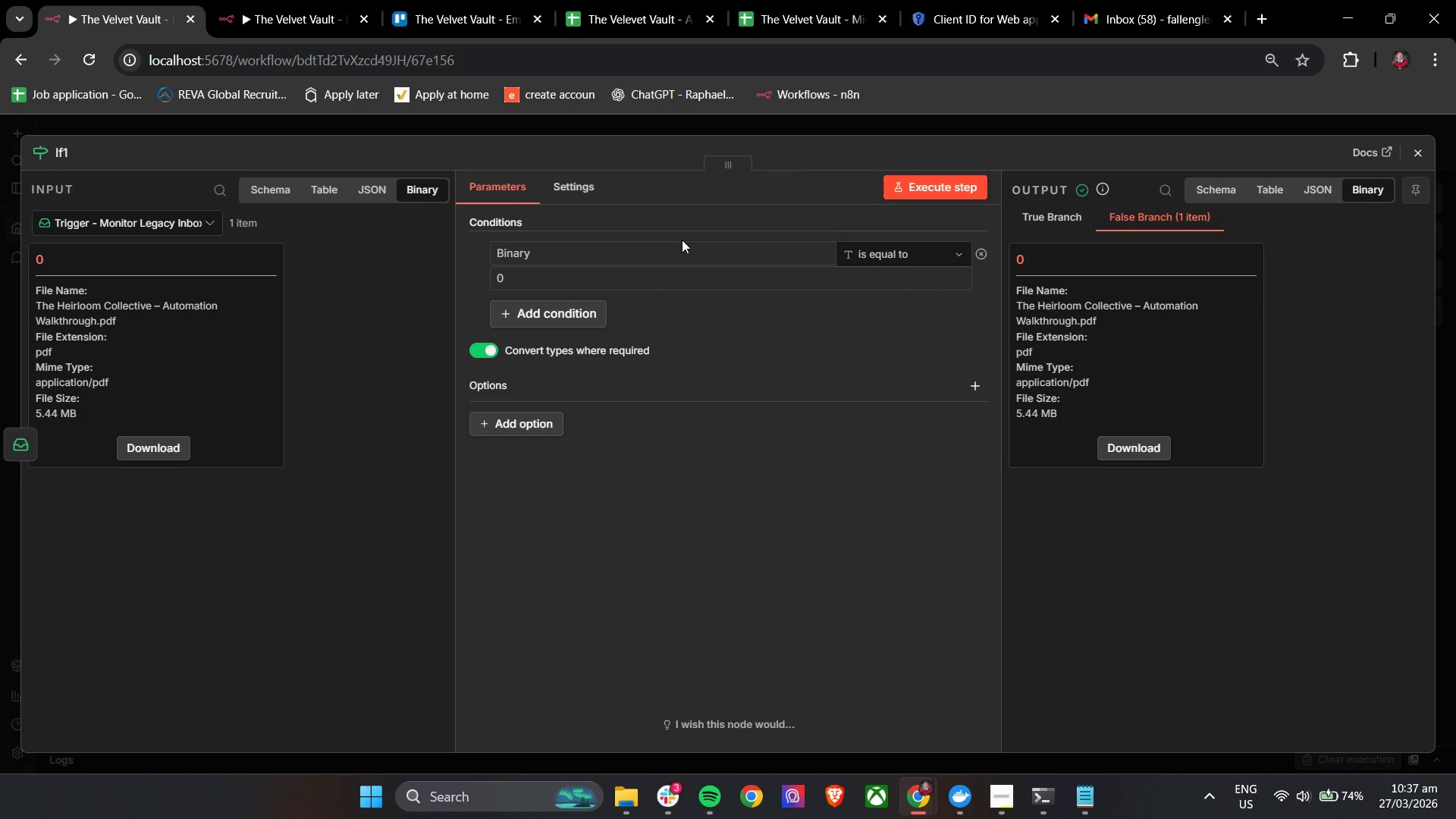 
double_click([662, 248])
 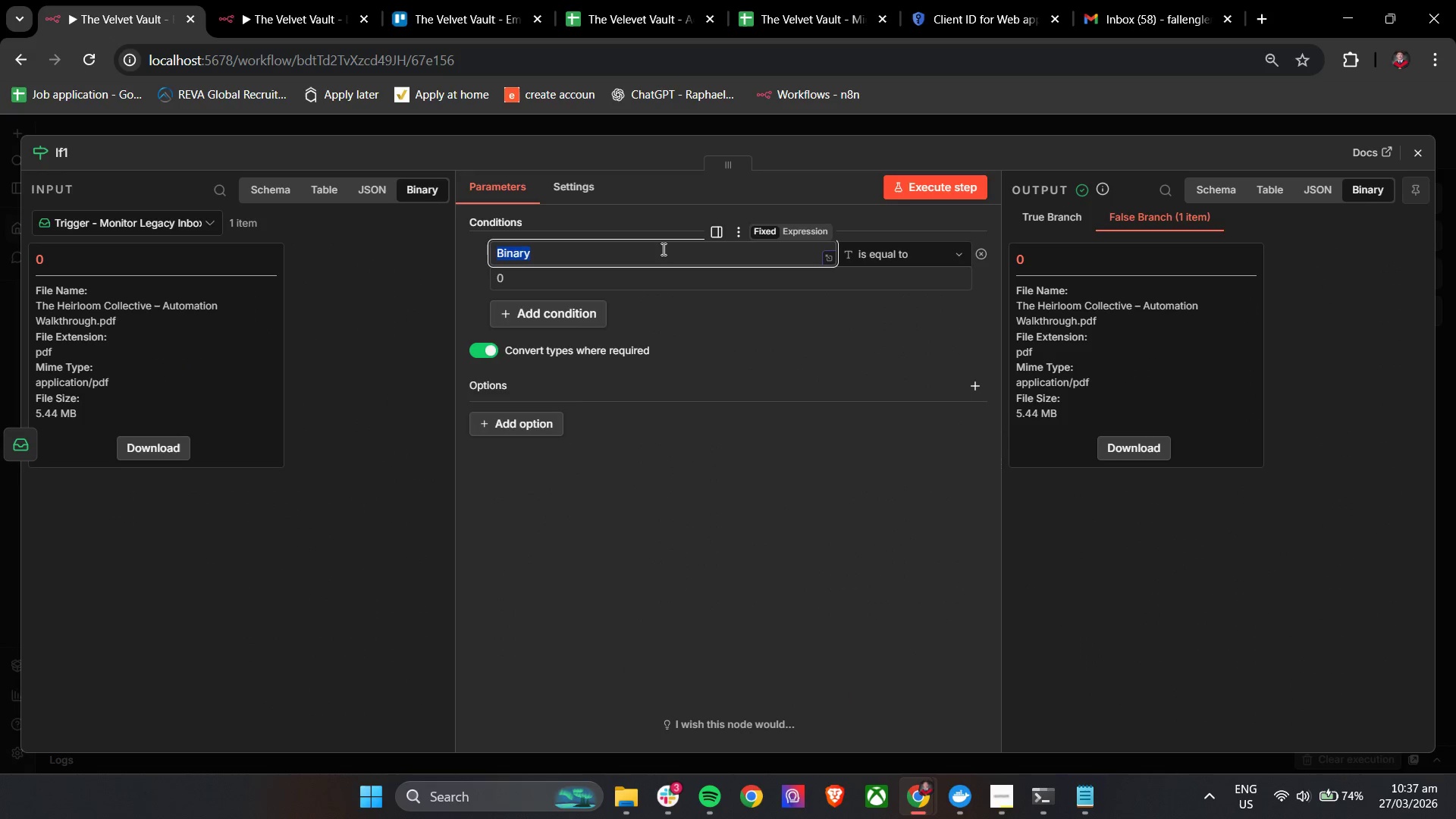 
triple_click([662, 249])
 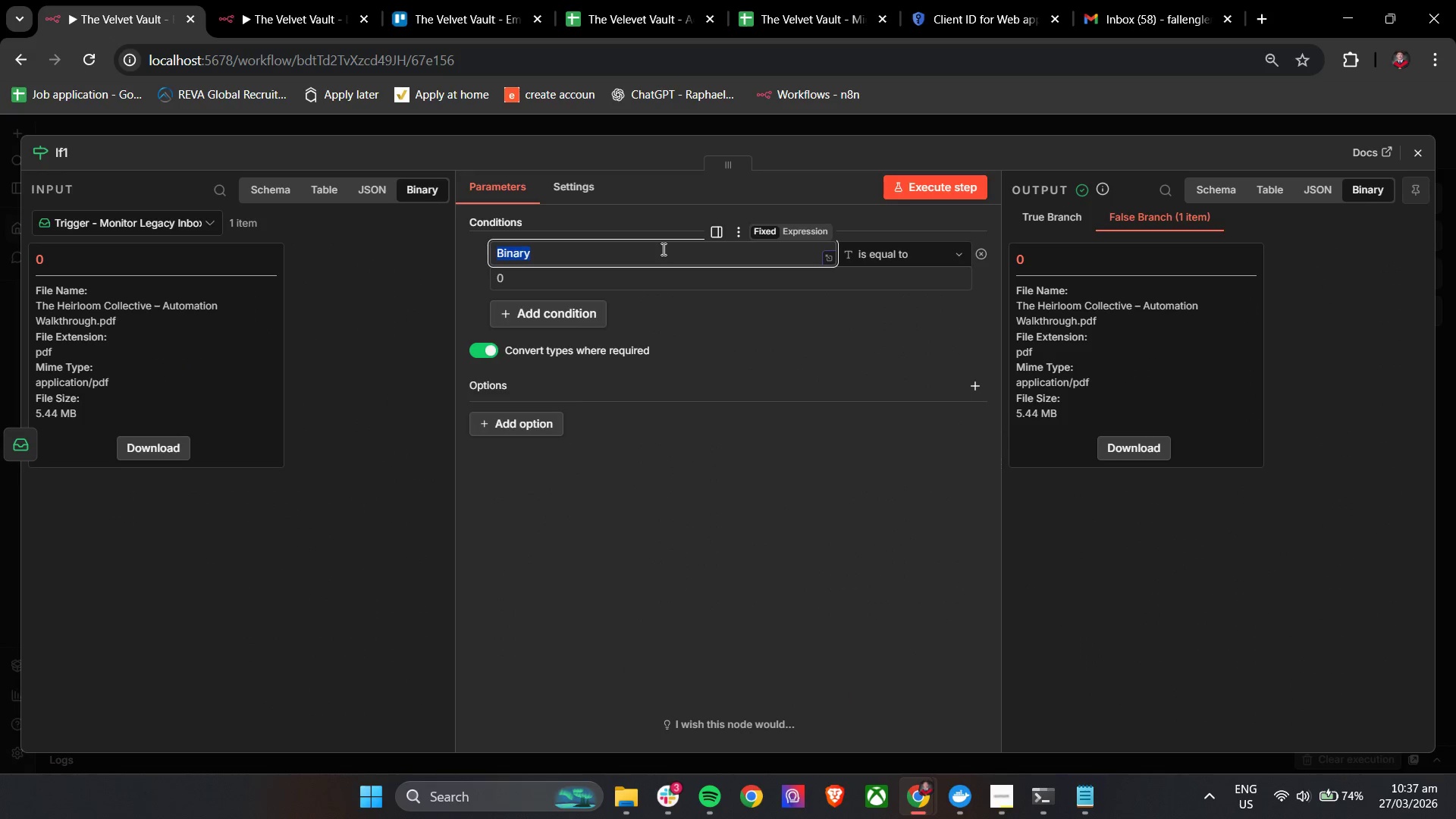 
triple_click([662, 249])
 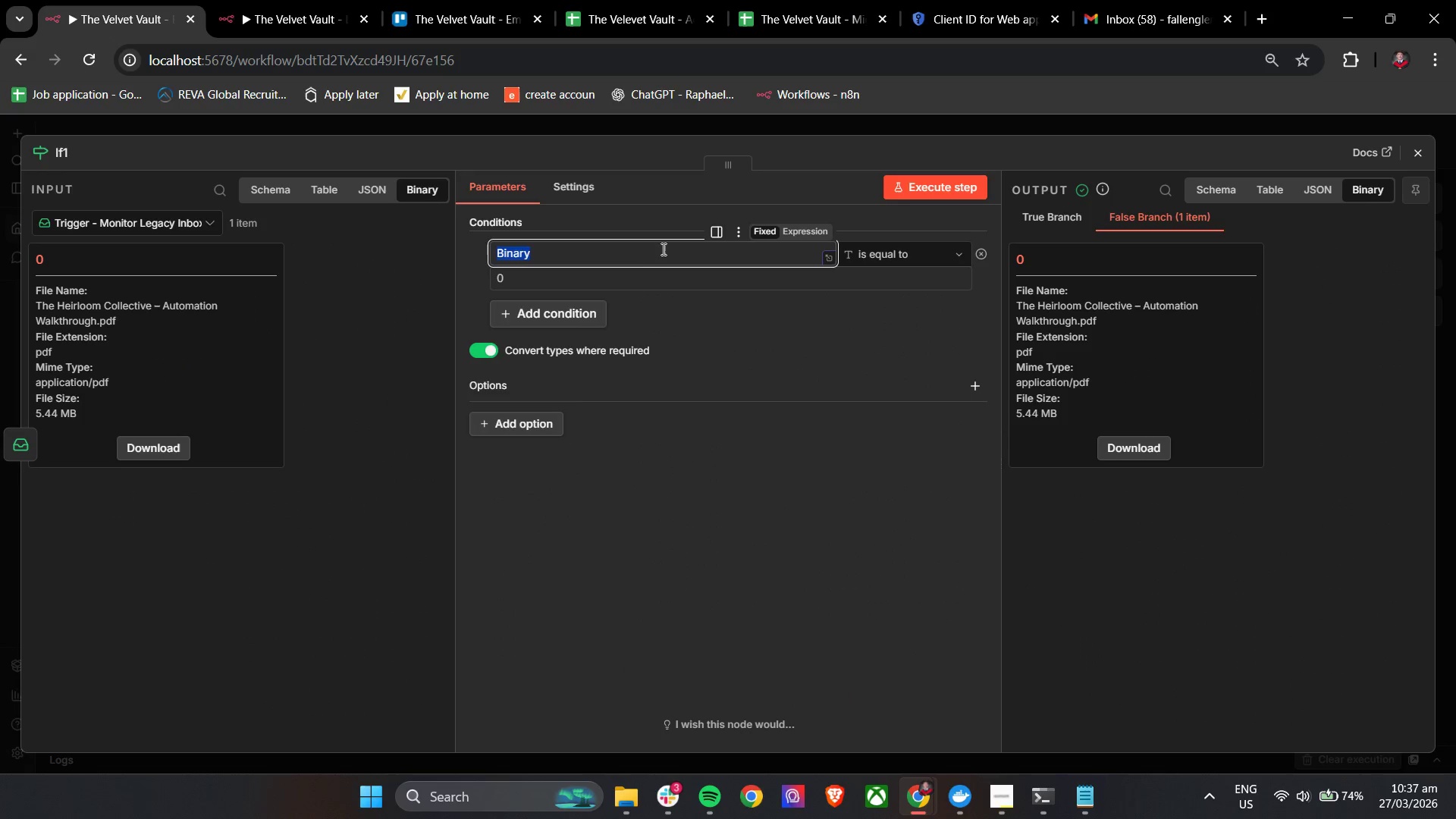 
key(Control+V)
 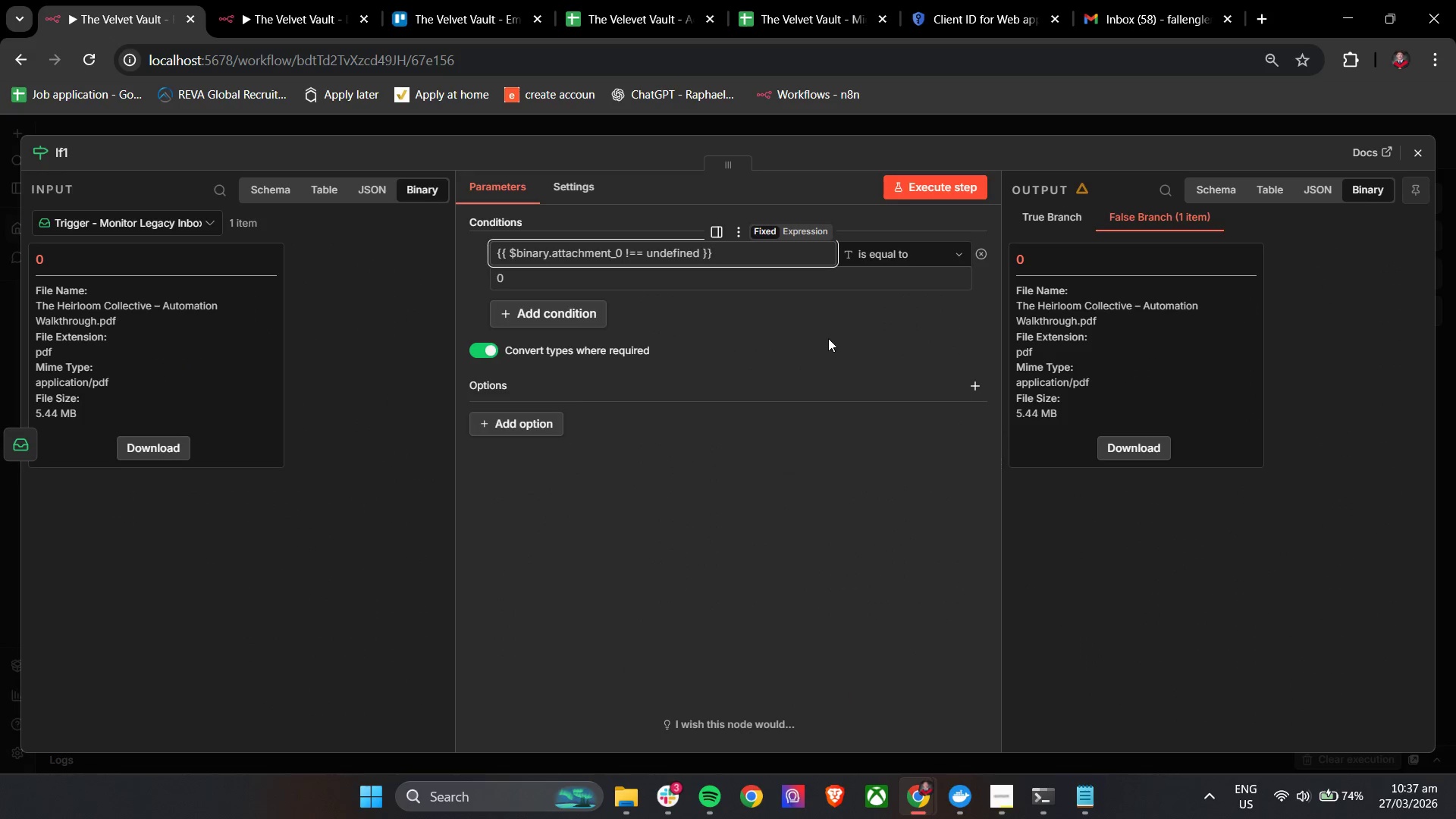 
left_click([828, 338])
 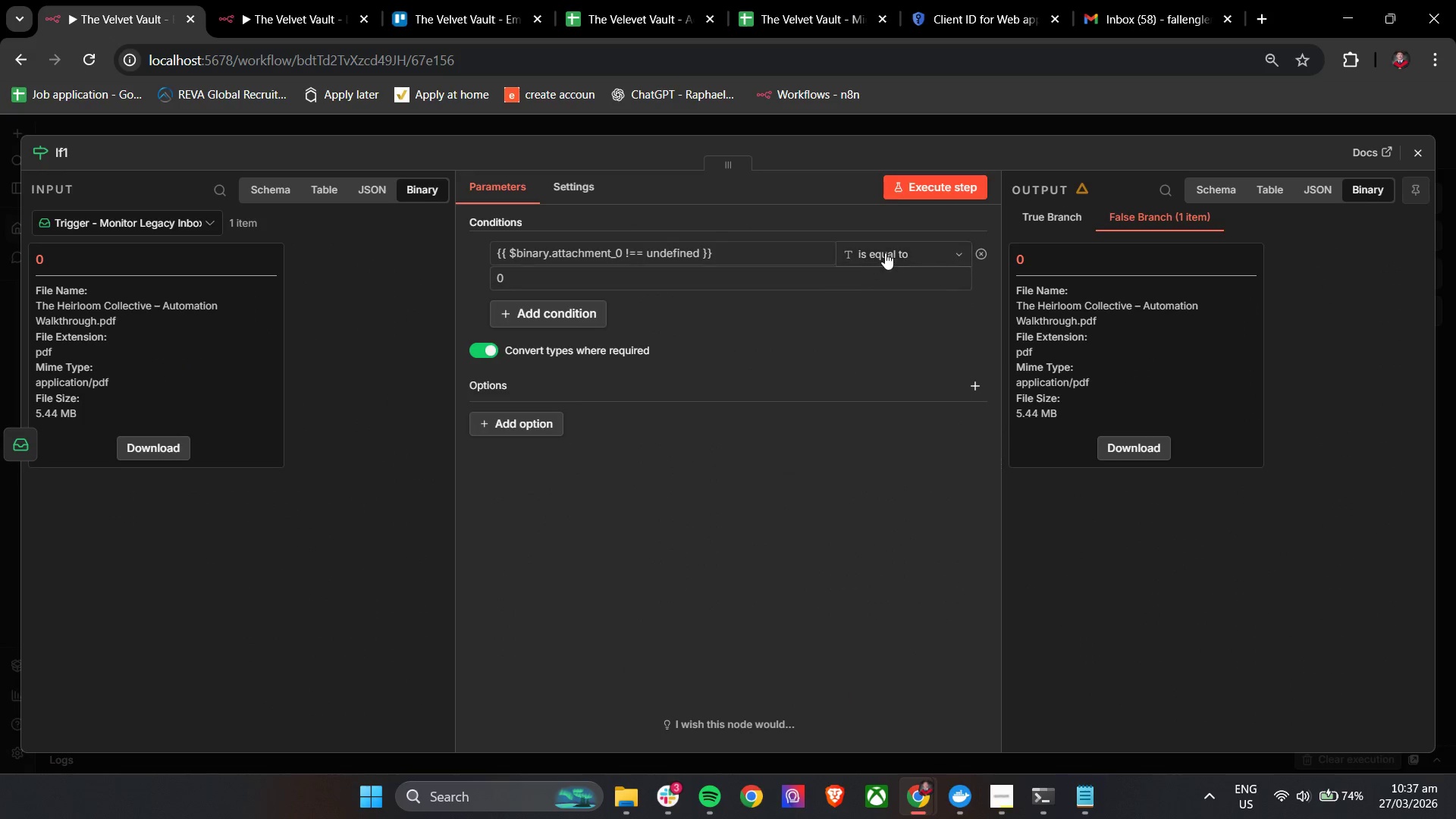 
left_click([885, 253])
 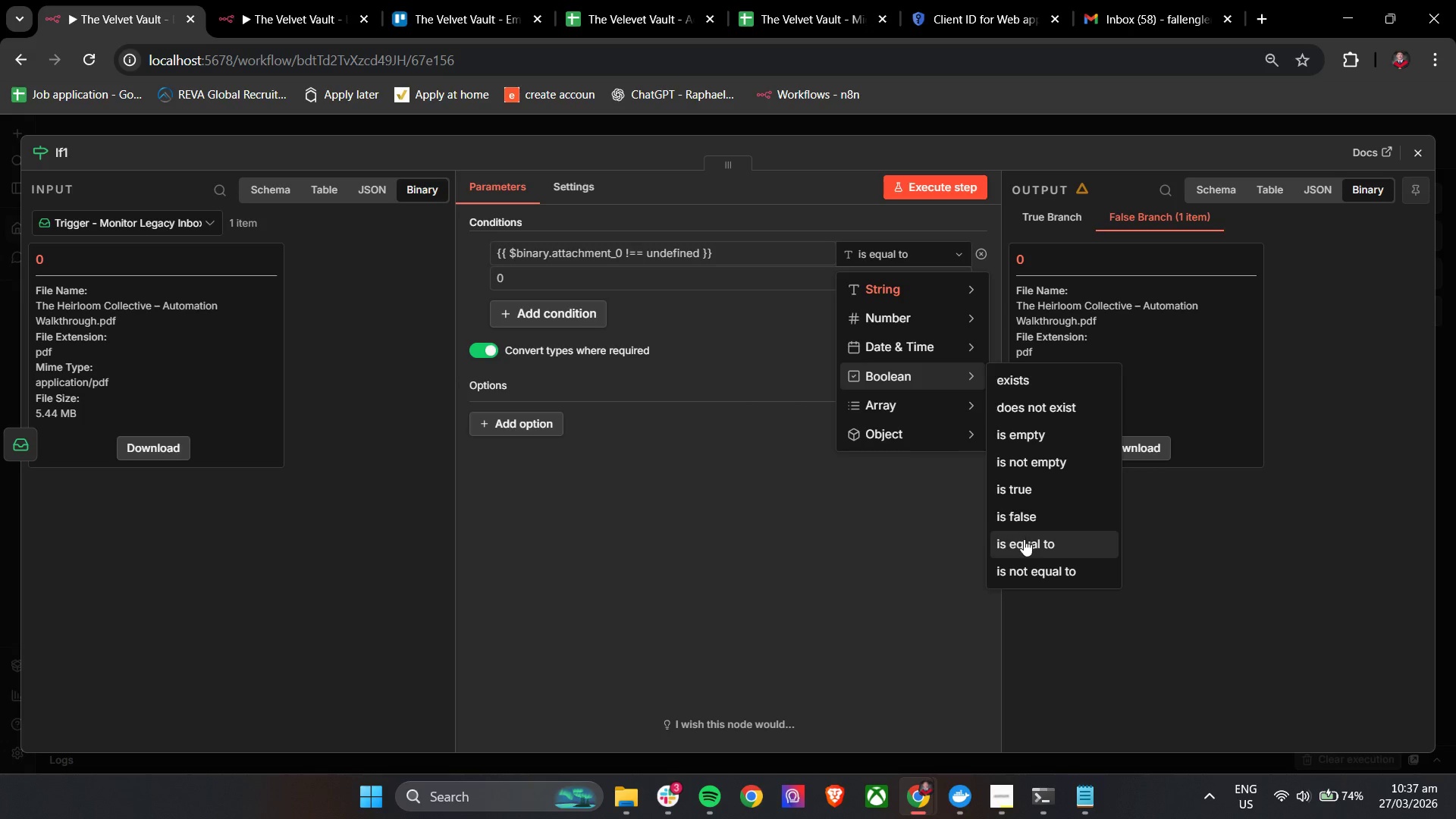 
left_click([1024, 539])
 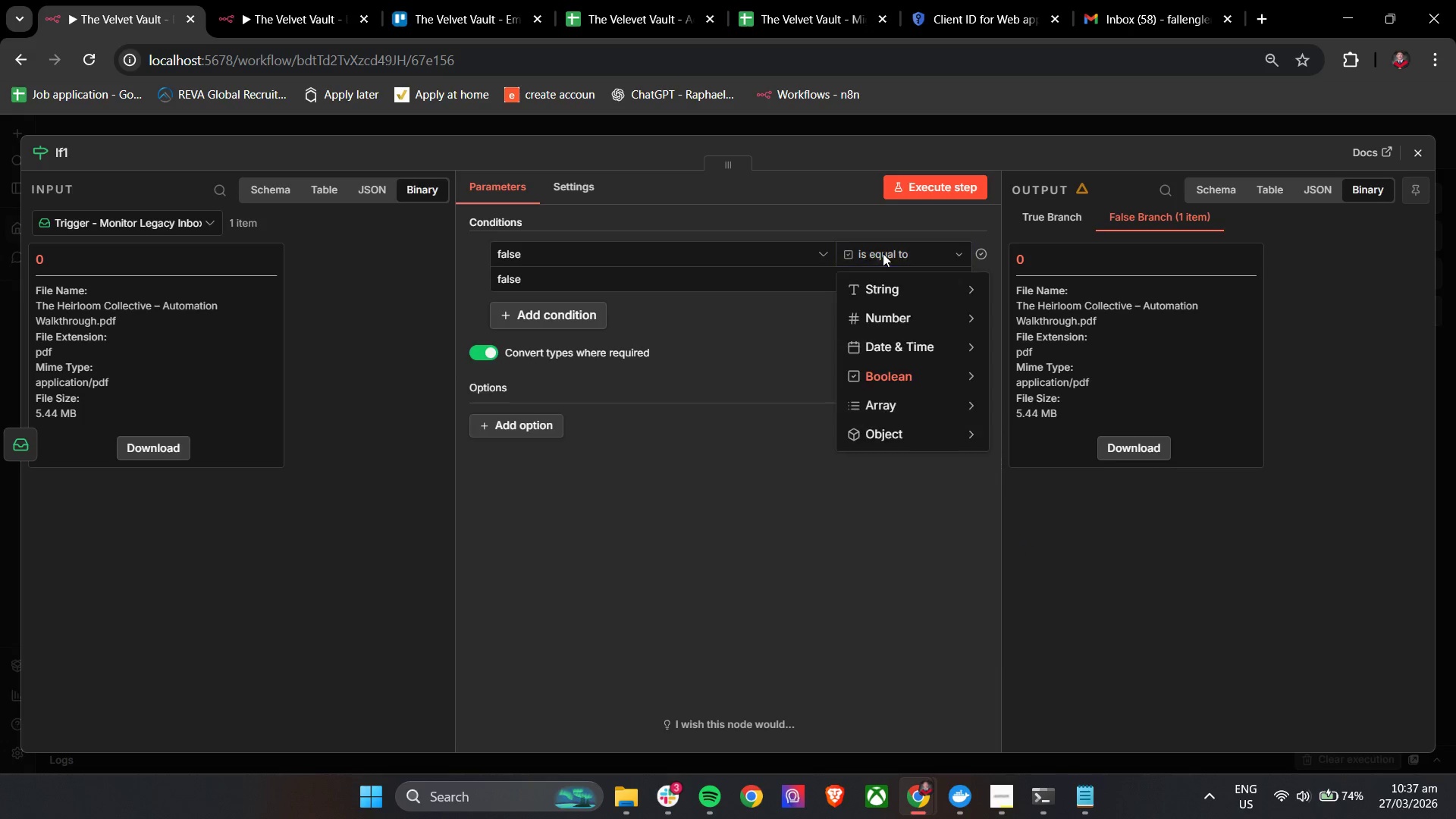 
mouse_move([921, 381])
 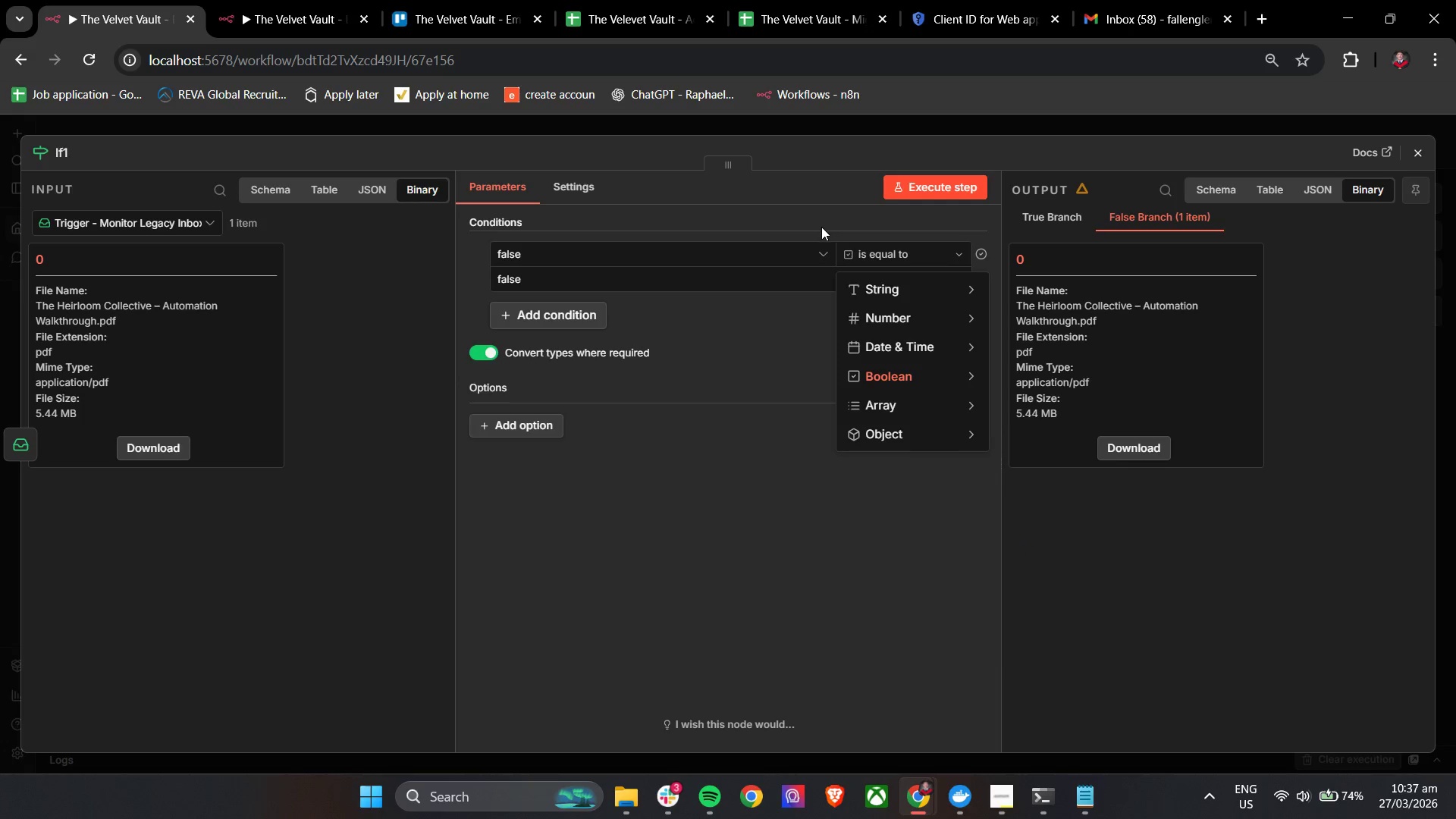 
left_click([819, 228])
 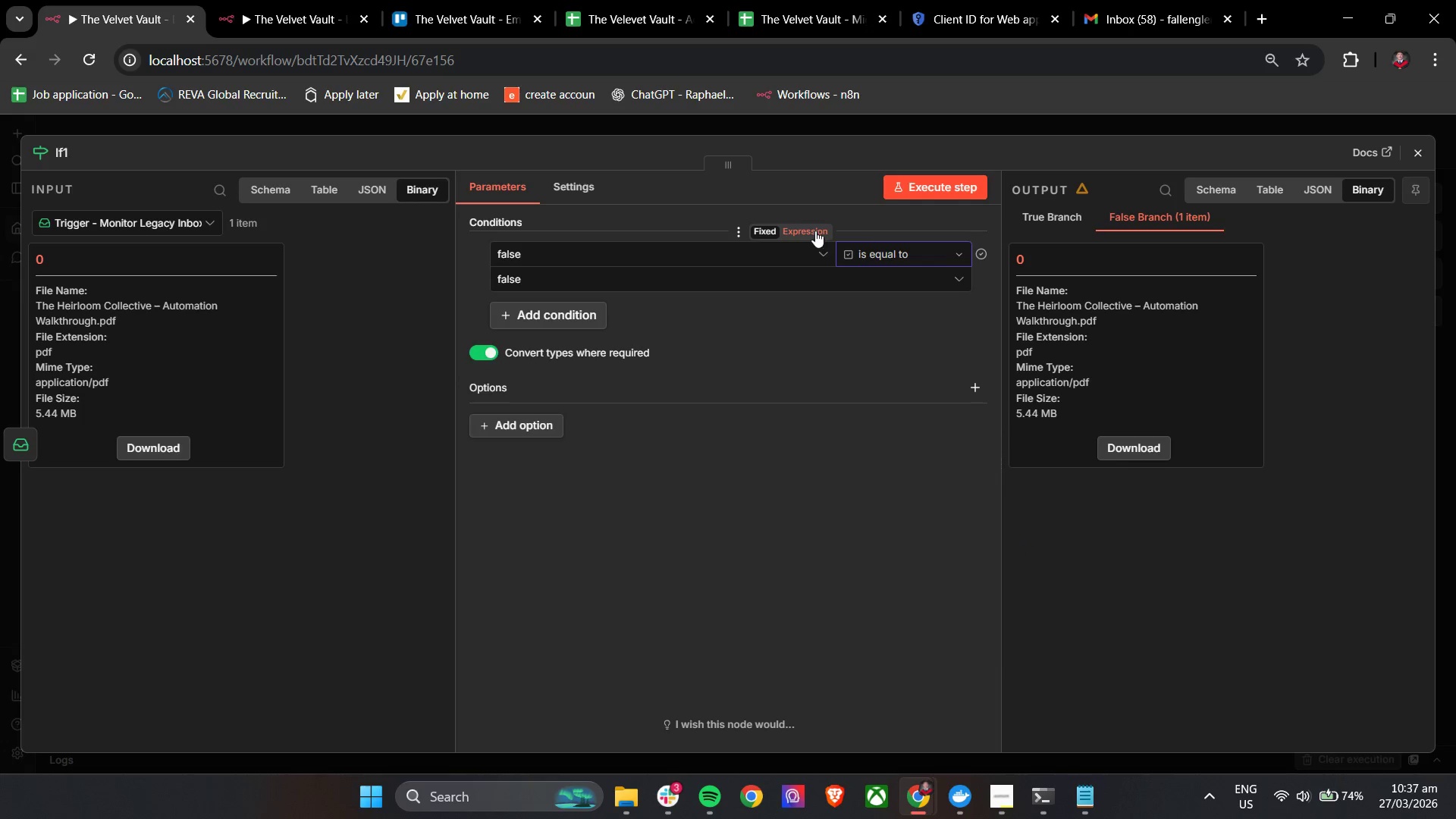 
left_click([815, 231])
 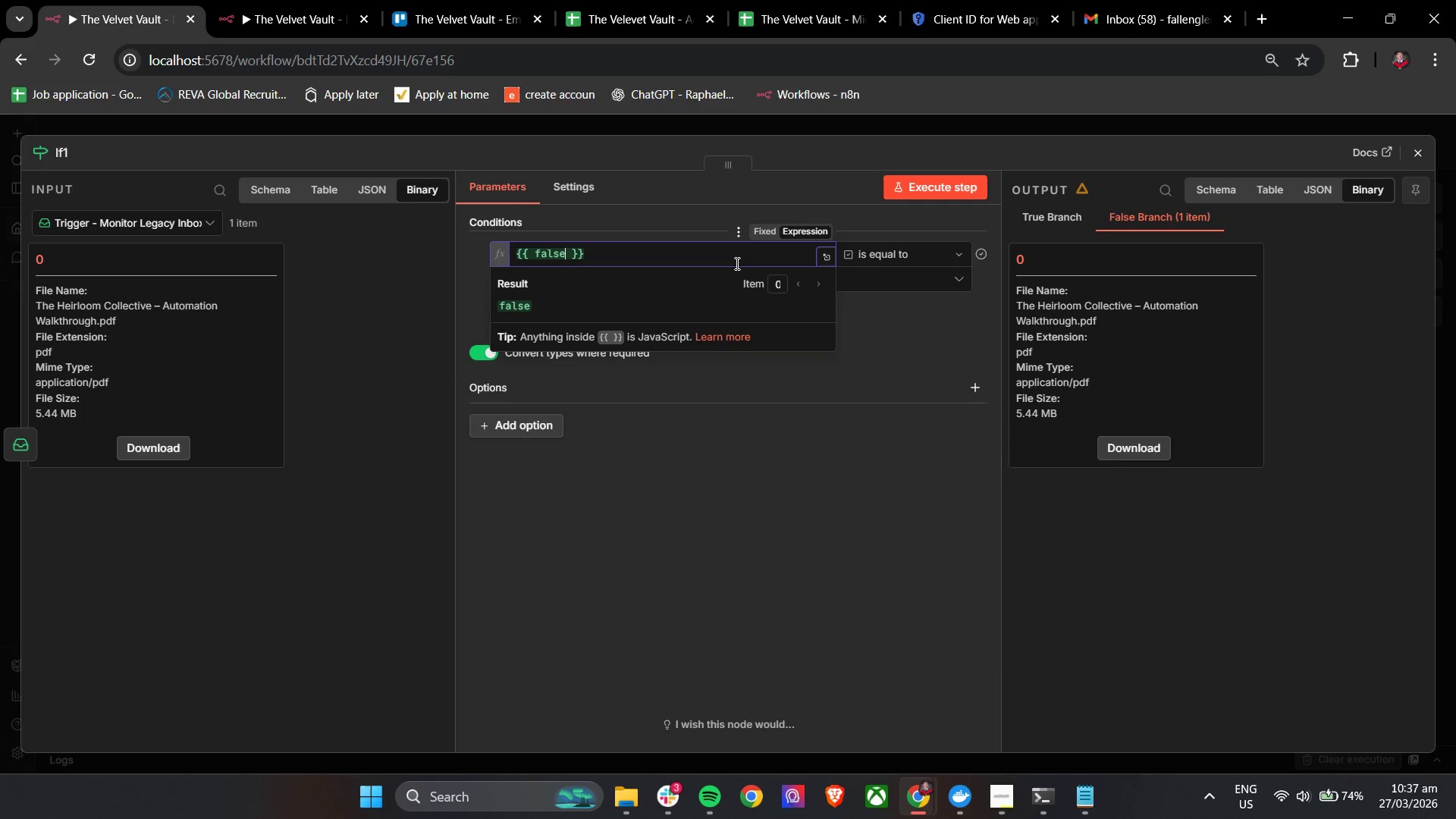 
left_click_drag(start_coordinate=[735, 262], to_coordinate=[476, 259])
 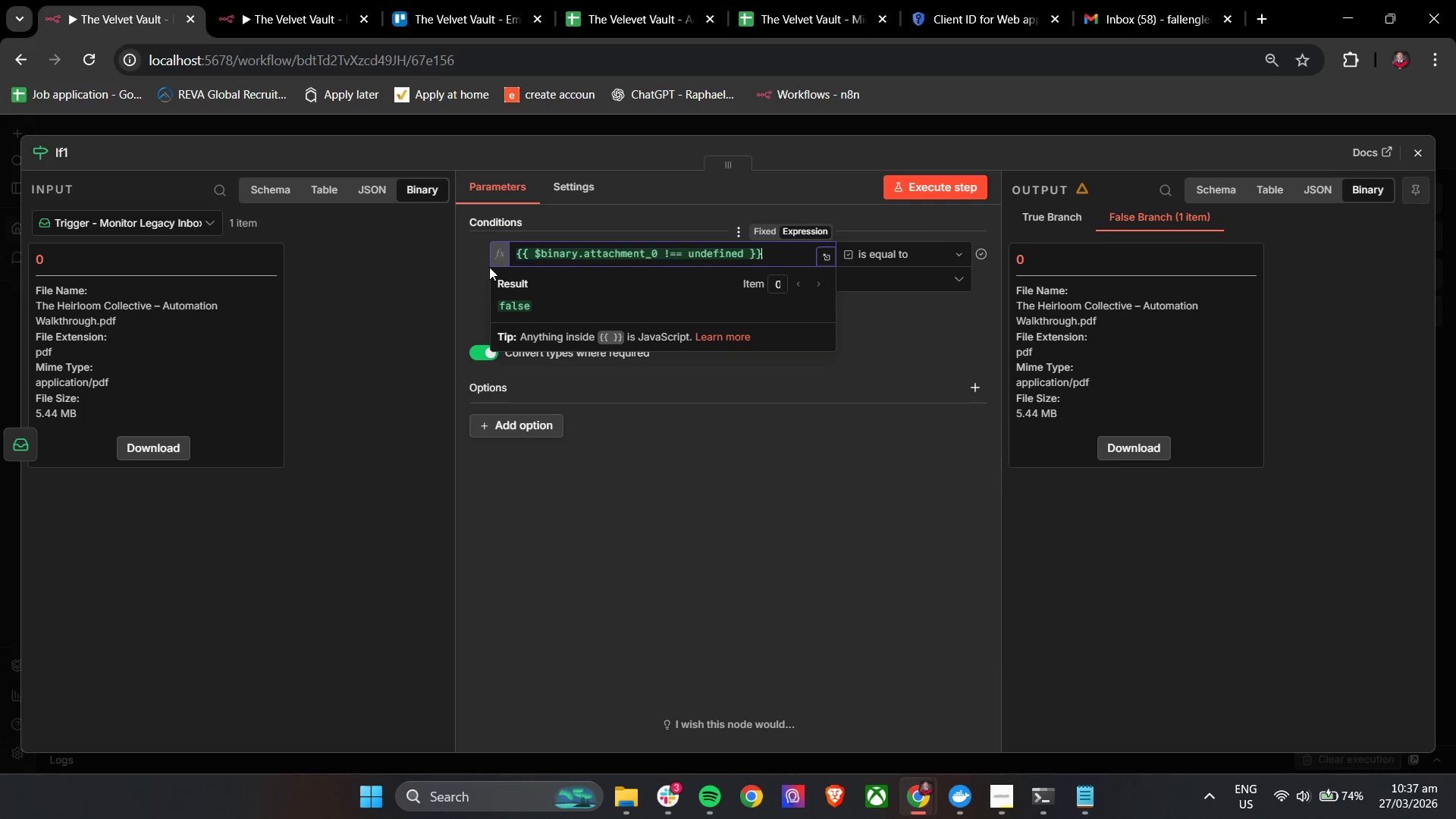 
key(Control+ControlLeft)
 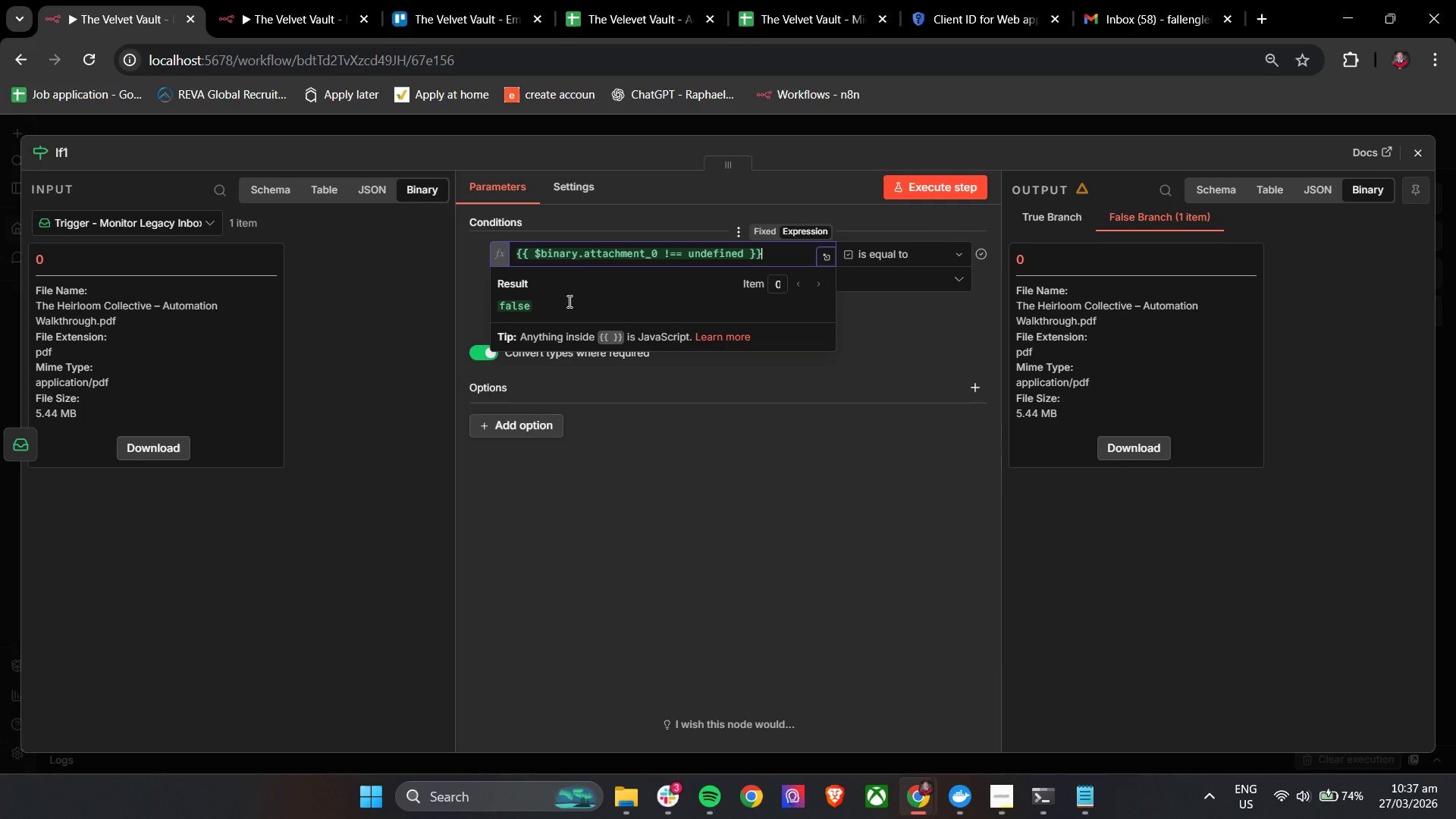 
key(Control+V)
 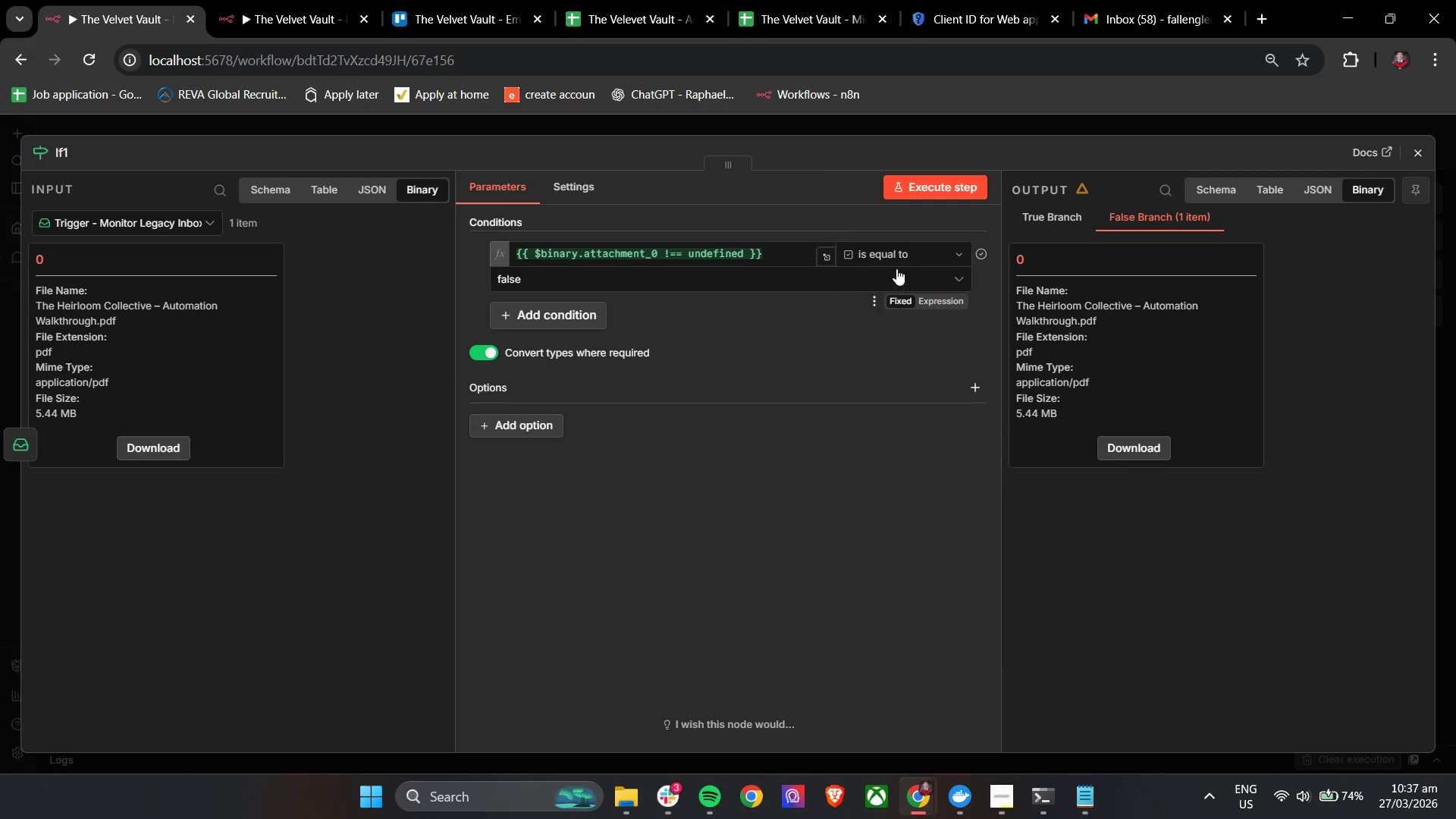 
left_click([895, 260])
 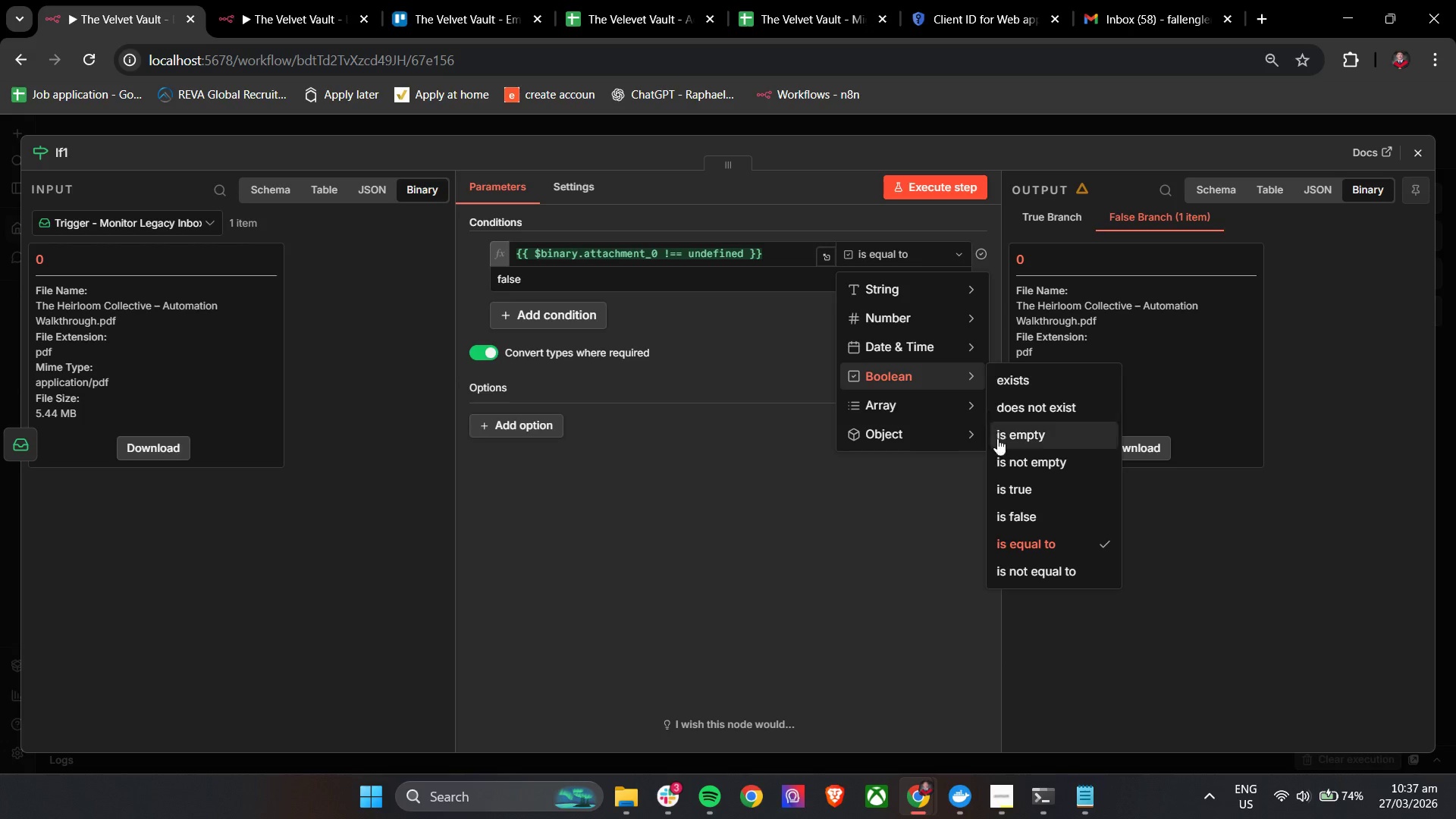 
left_click([1014, 544])
 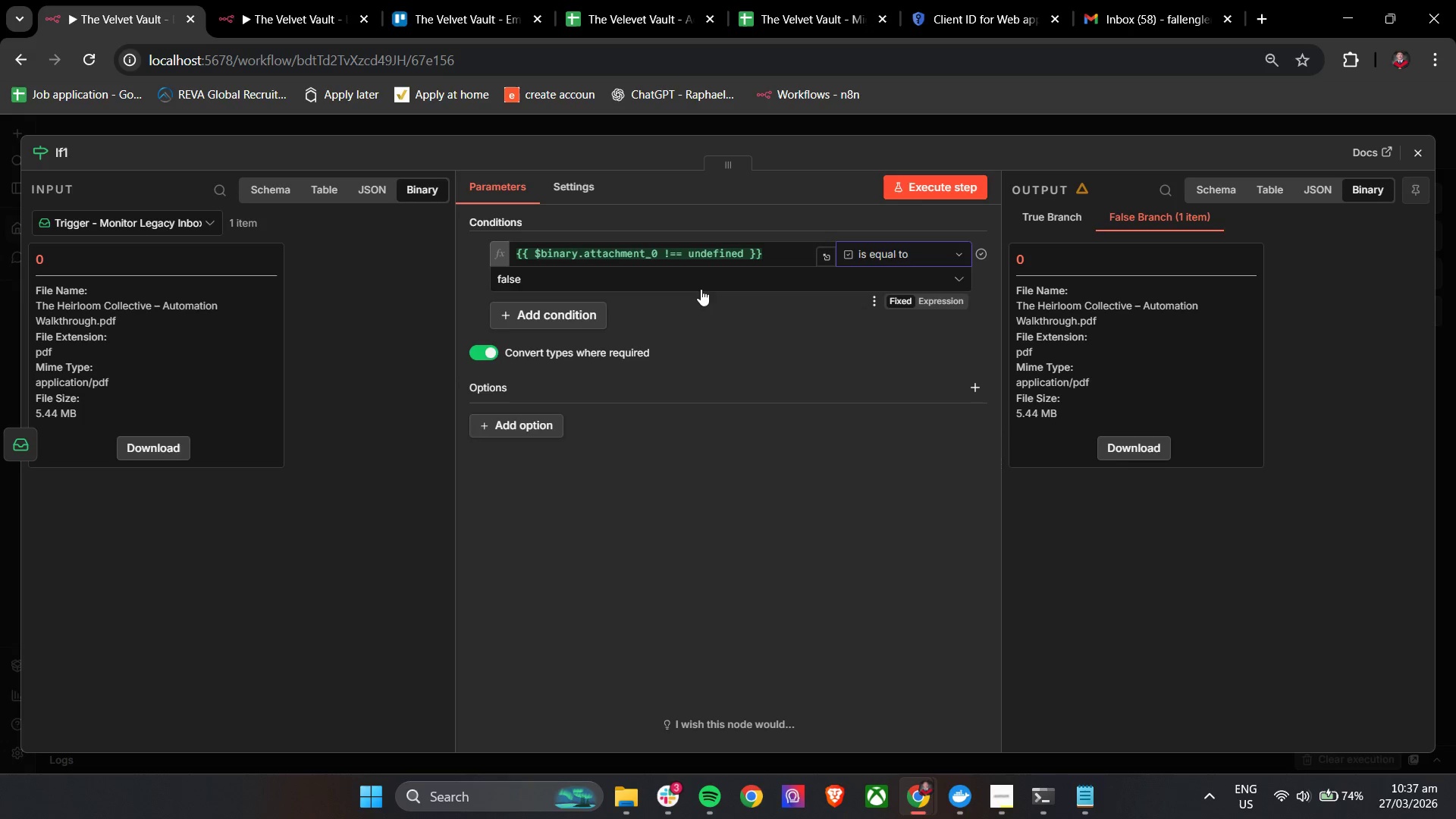 
left_click([700, 283])
 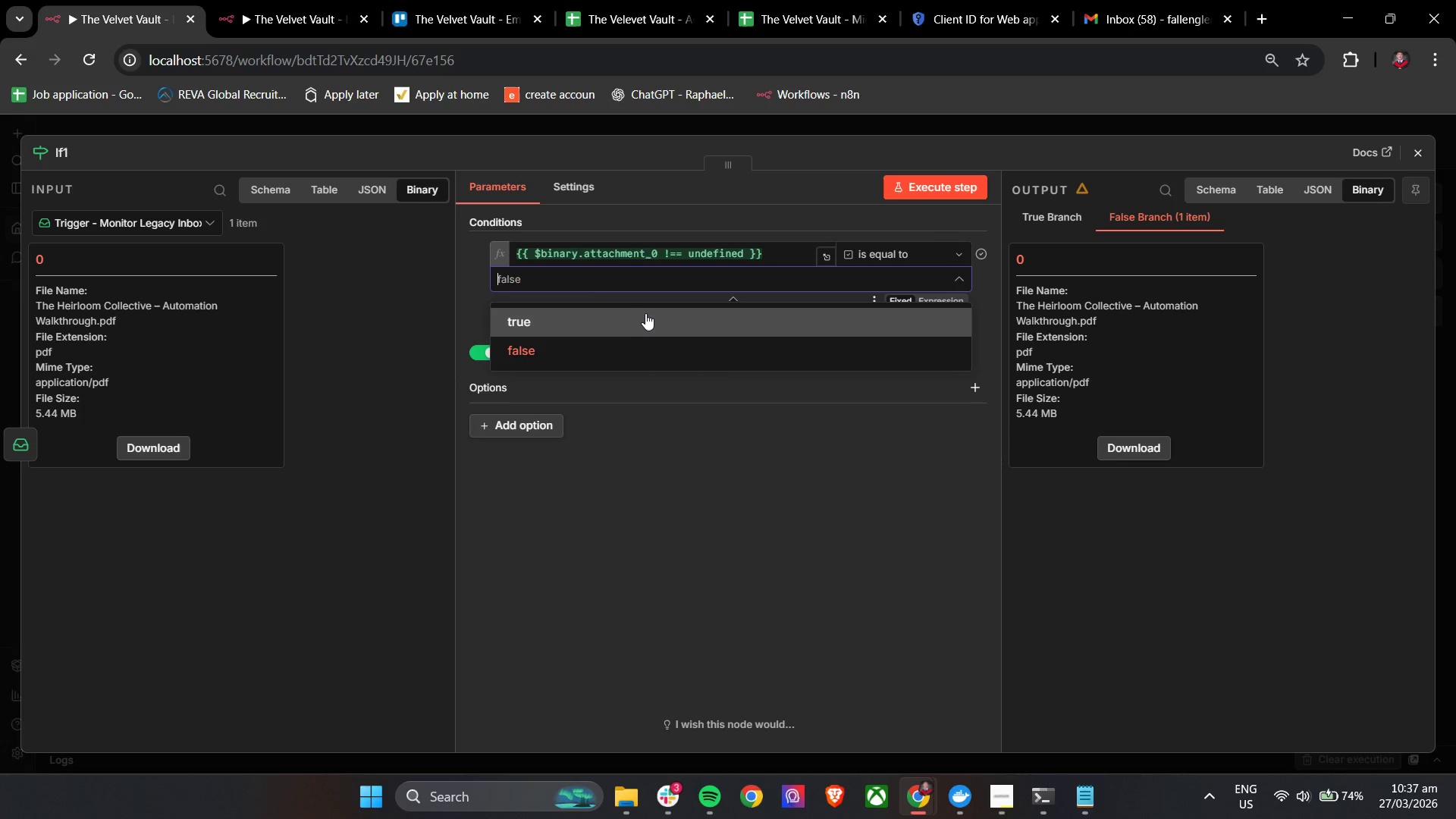 
left_click([645, 314])
 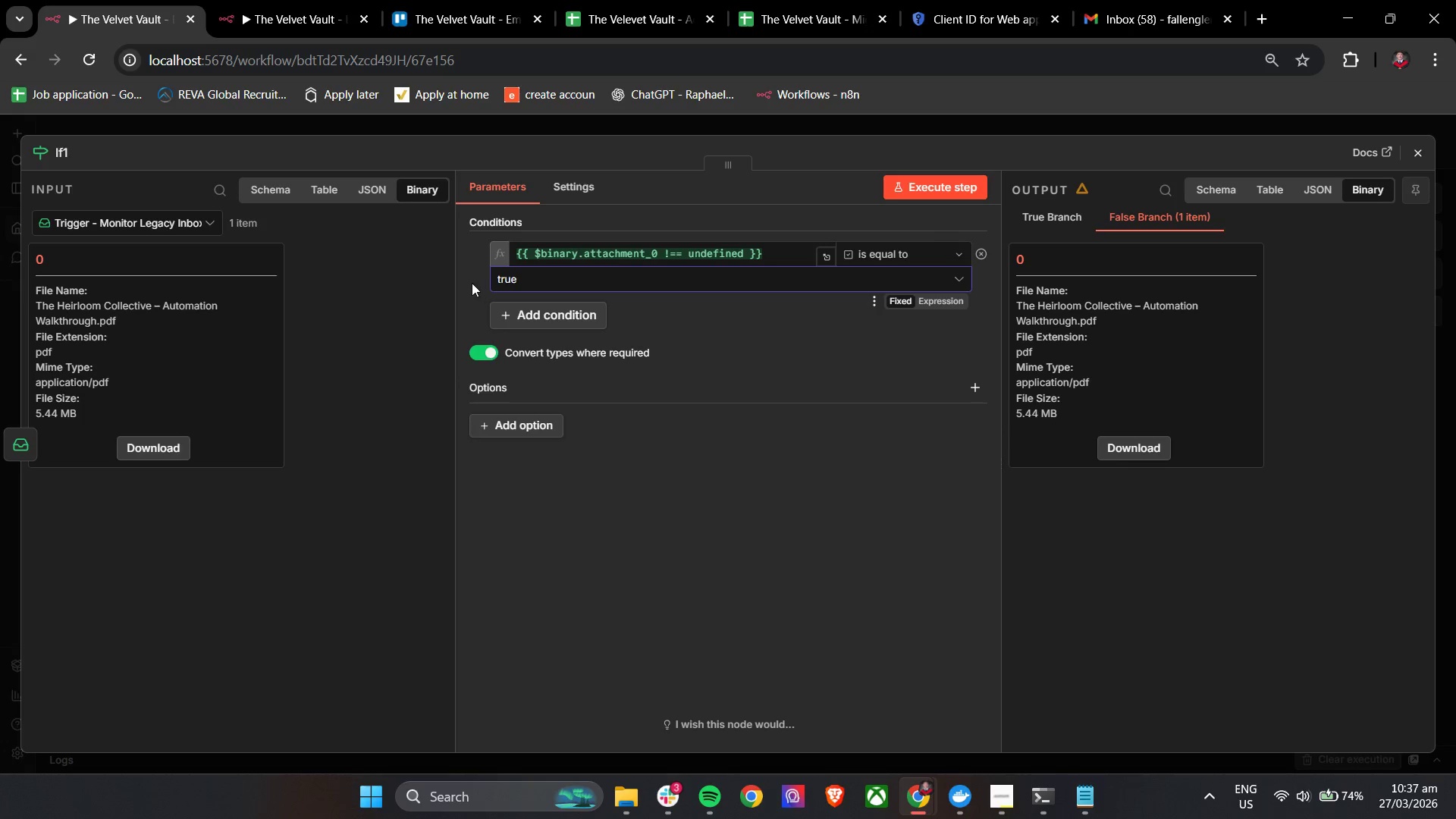 
left_click([472, 283])
 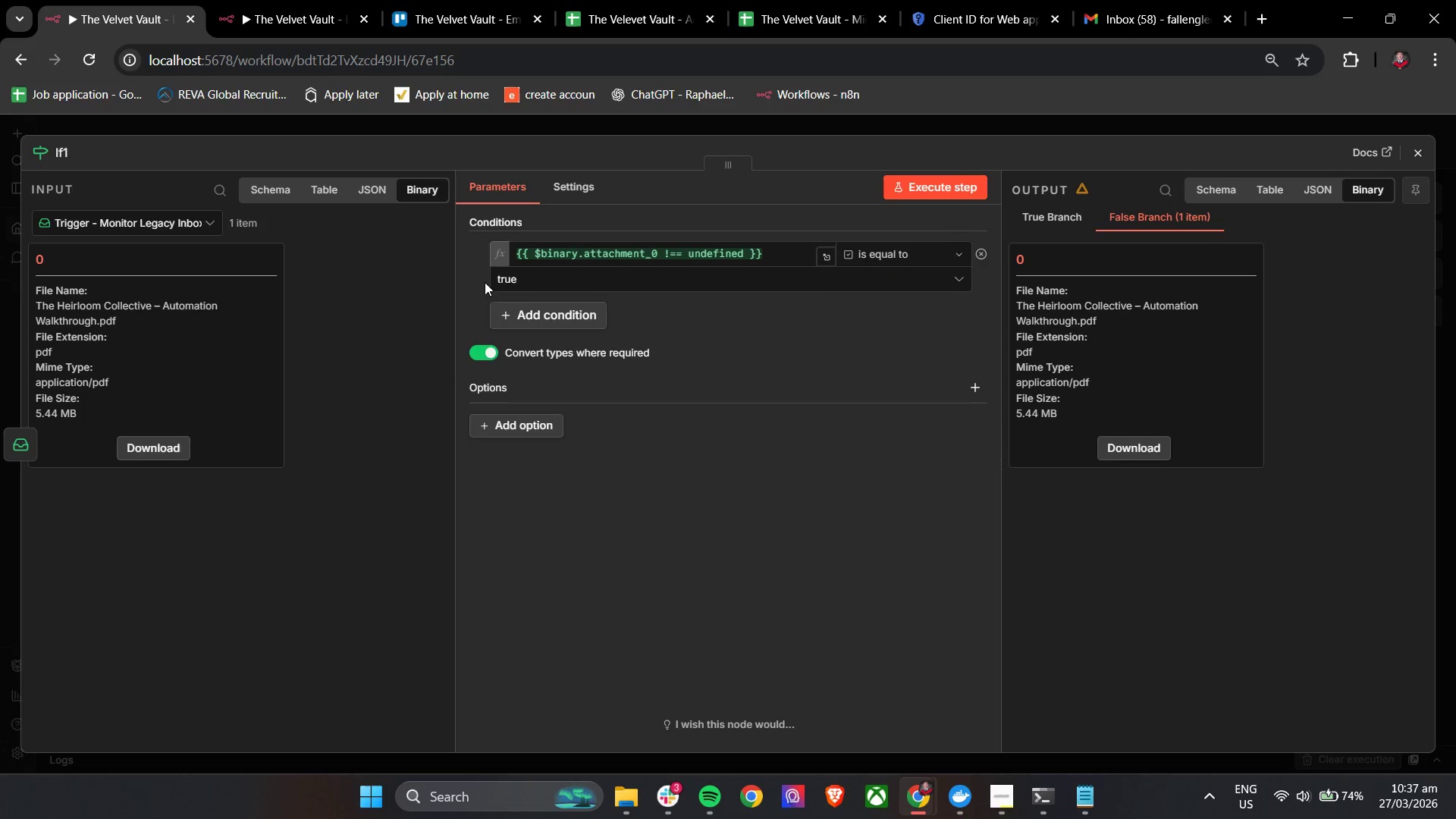 
mouse_move([942, 200])
 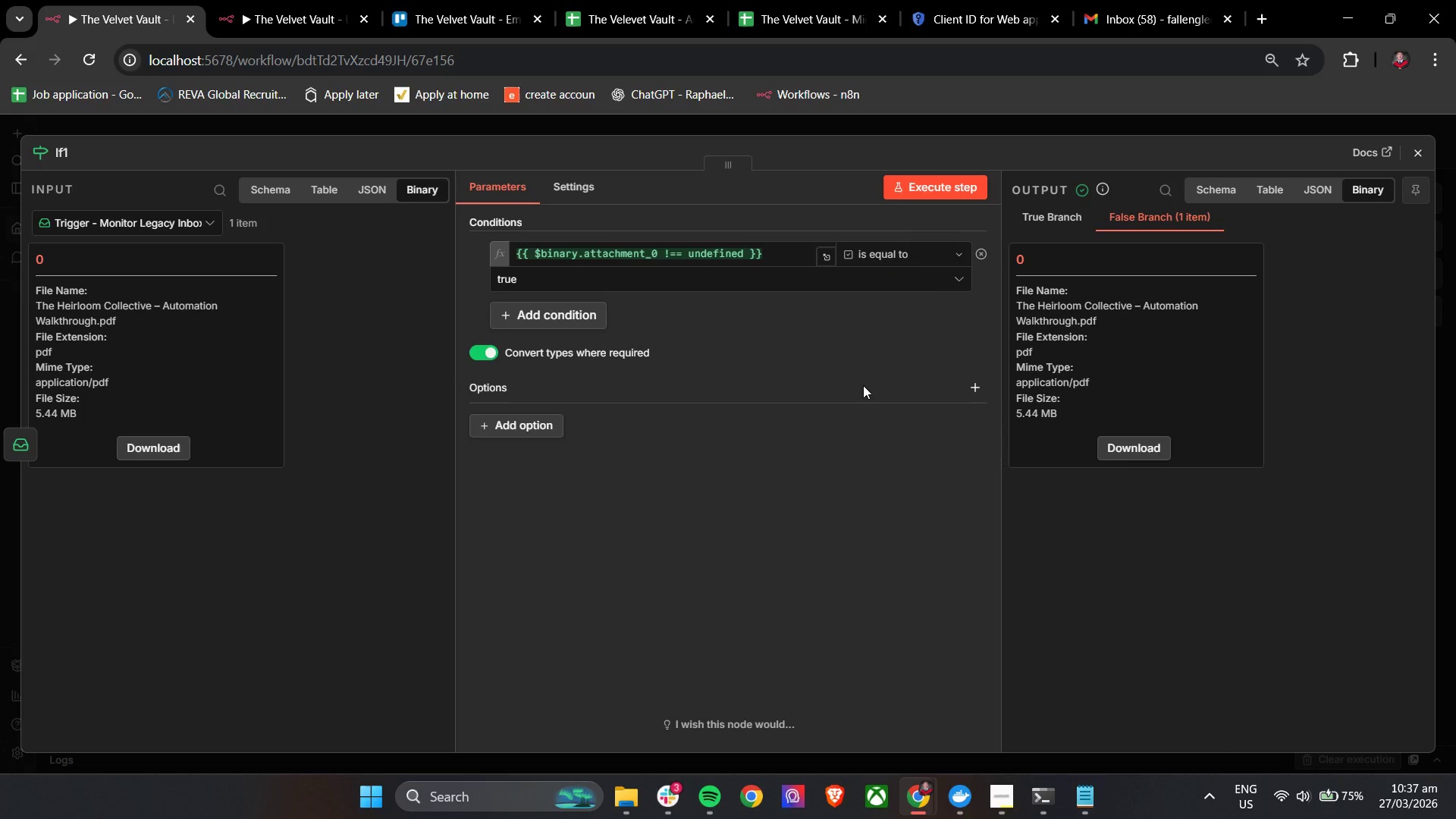 
wait(21.59)
 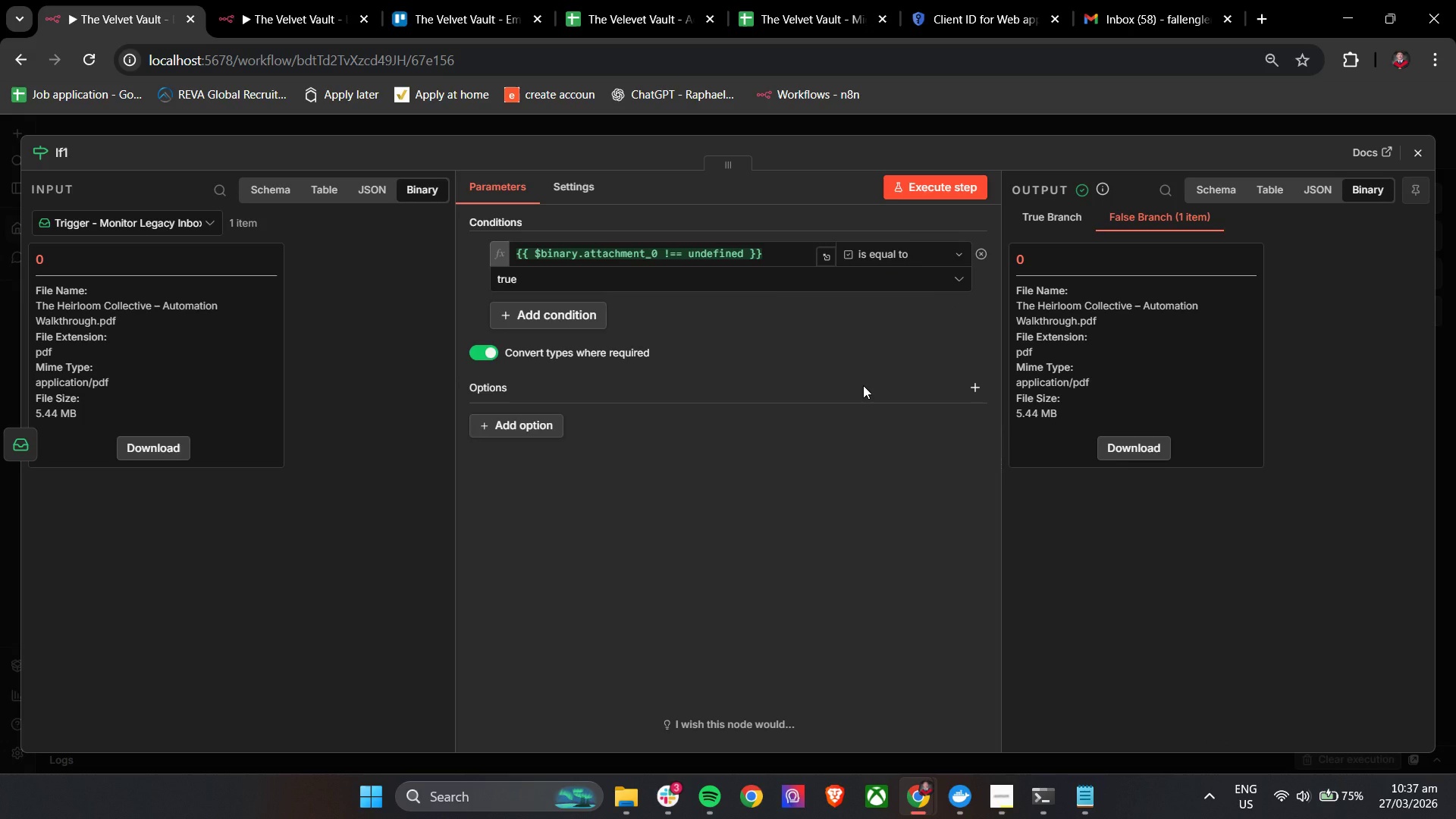 
left_click([1417, 149])
 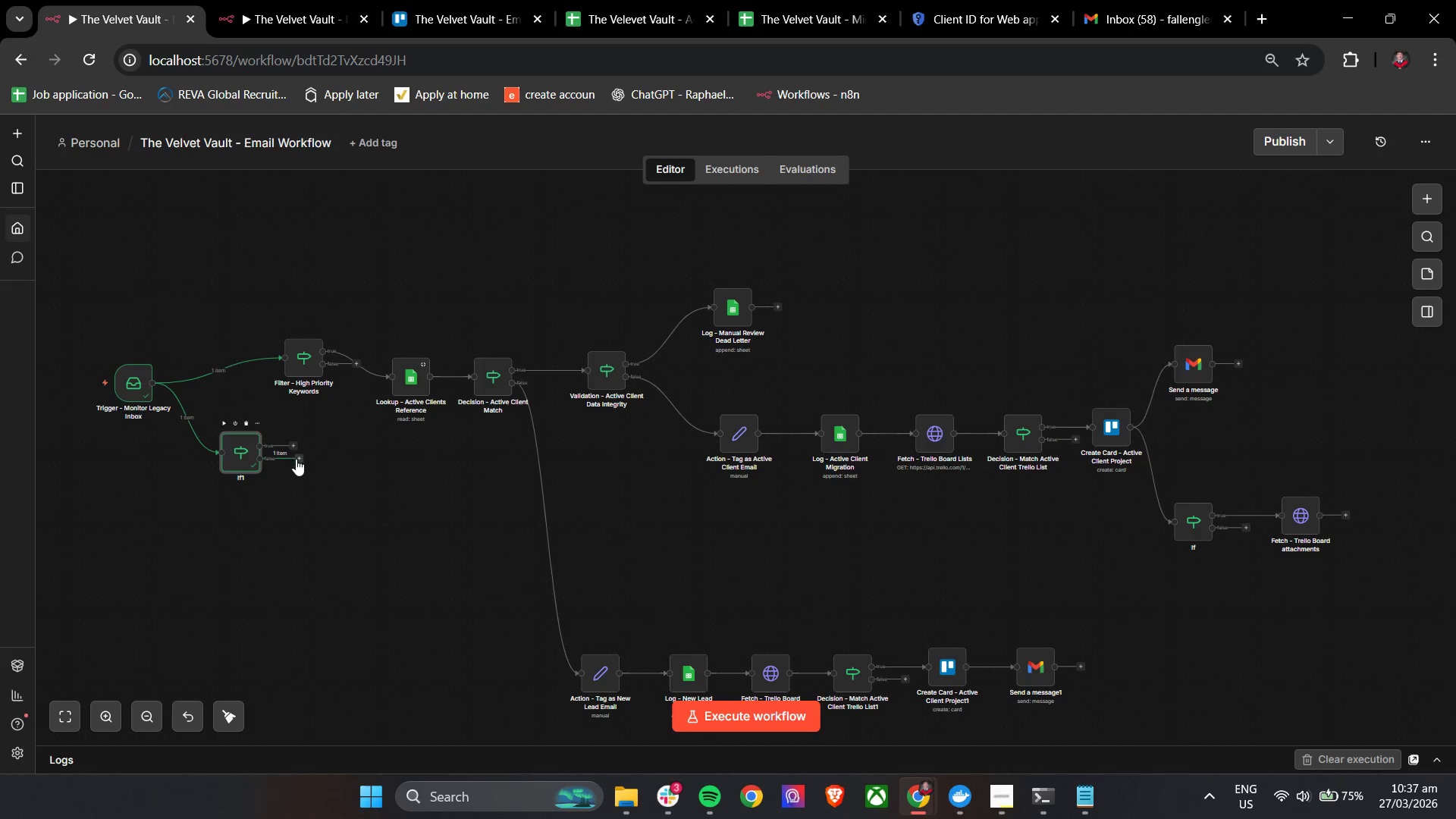 
double_click([246, 458])
 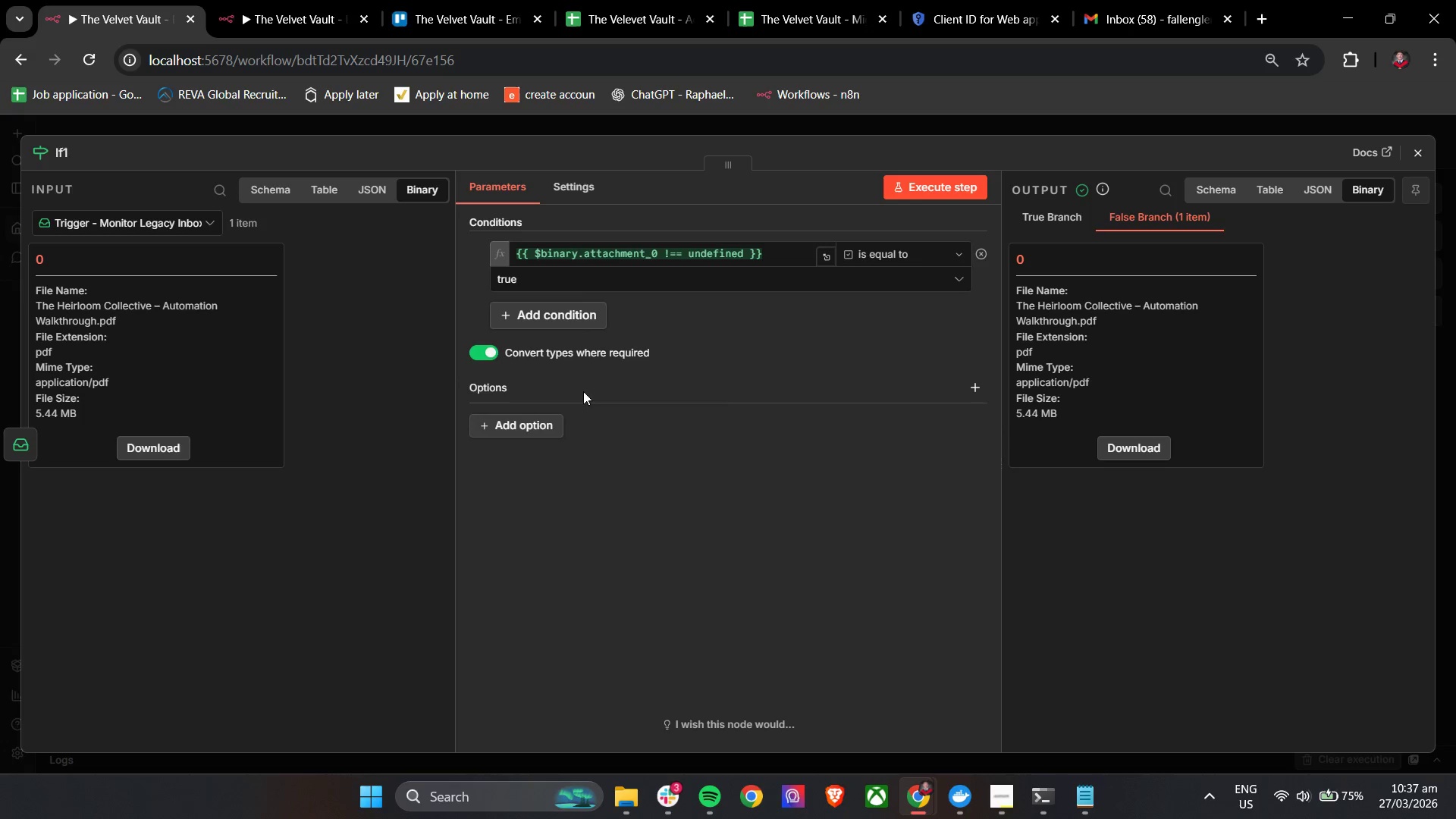 
left_click([520, 426])
 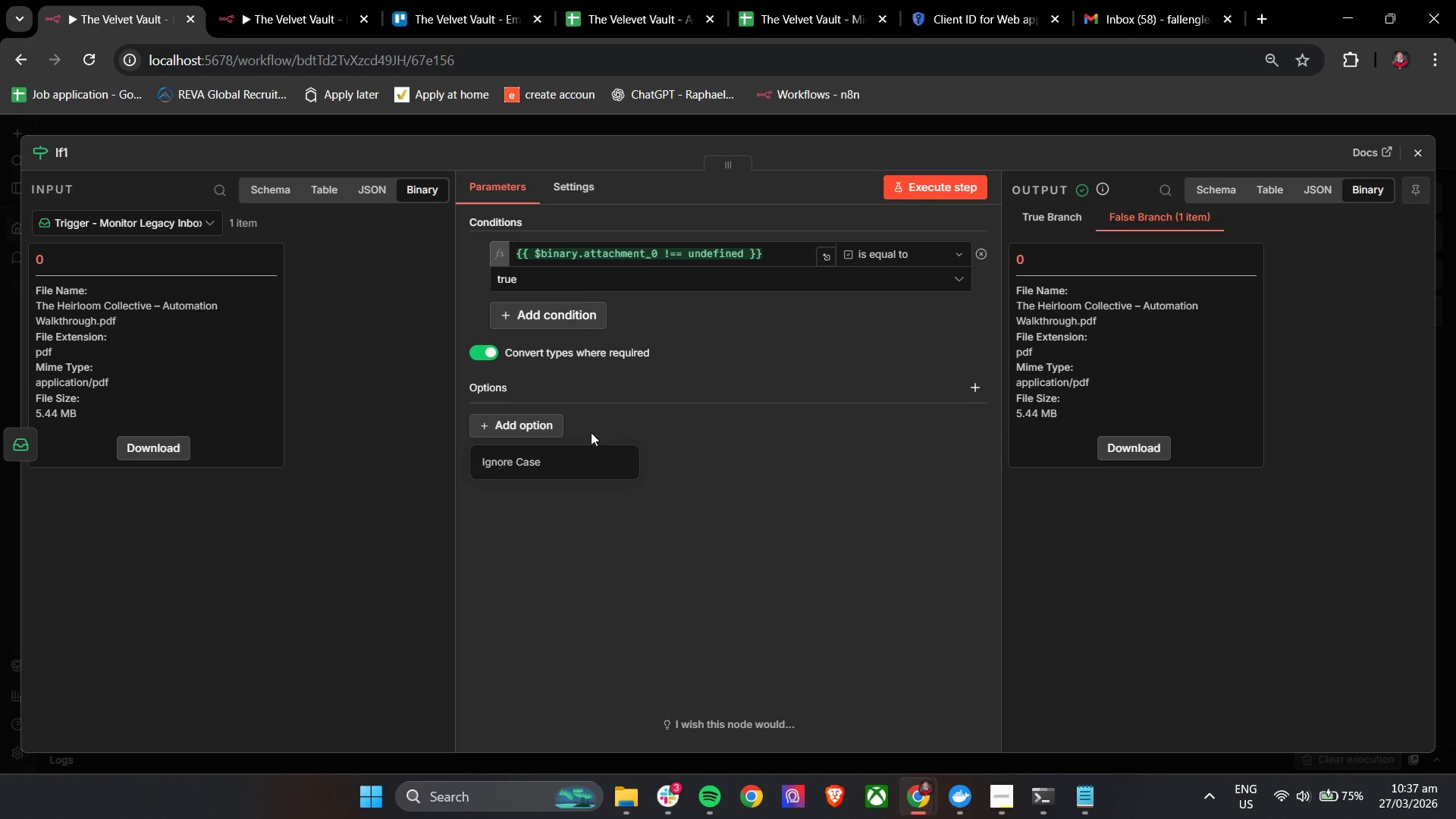 
left_click_drag(start_coordinate=[686, 397], to_coordinate=[689, 393])
 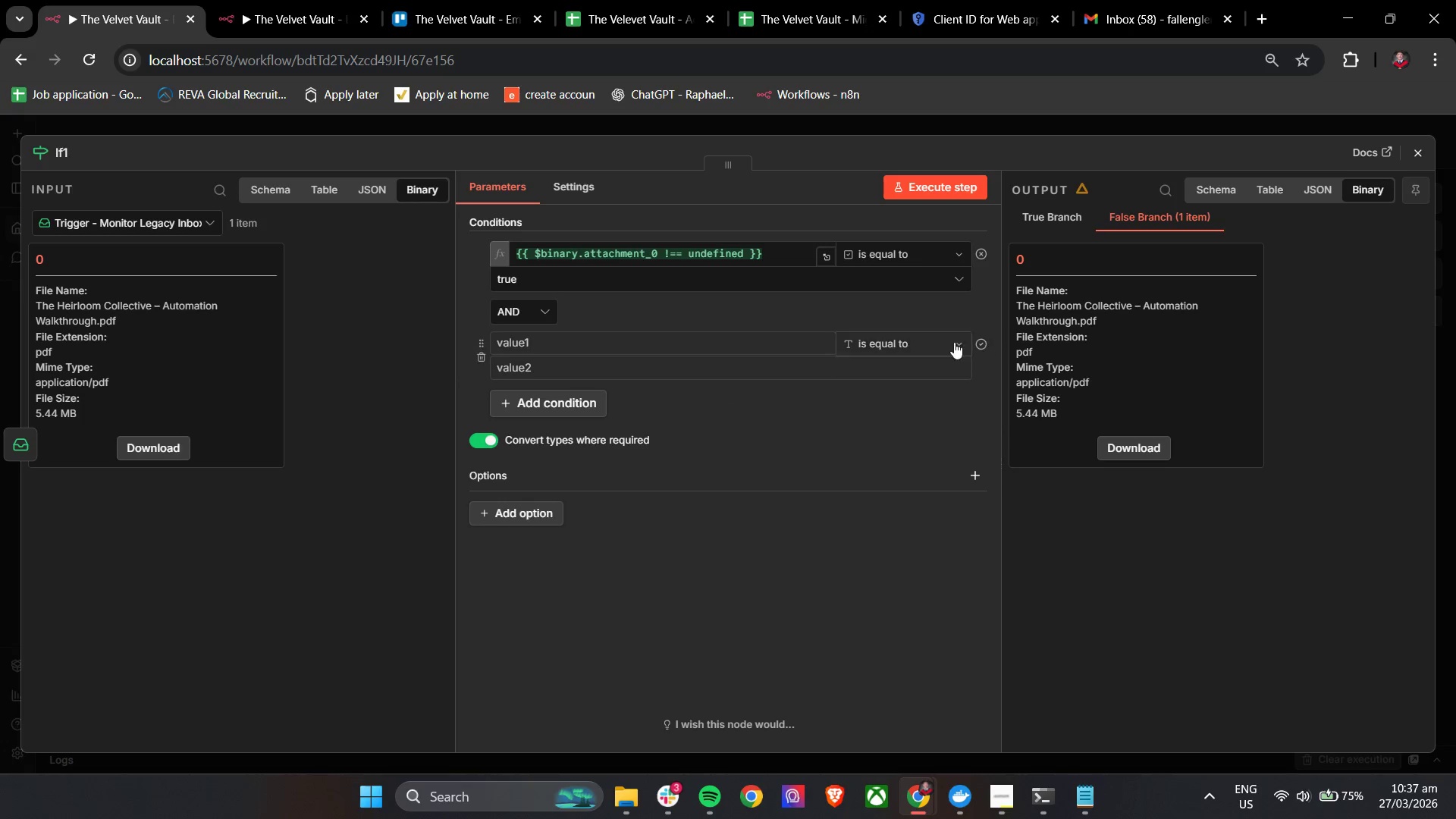 
left_click([479, 356])
 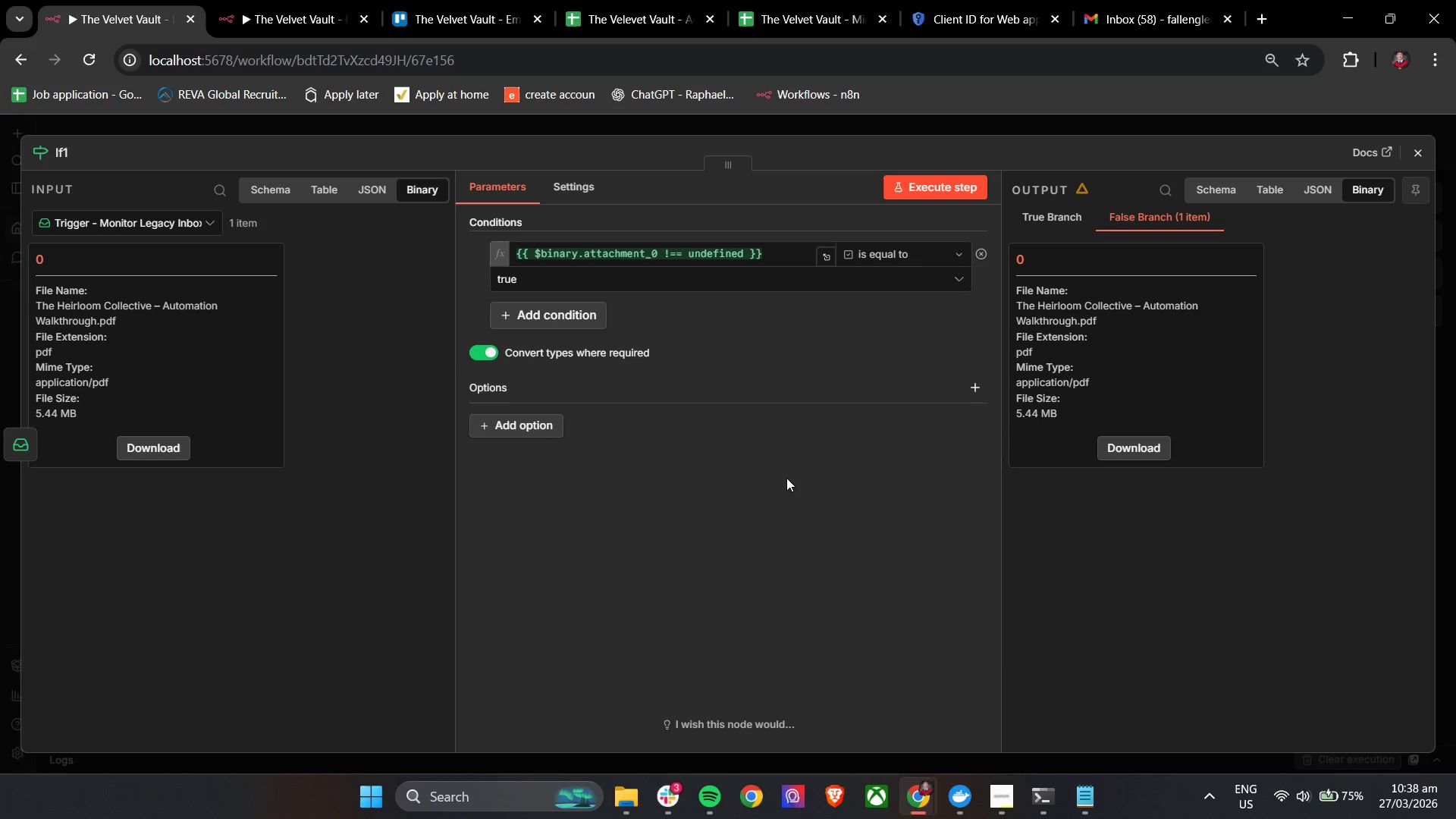 
left_click([797, 472])
 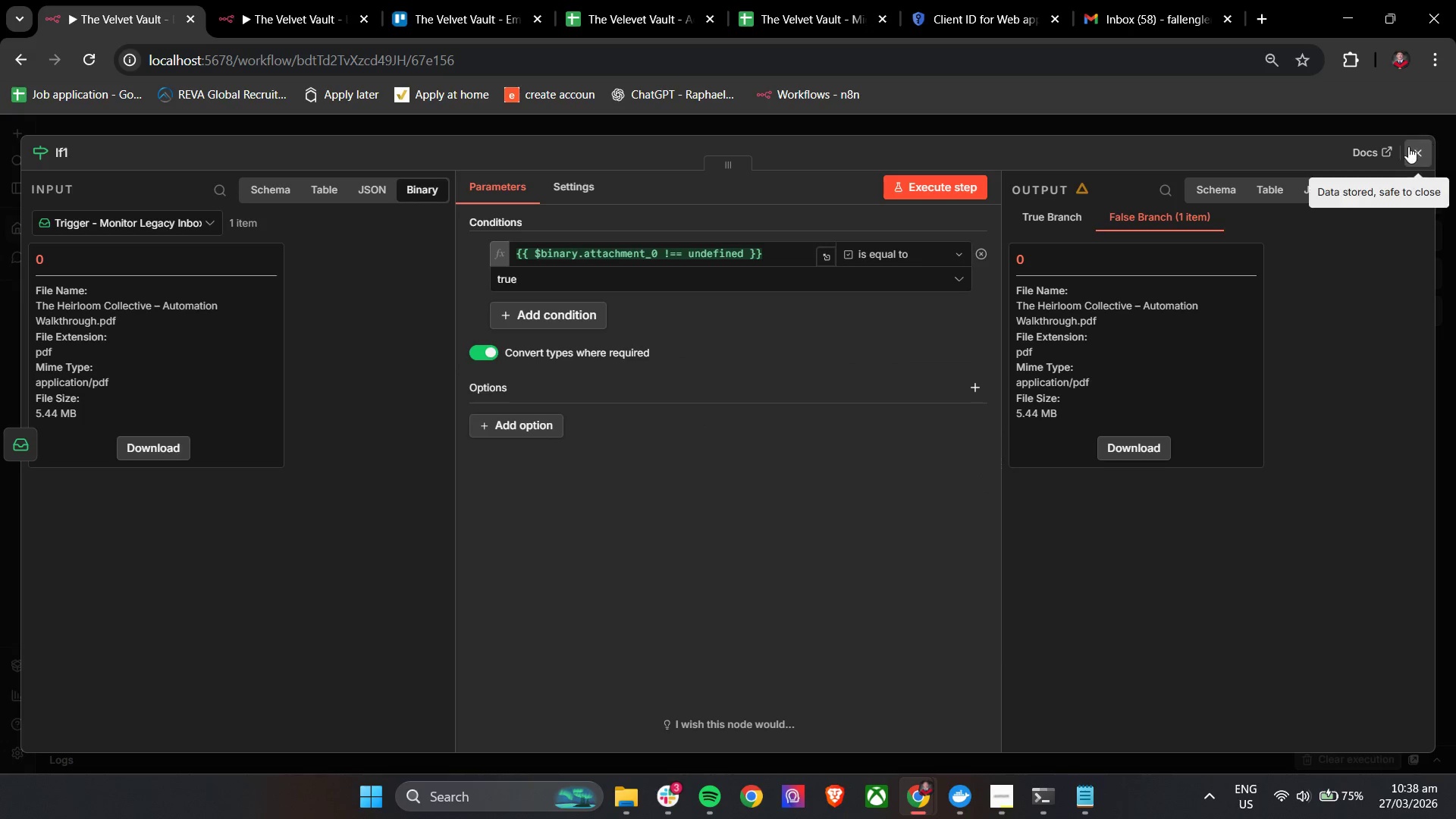 
left_click([1416, 153])
 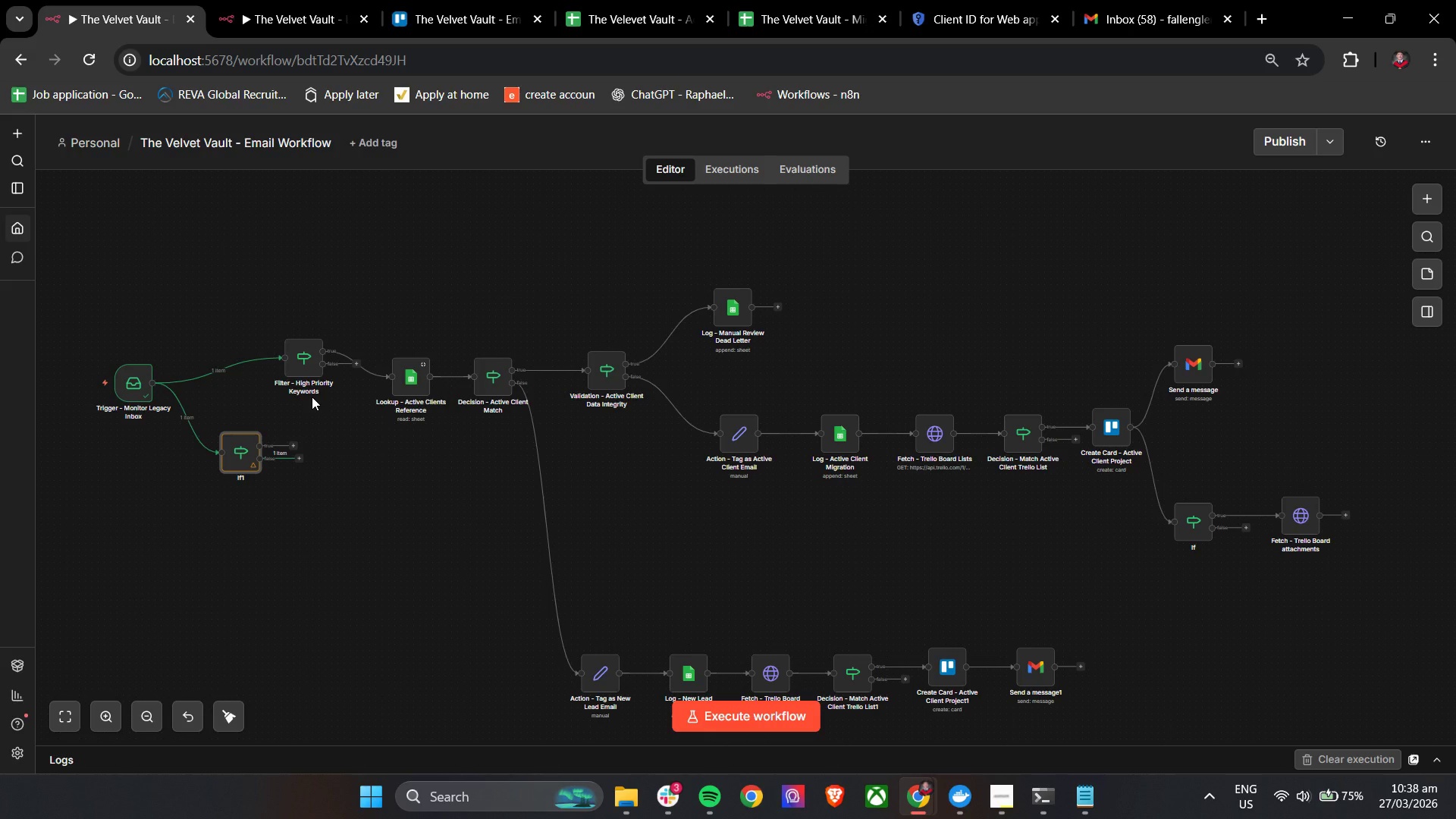 
wait(26.59)
 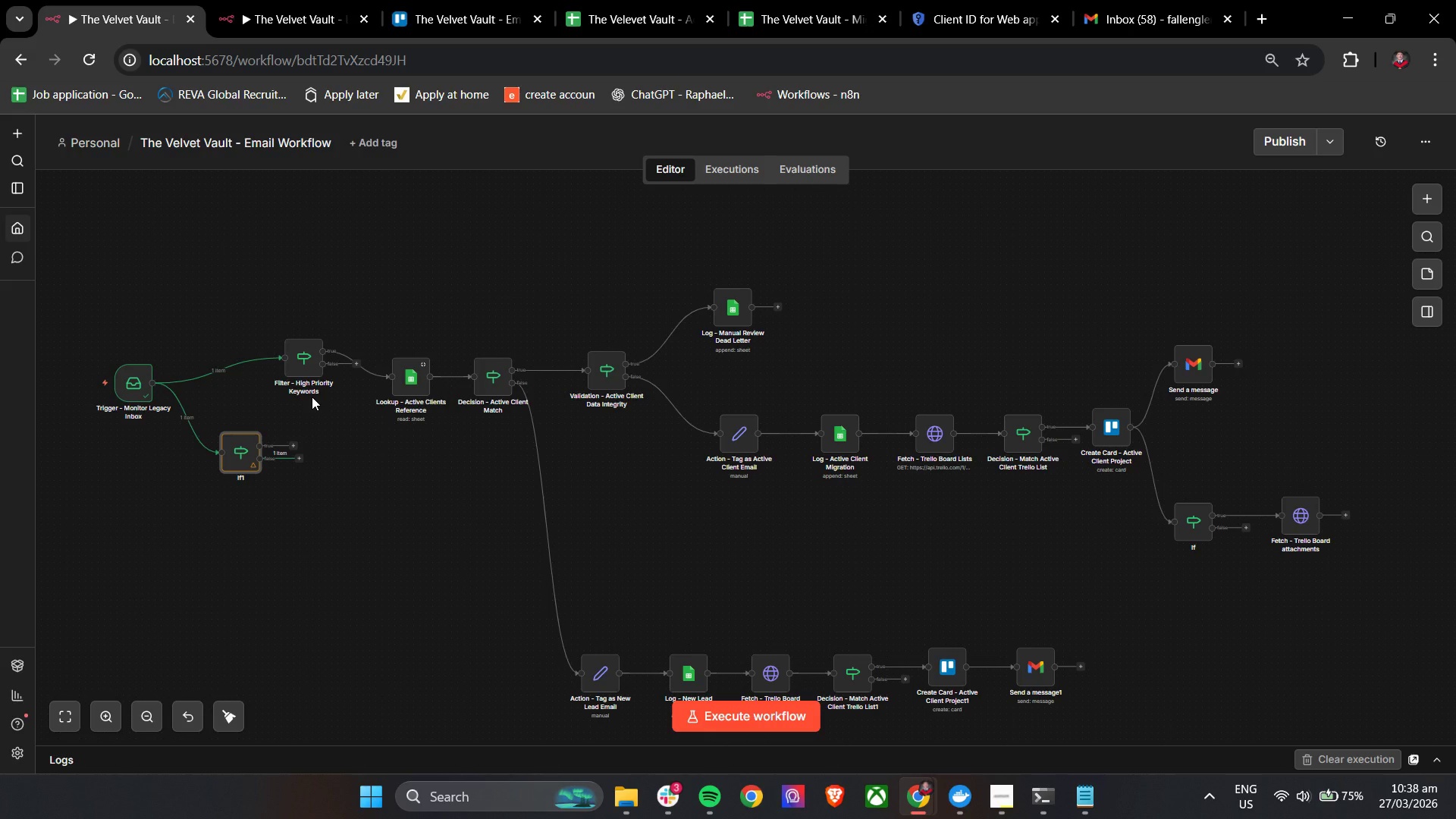 
double_click([251, 453])
 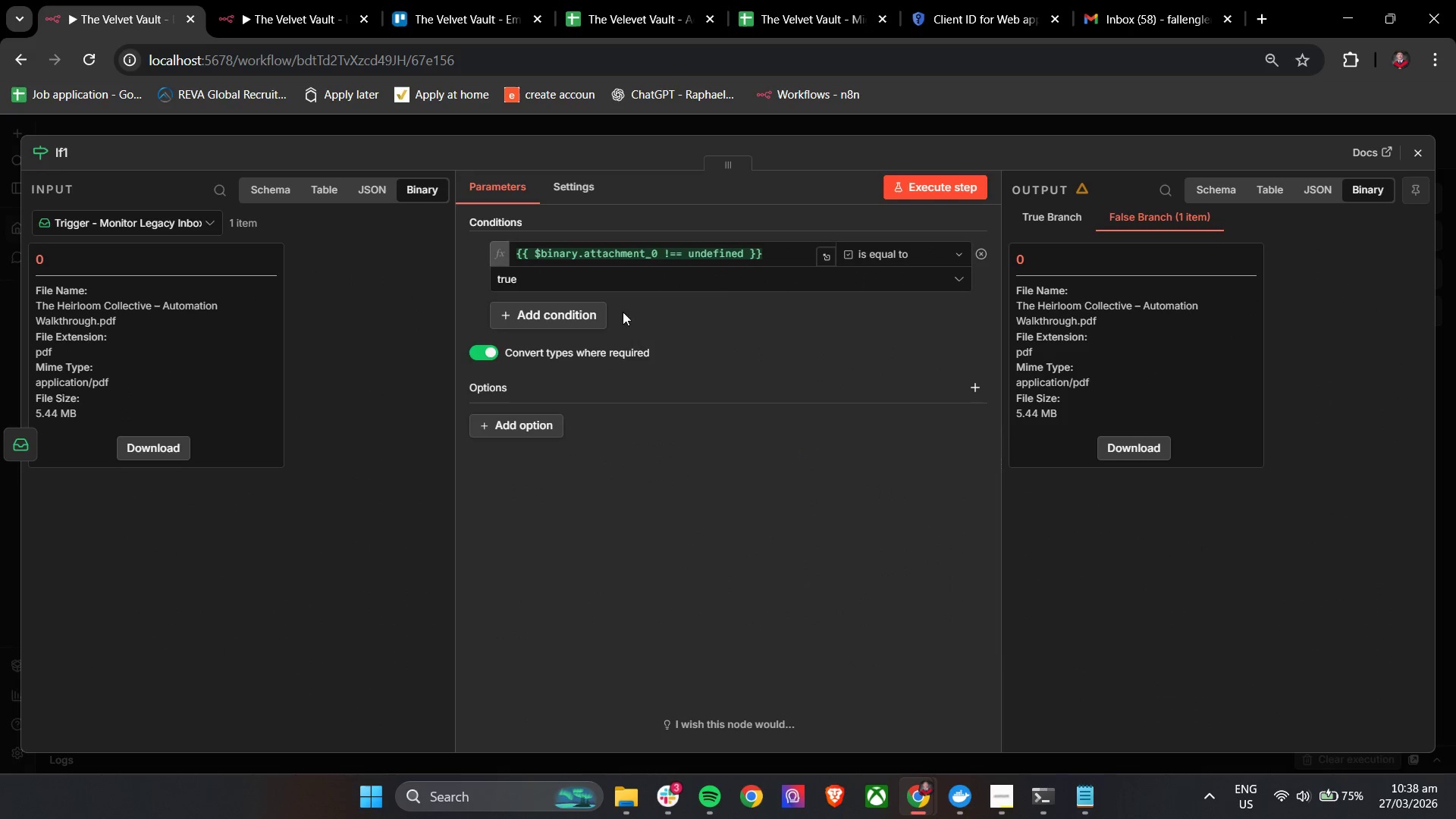 
left_click([839, 284])
 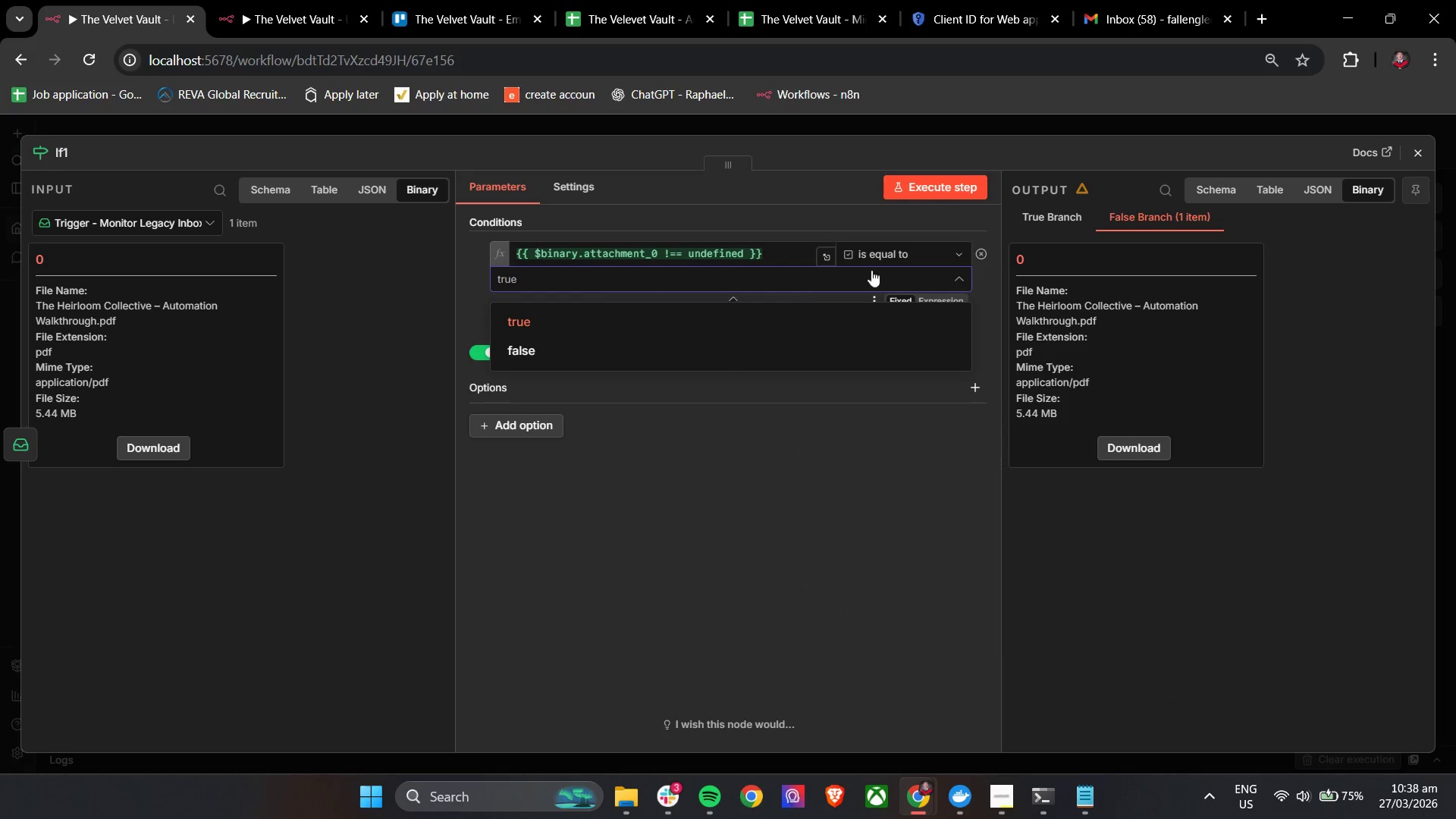 
left_click([892, 262])
 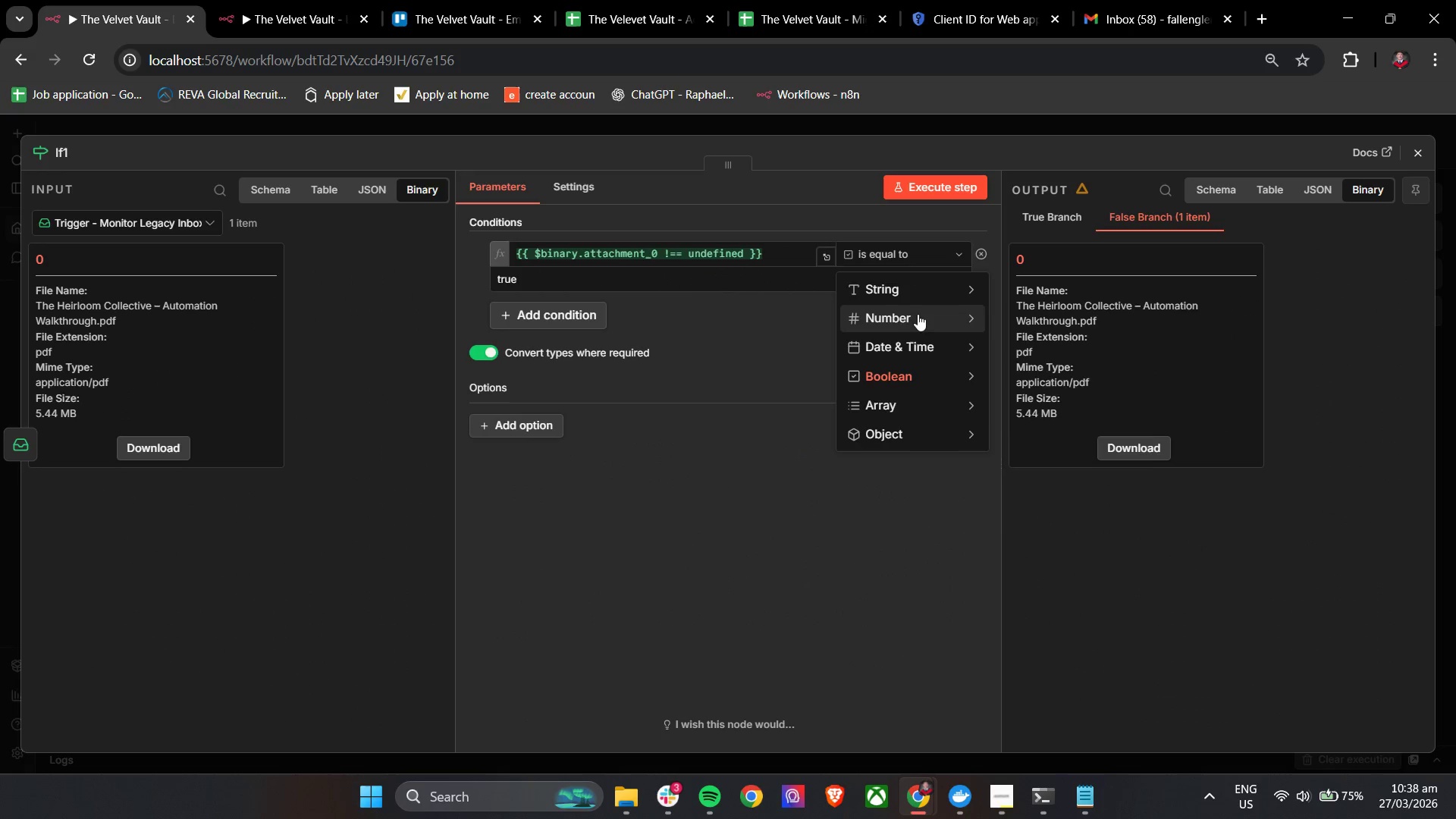 
mouse_move([940, 297])
 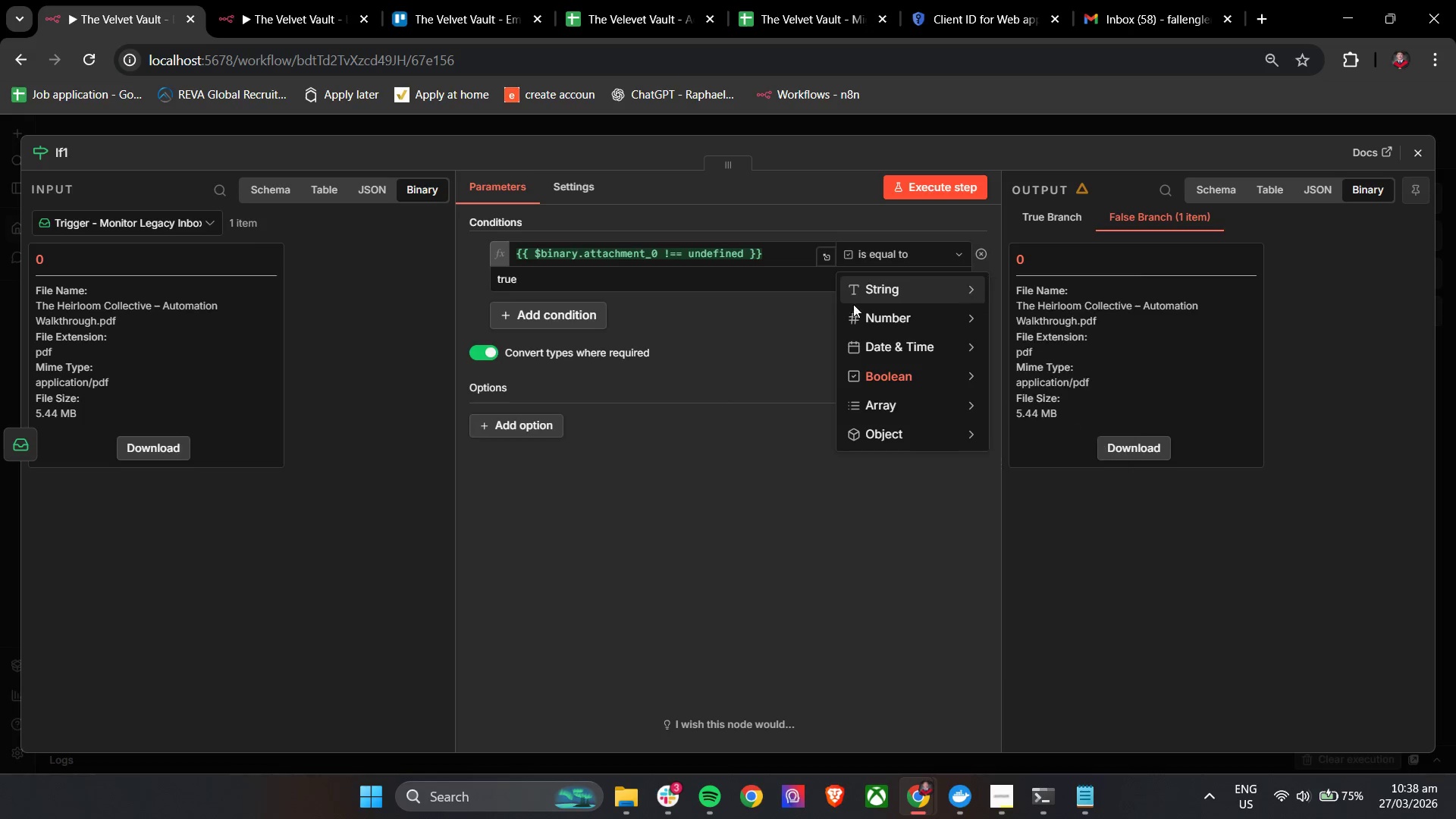 
wait(6.14)
 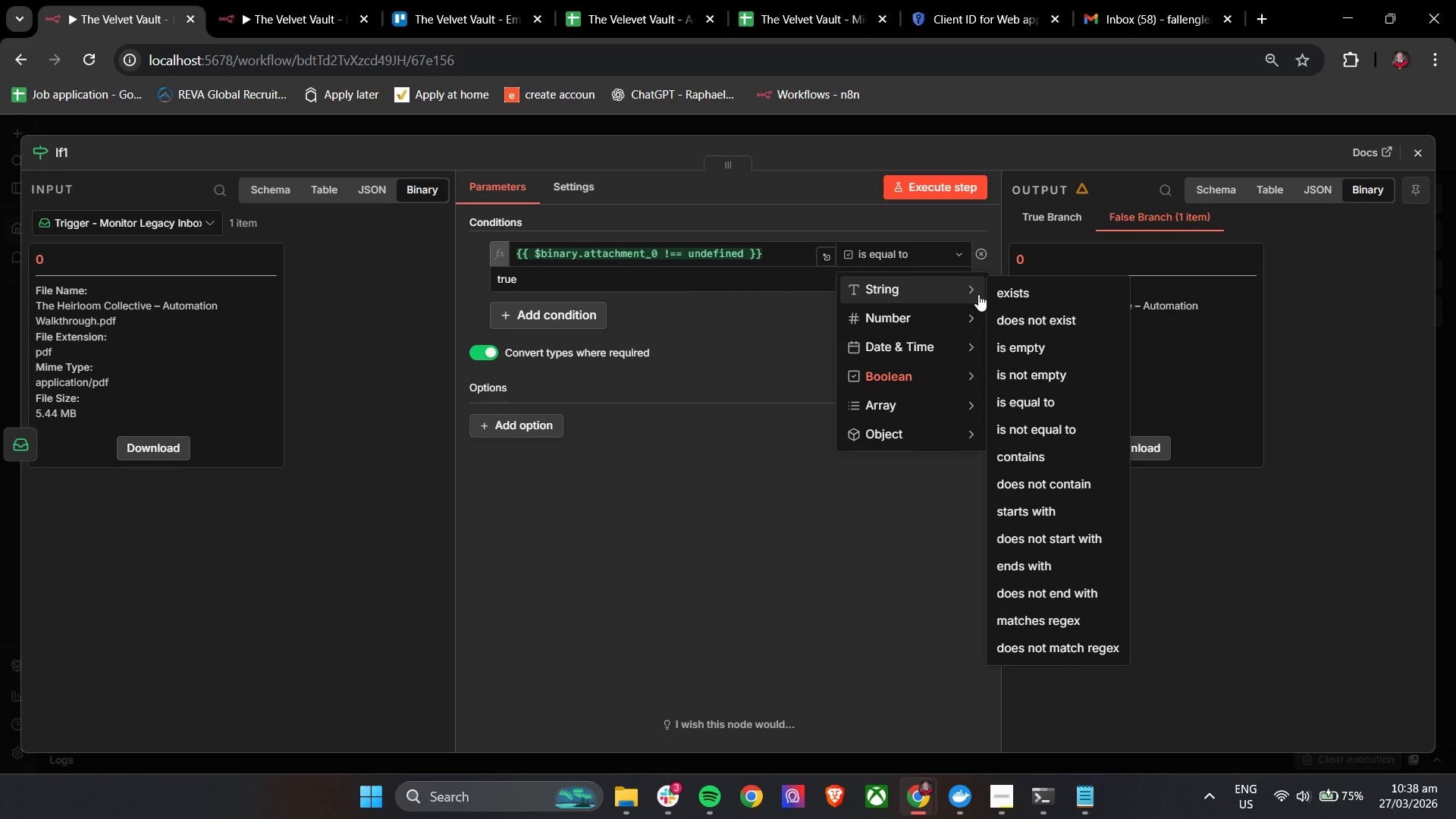 
double_click([908, 260])
 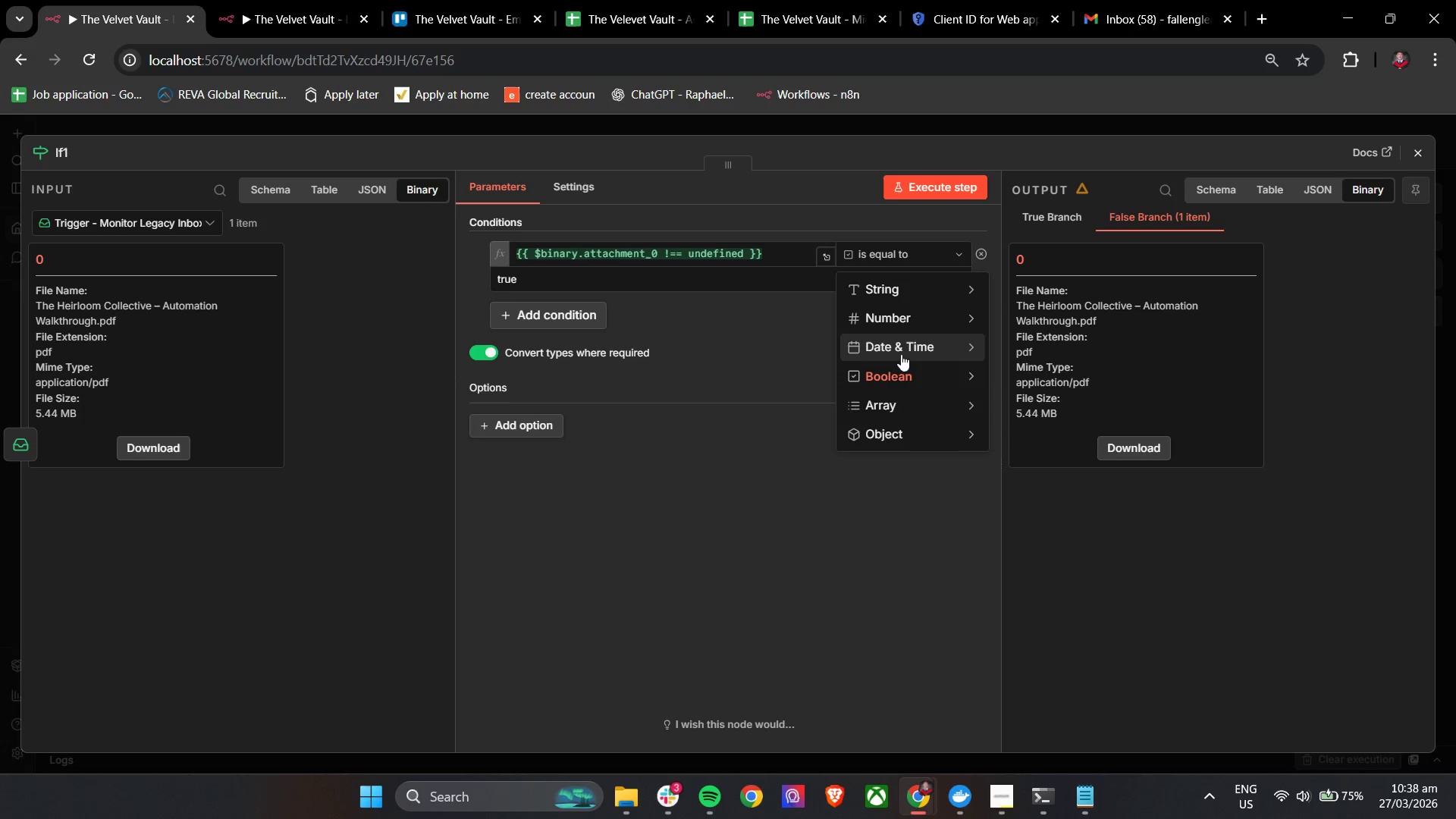 
mouse_move([916, 393])
 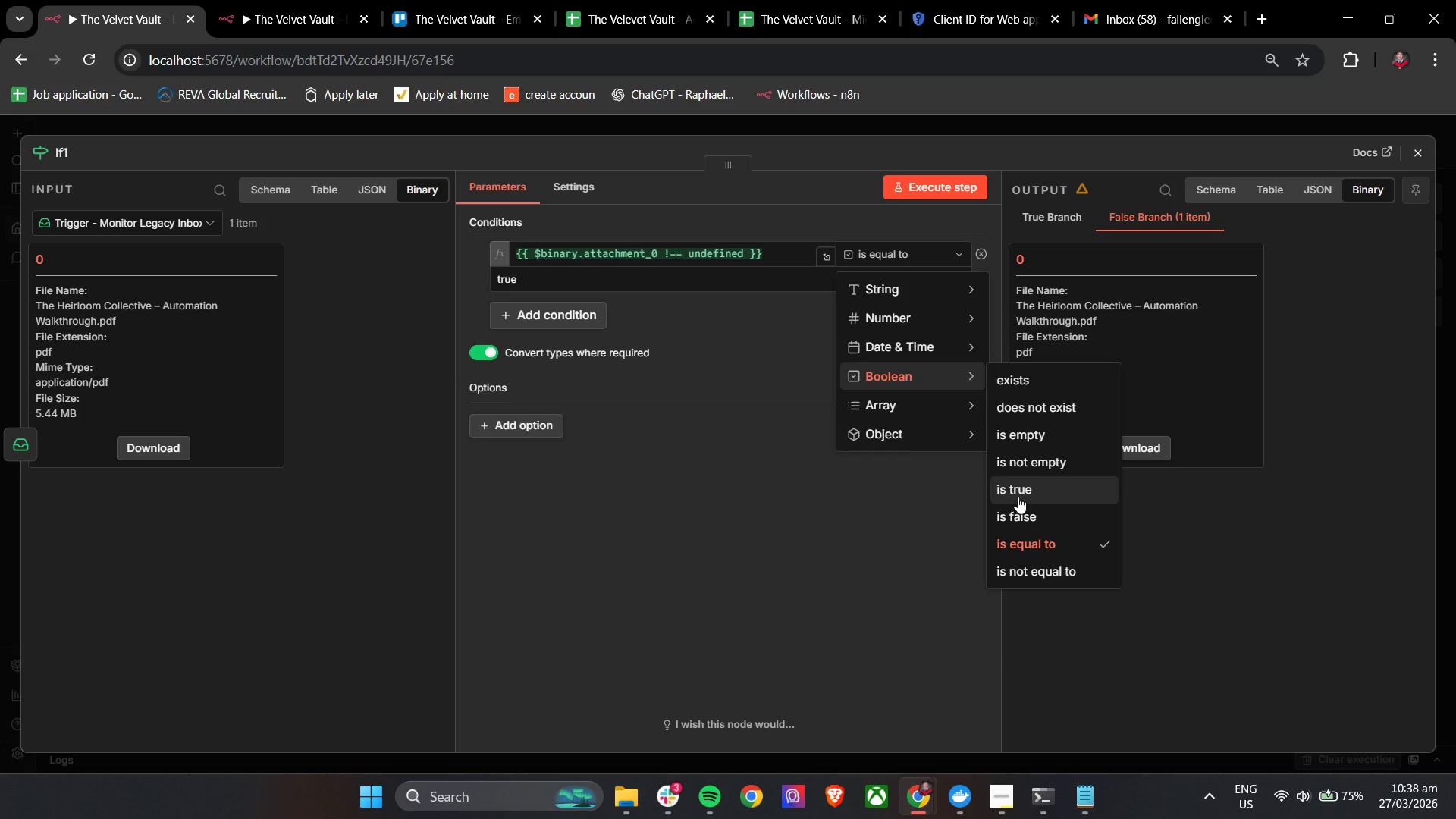 
left_click([1018, 497])
 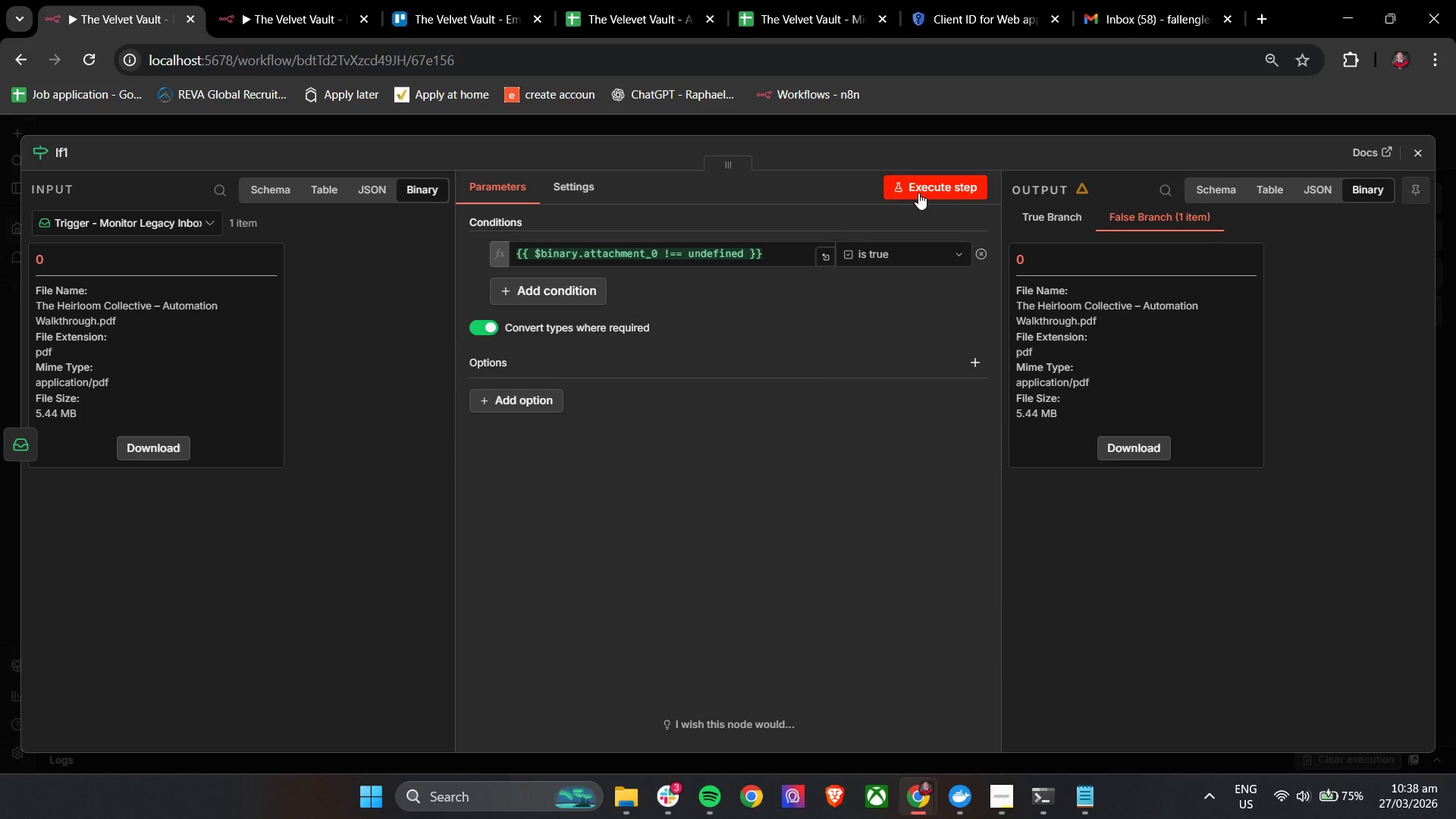 
left_click([919, 193])
 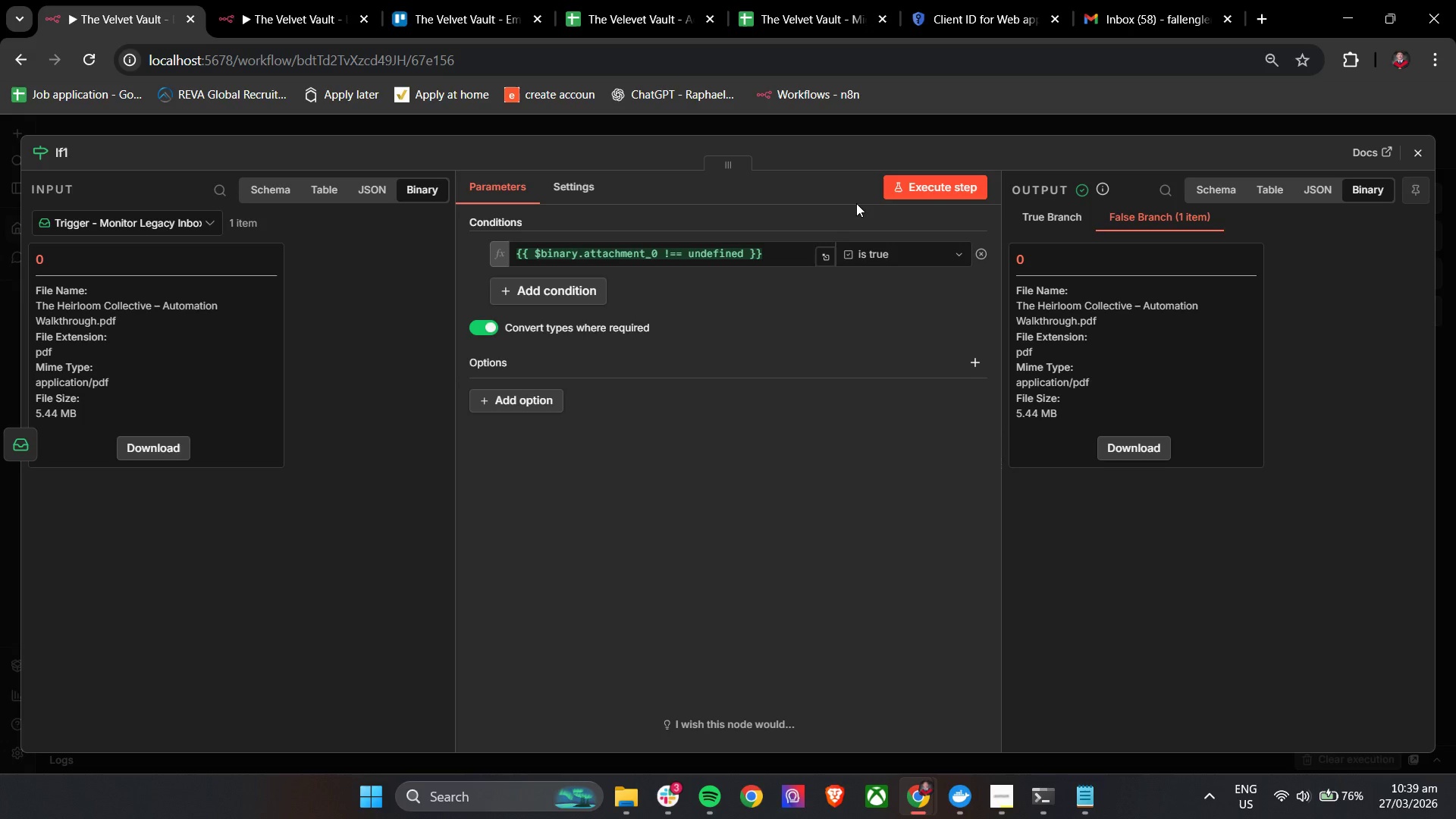 
wait(36.16)
 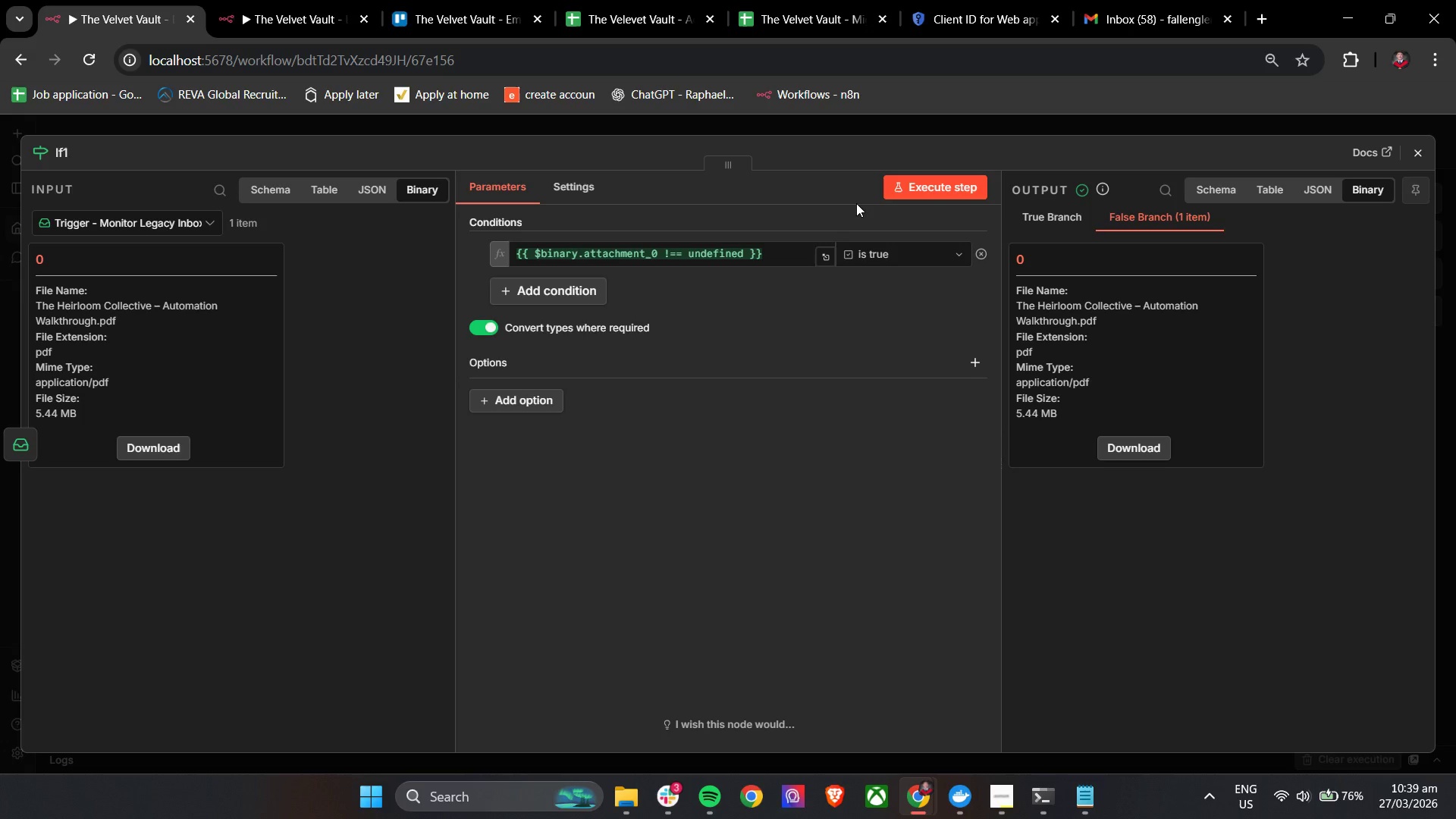 
left_click([26, 438])
 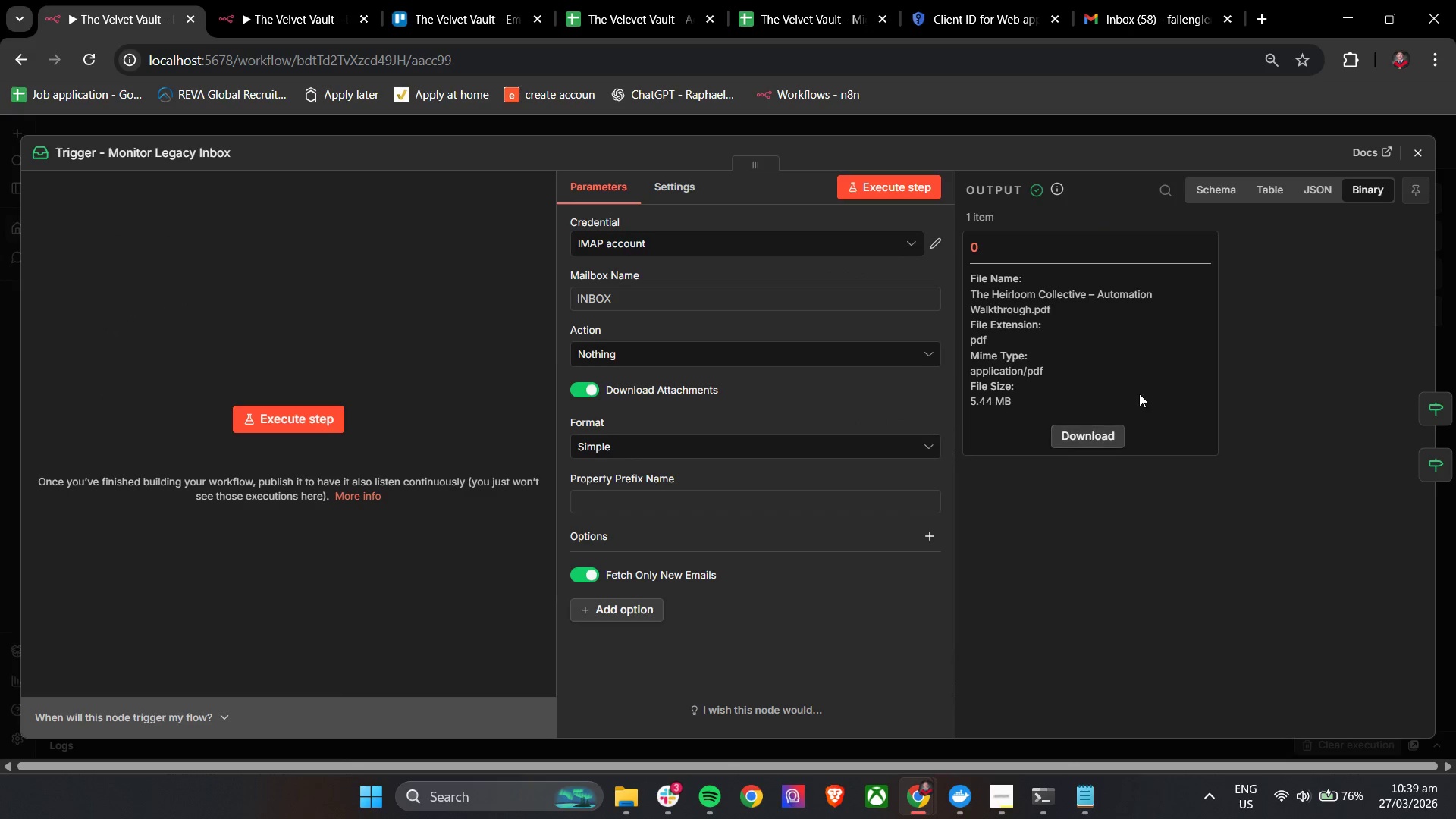 
left_click([1119, 435])
 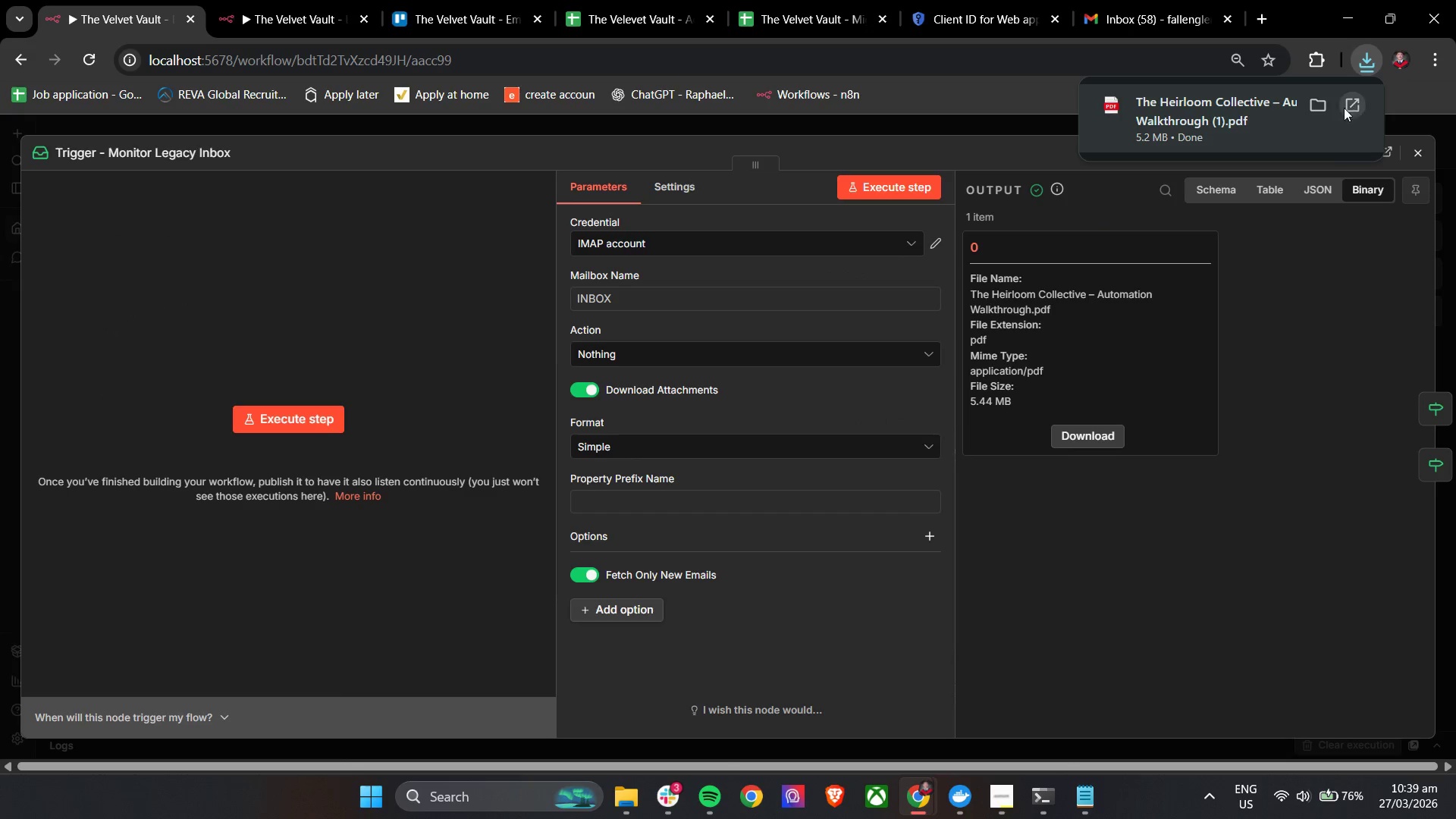 
left_click([1268, 115])
 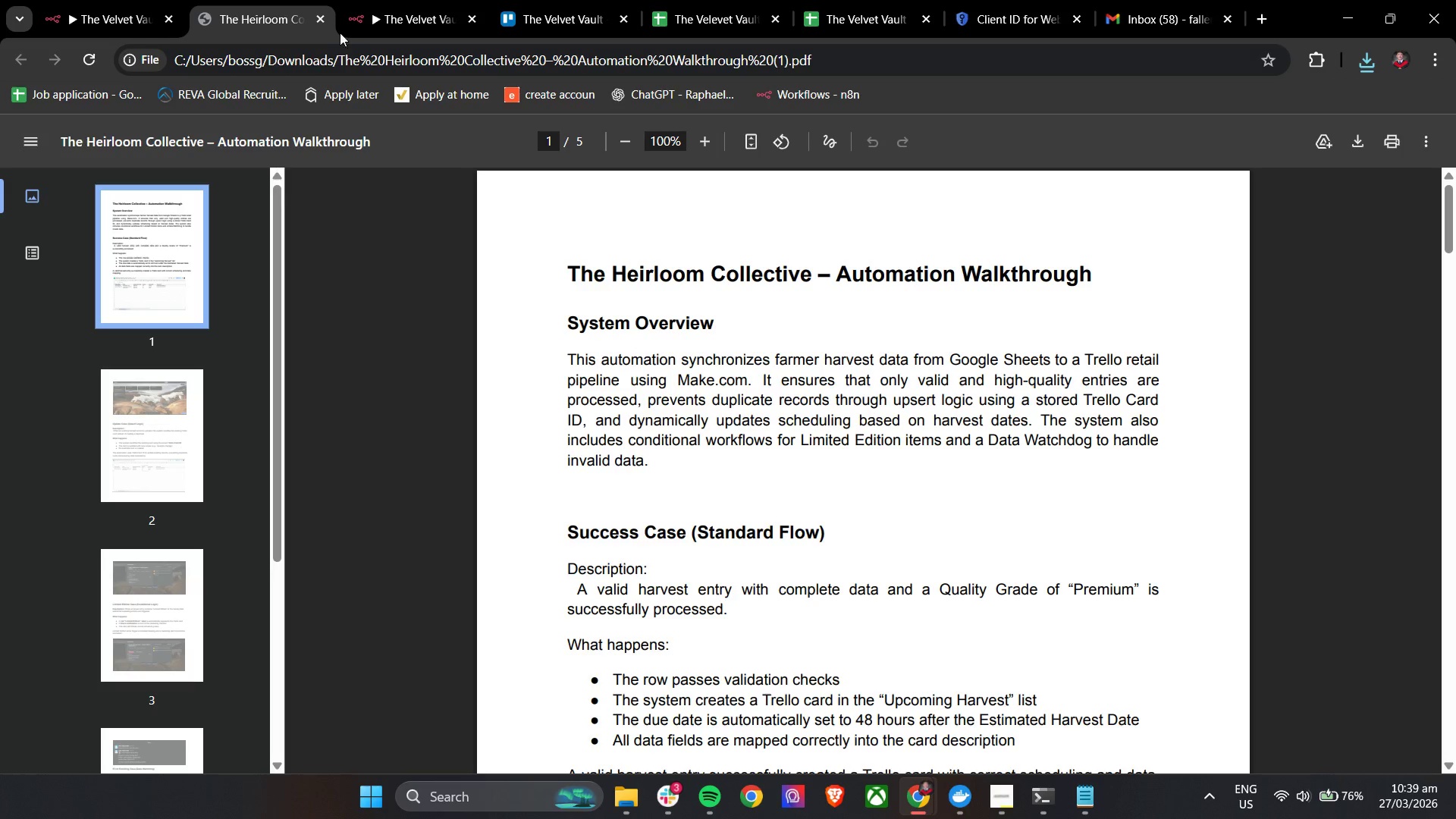 
left_click([325, 16])
 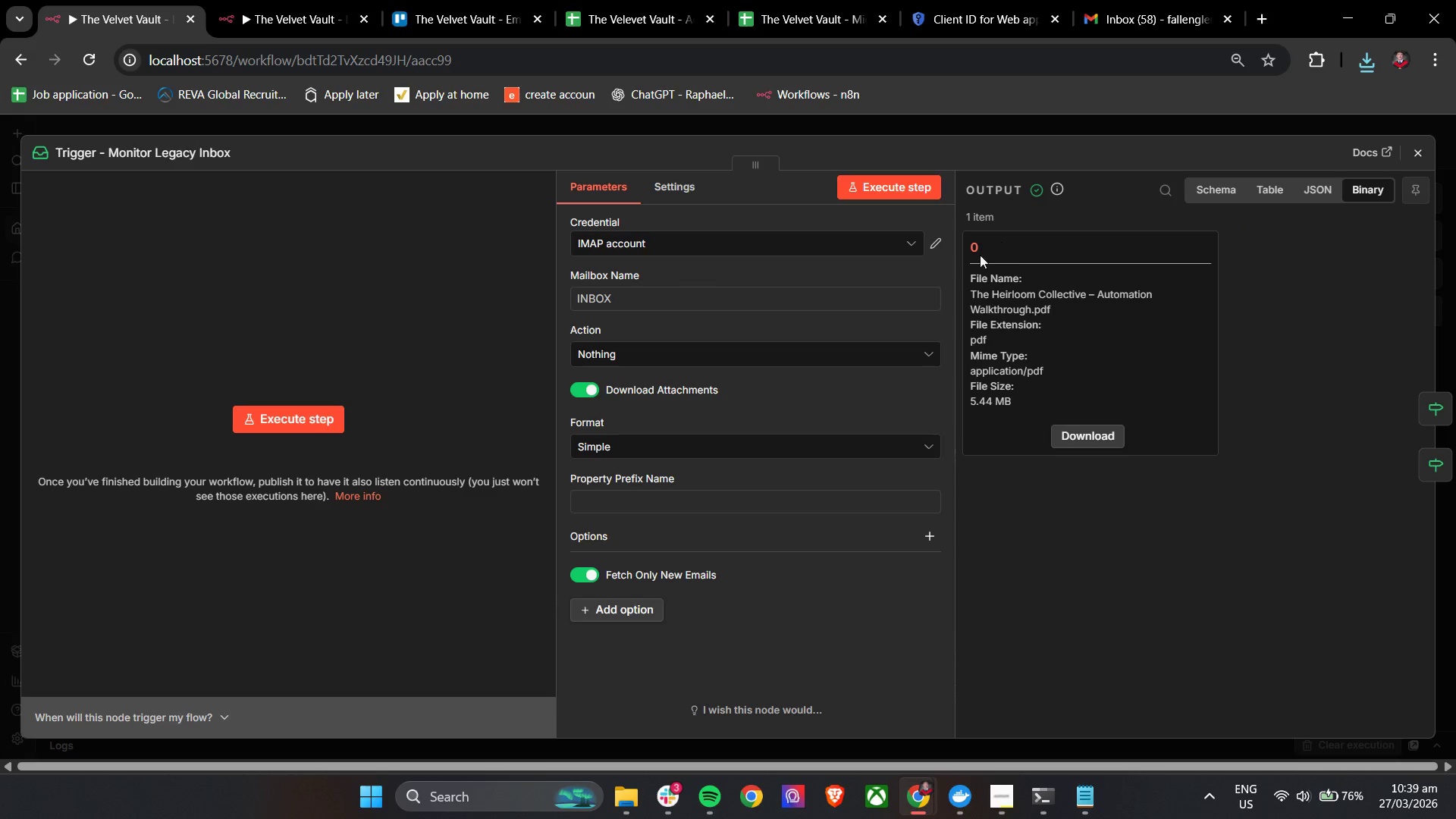 
wait(6.88)
 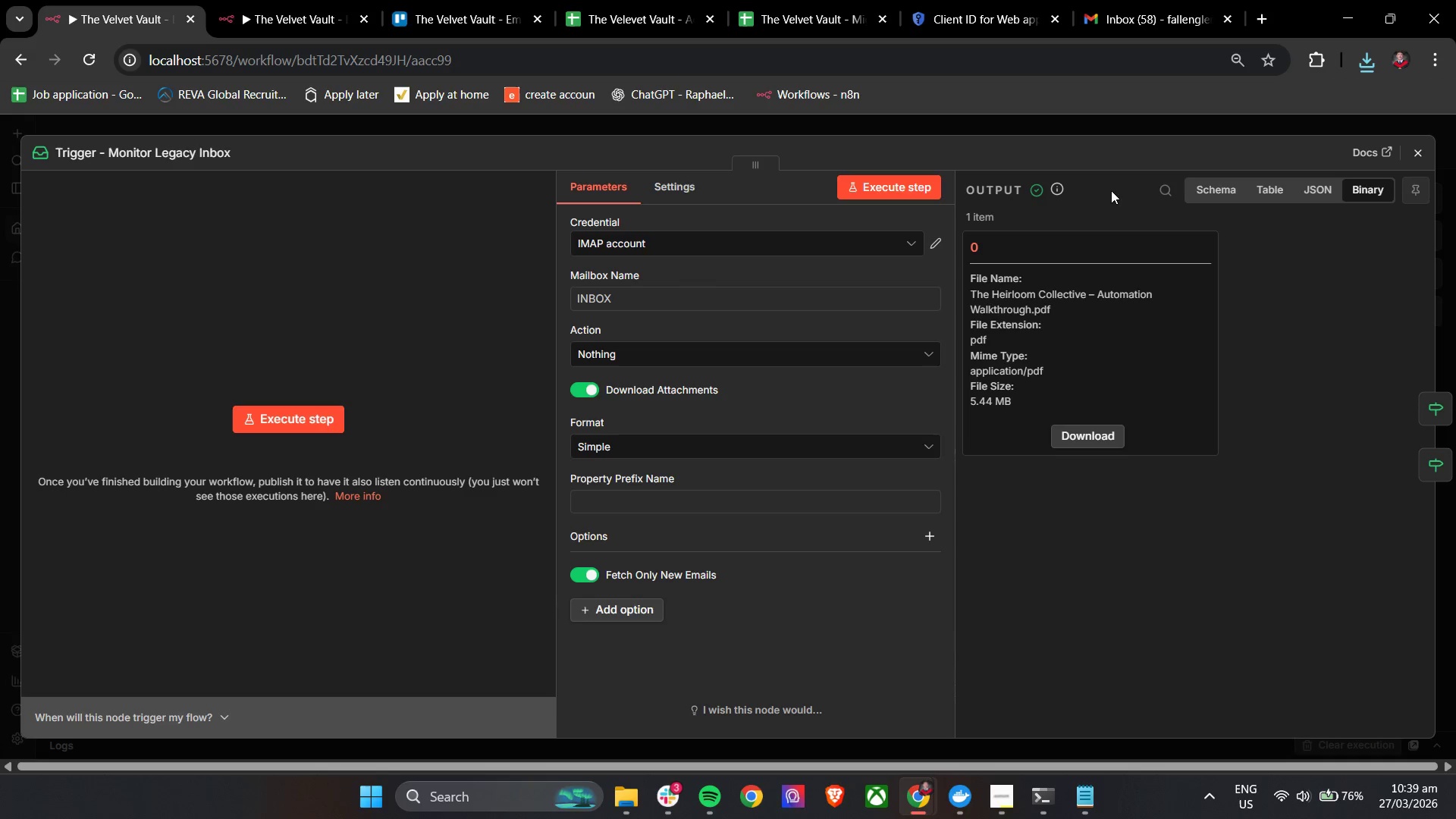 
left_click([677, 512])
 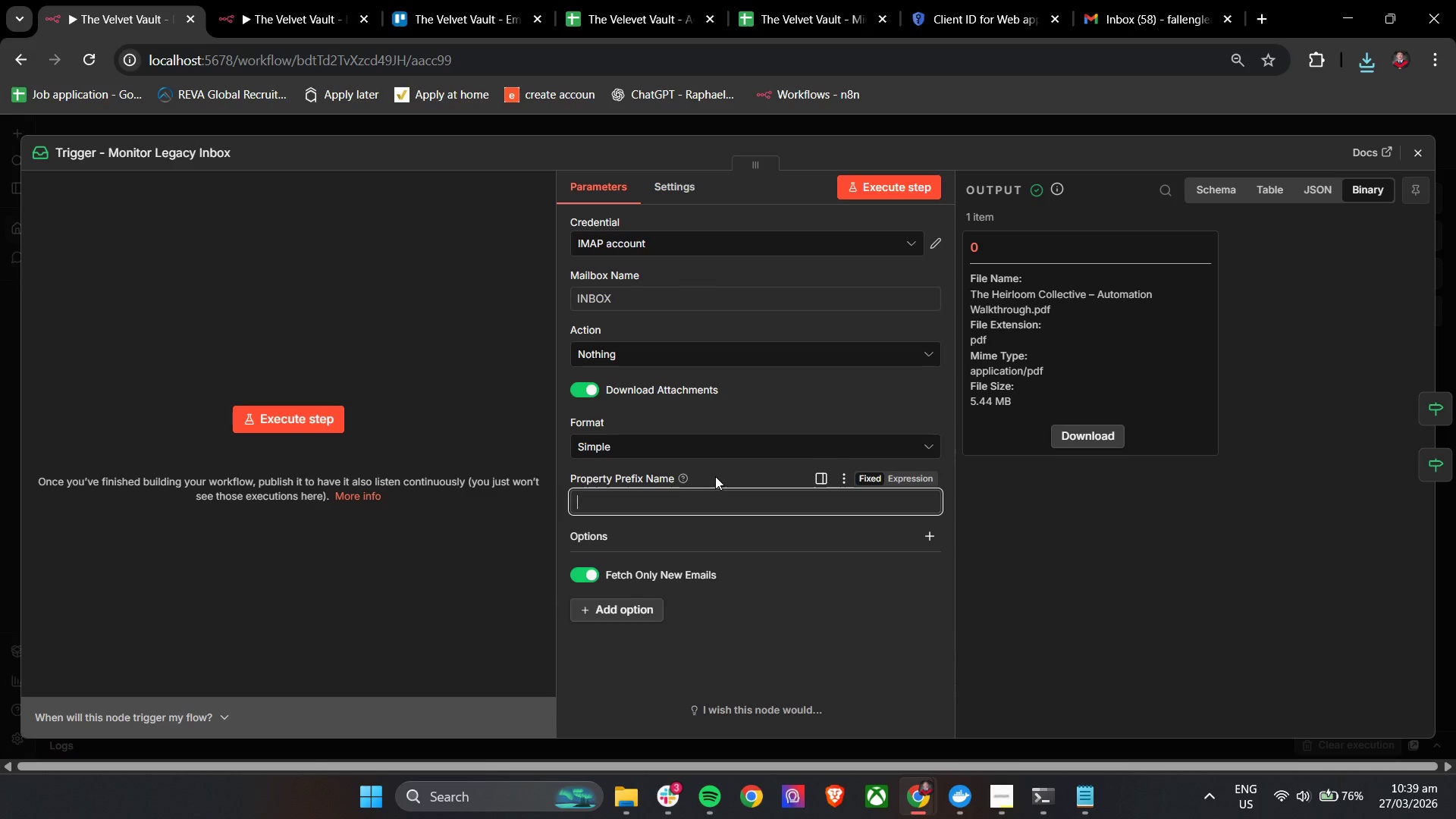 
left_click([716, 474])
 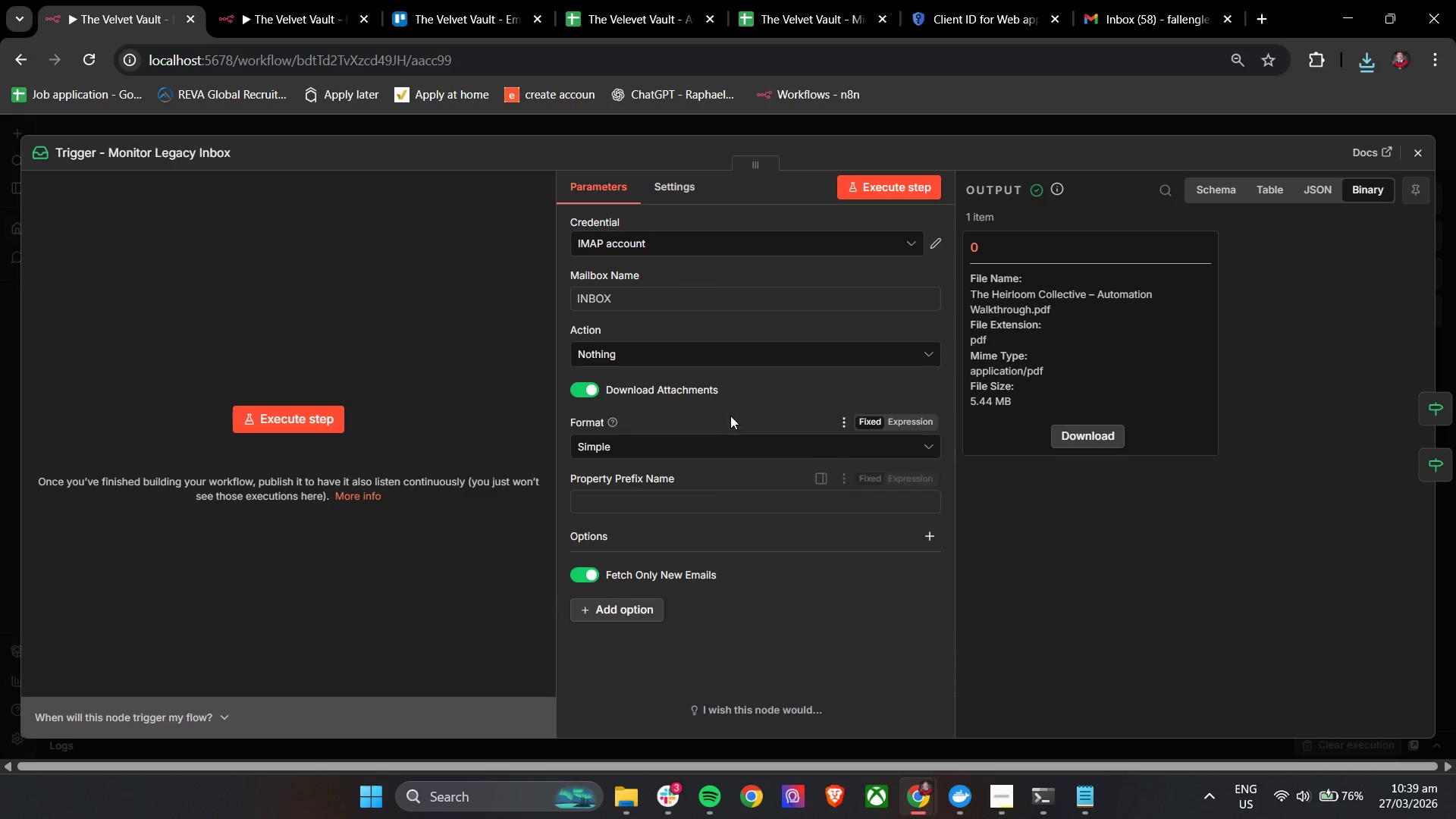 
left_click([733, 409])
 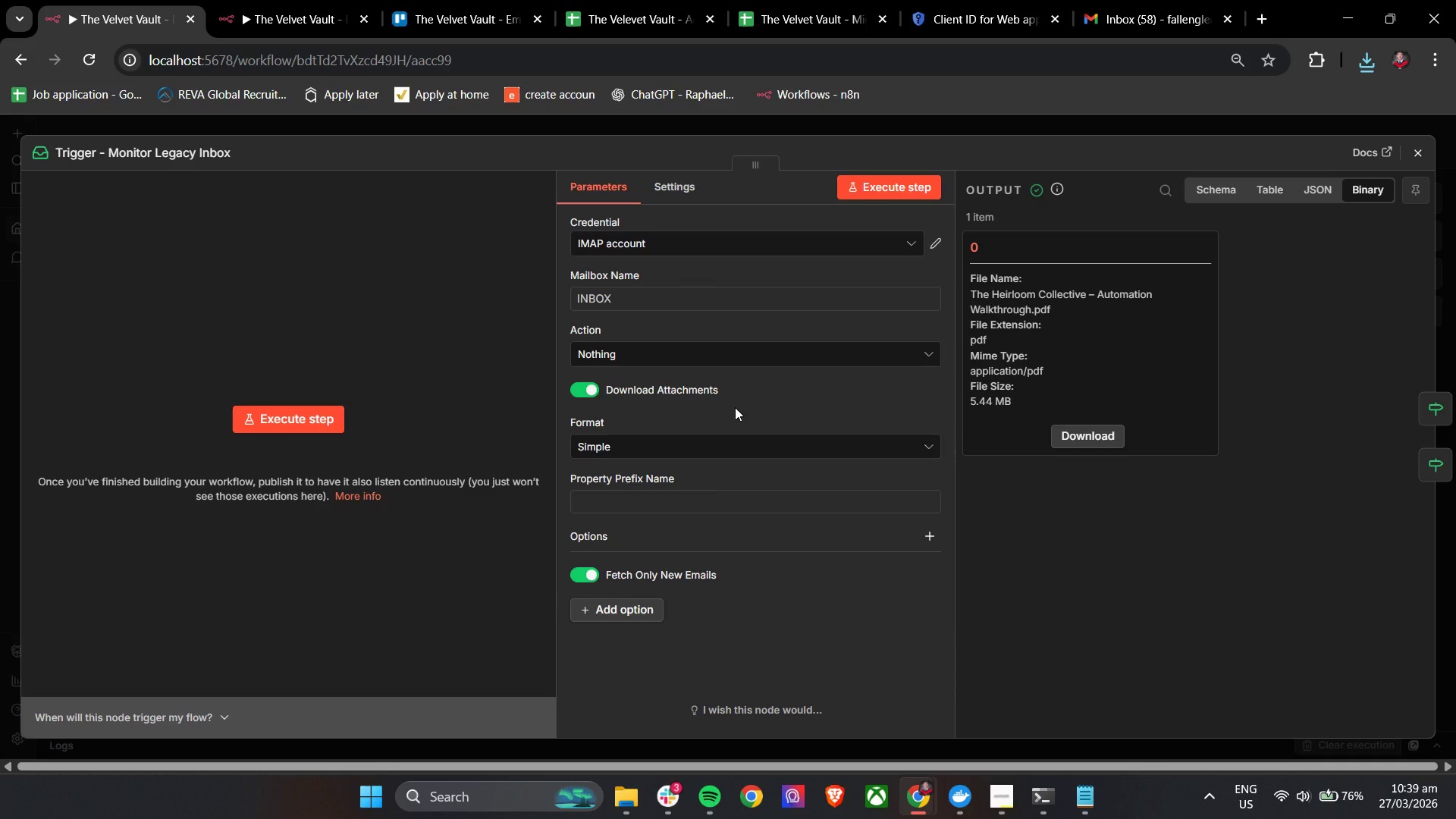 
scroll: coordinate [735, 407], scroll_direction: up, amount: 2.0
 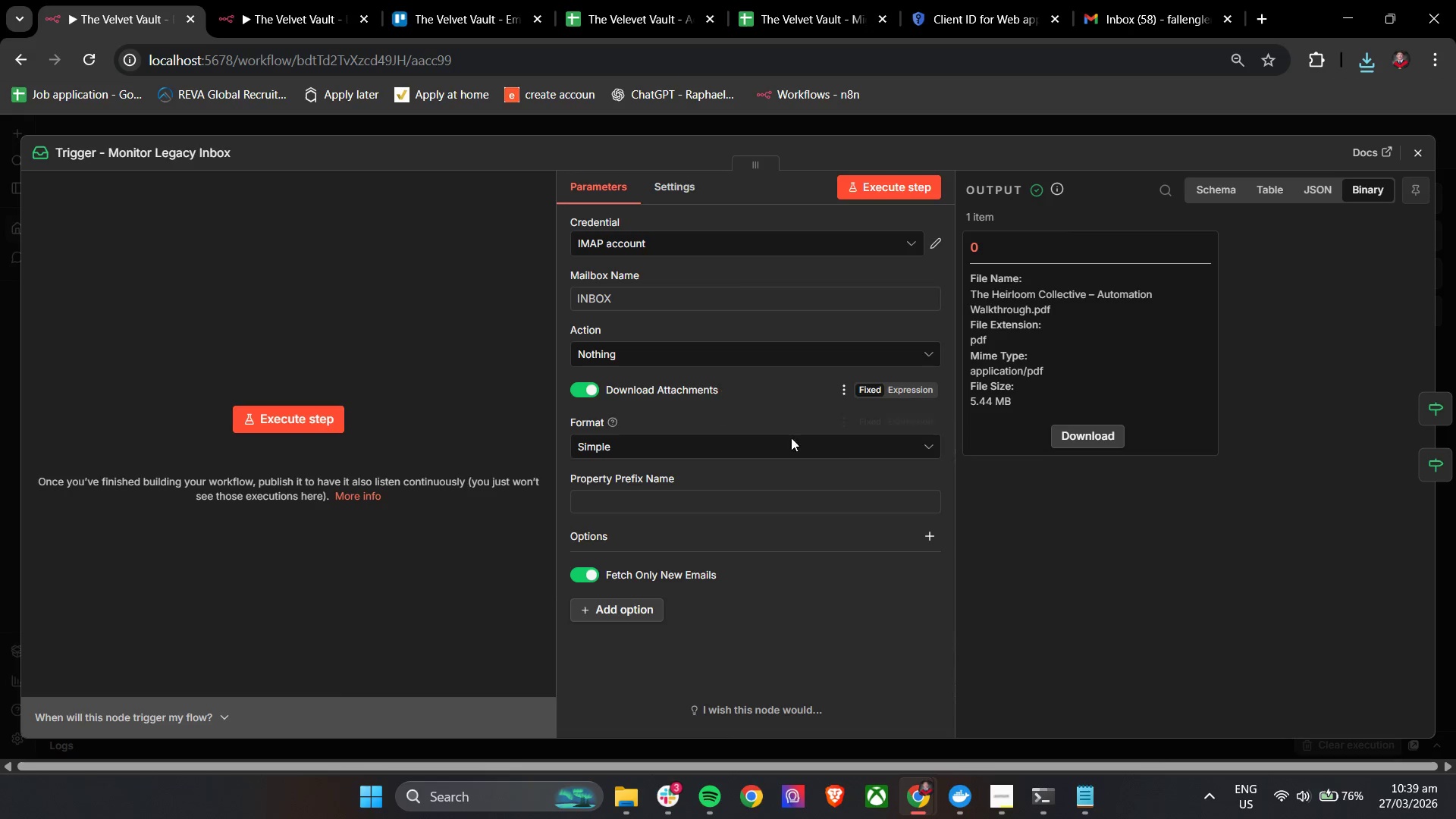 
wait(22.7)
 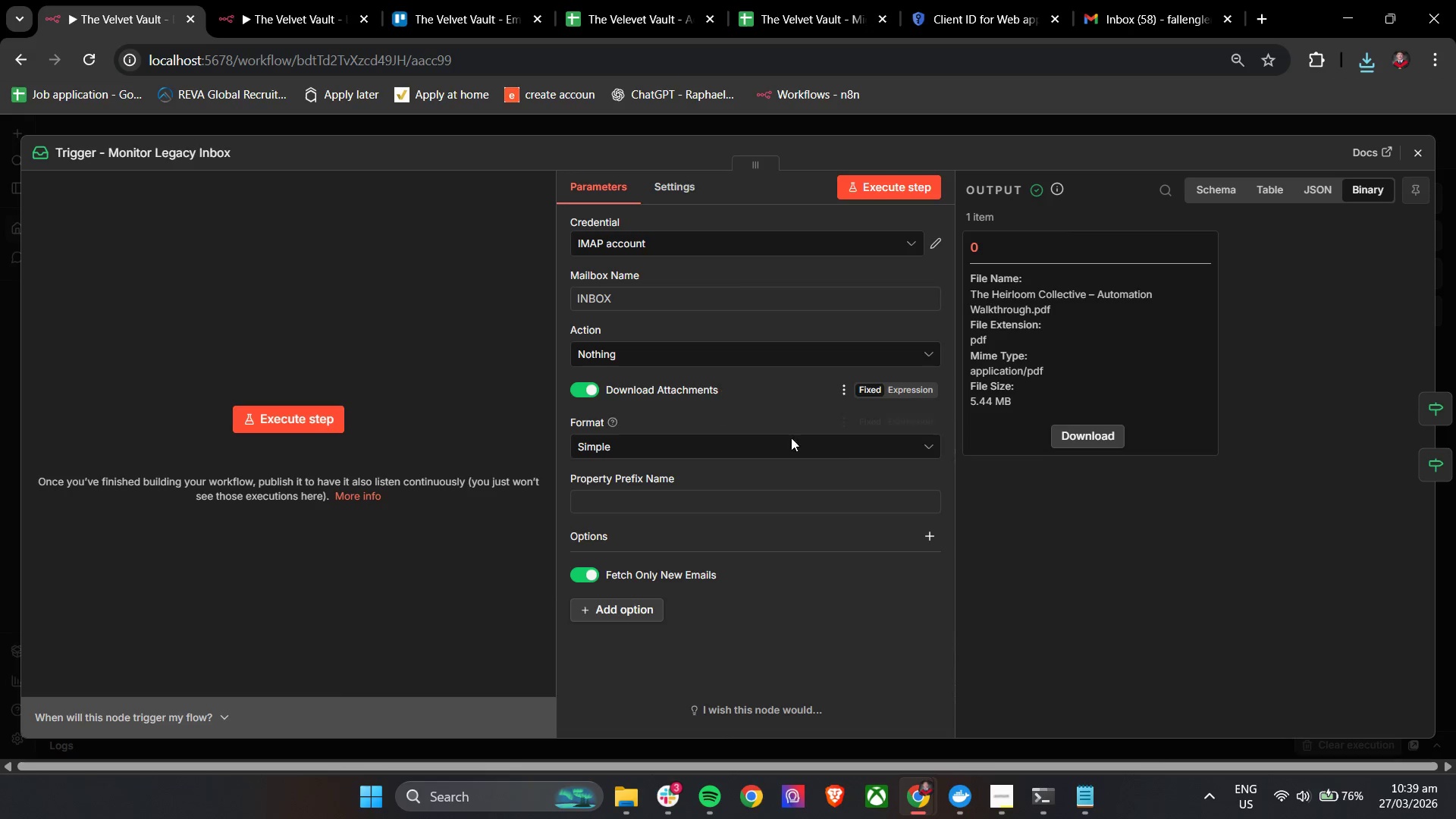 
left_click([667, 799])
 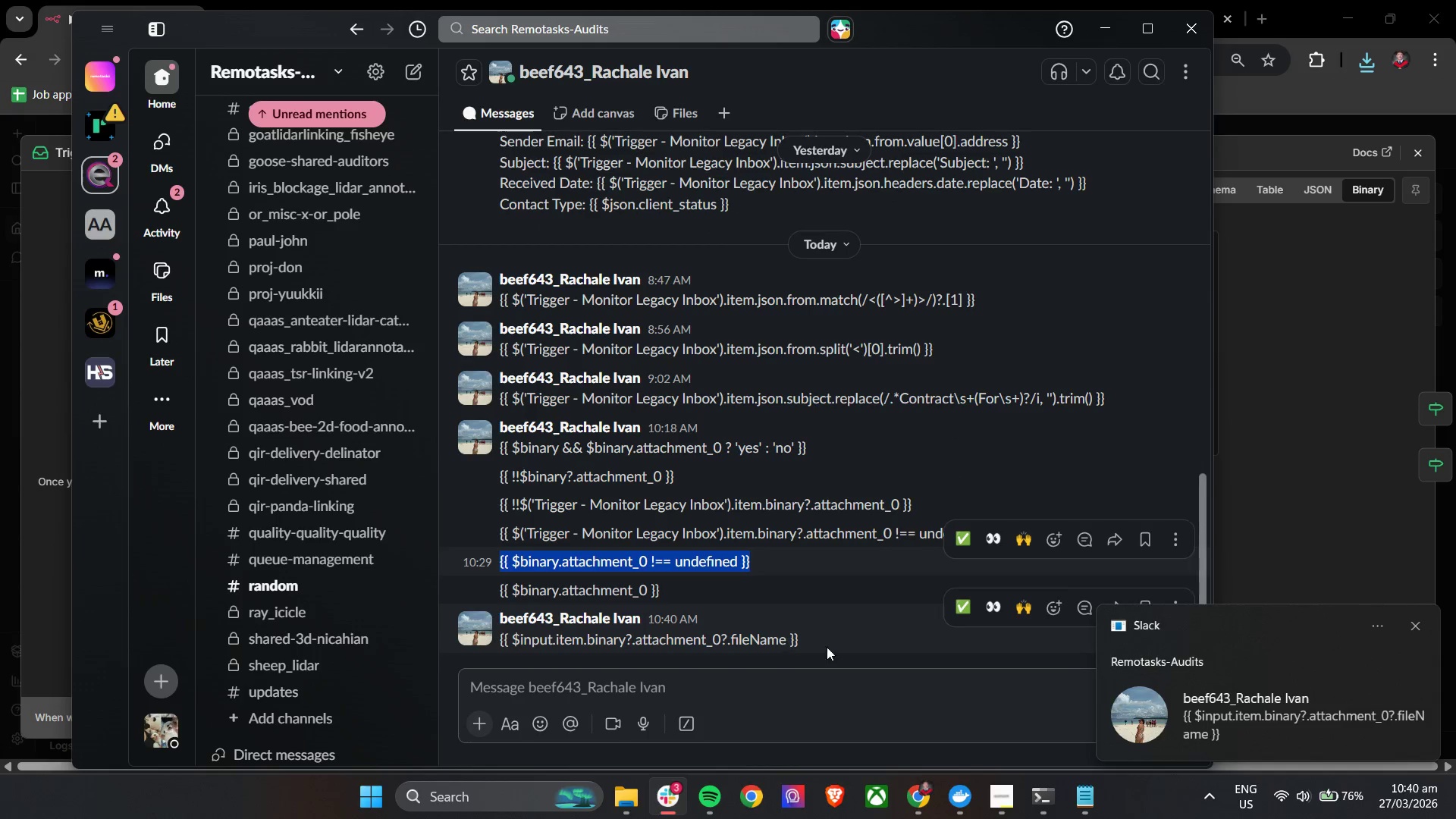 
left_click_drag(start_coordinate=[845, 645], to_coordinate=[497, 648])
 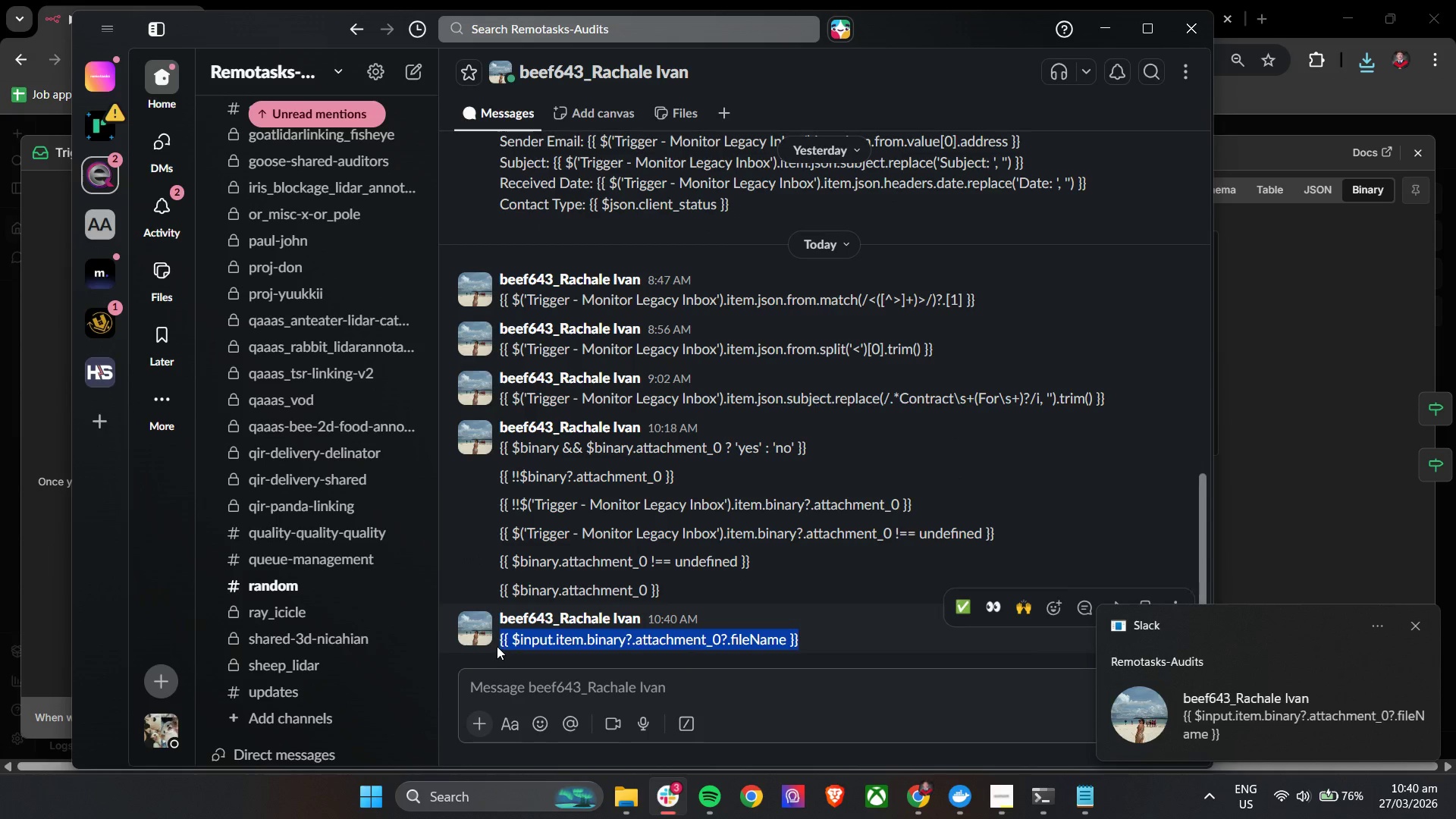 
key(Control+C)
 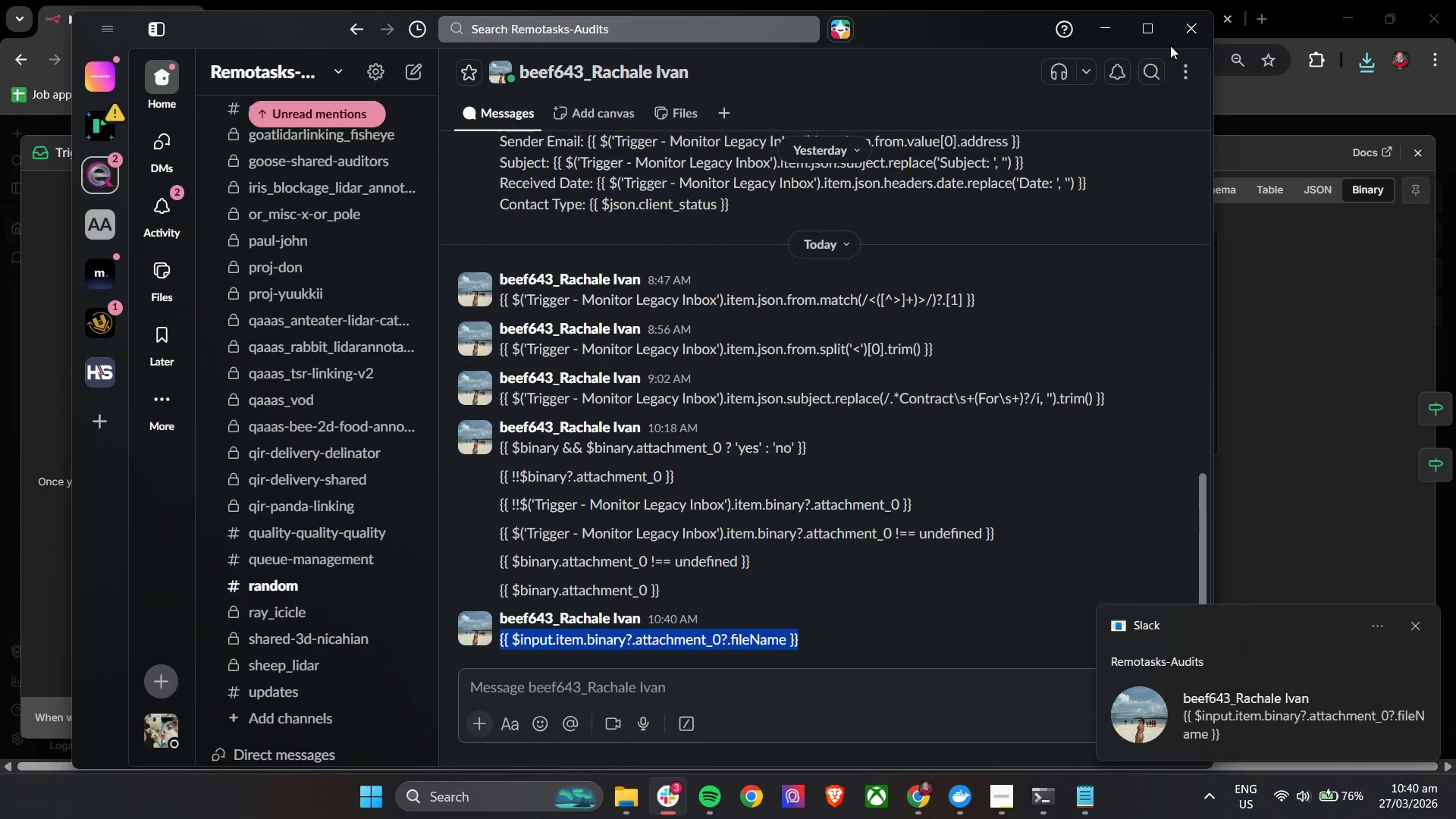 
key(Control+C)
 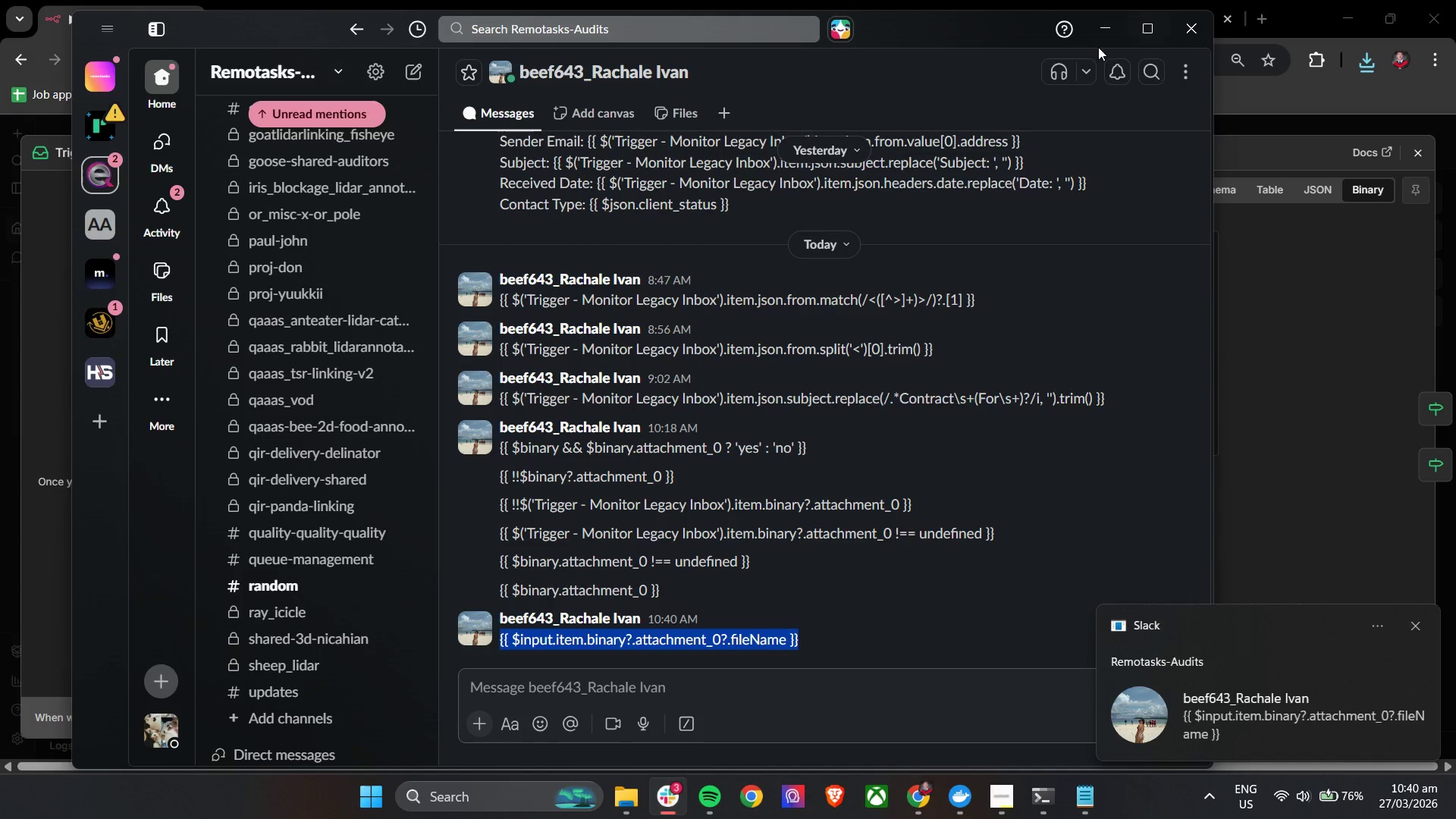 
key(Control+C)
 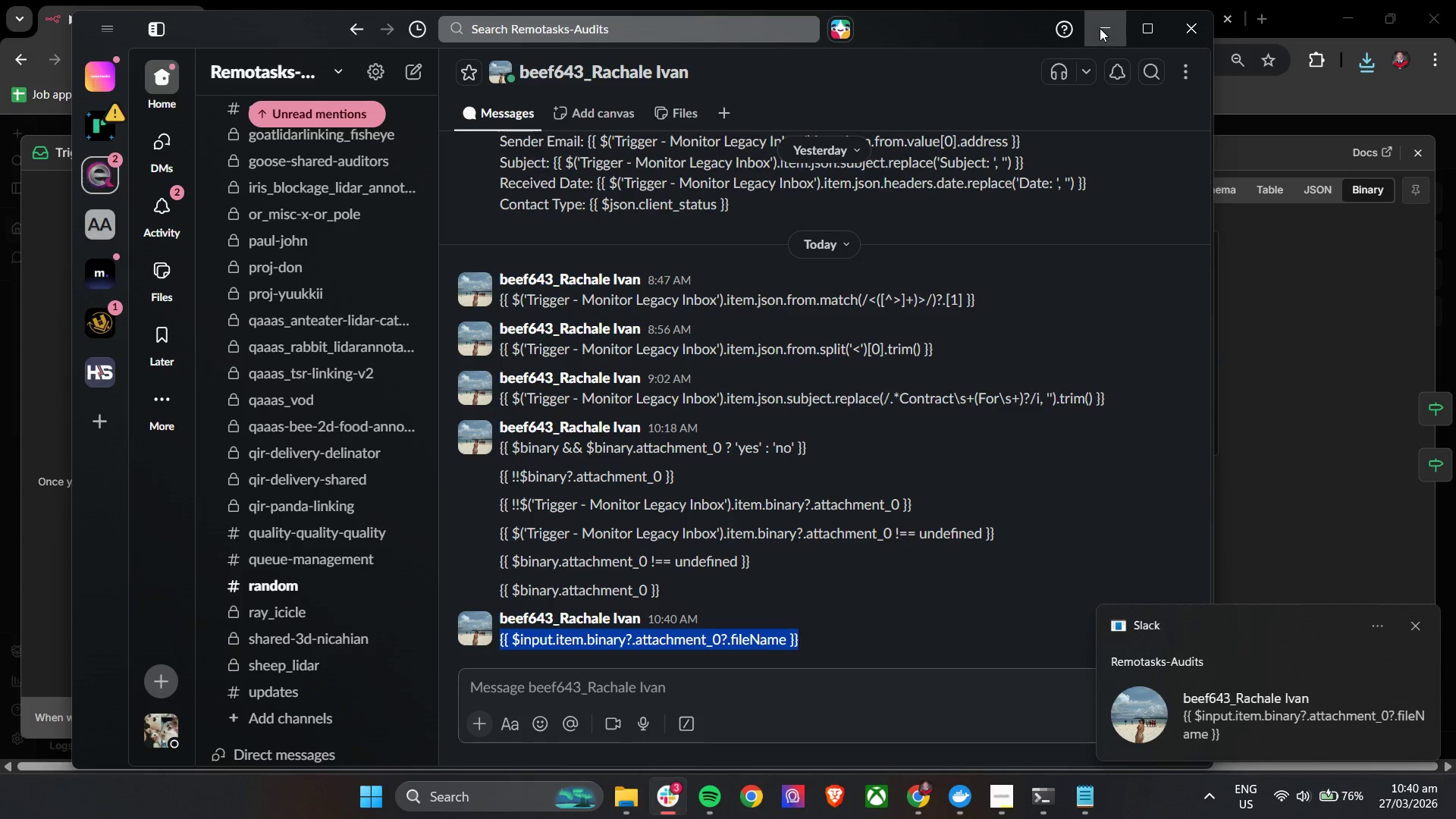 
left_click([1100, 28])
 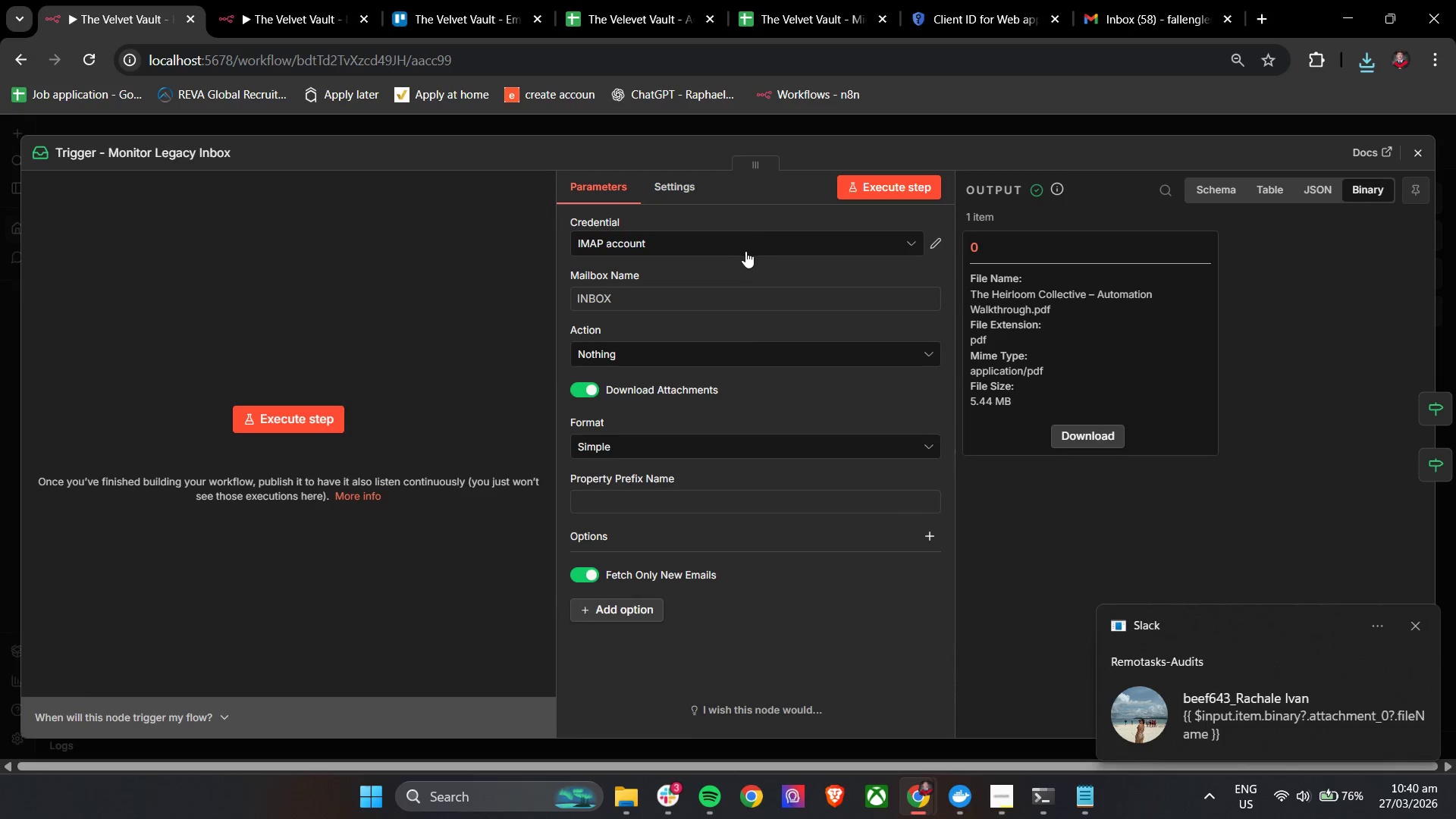 
left_click([735, 251])
 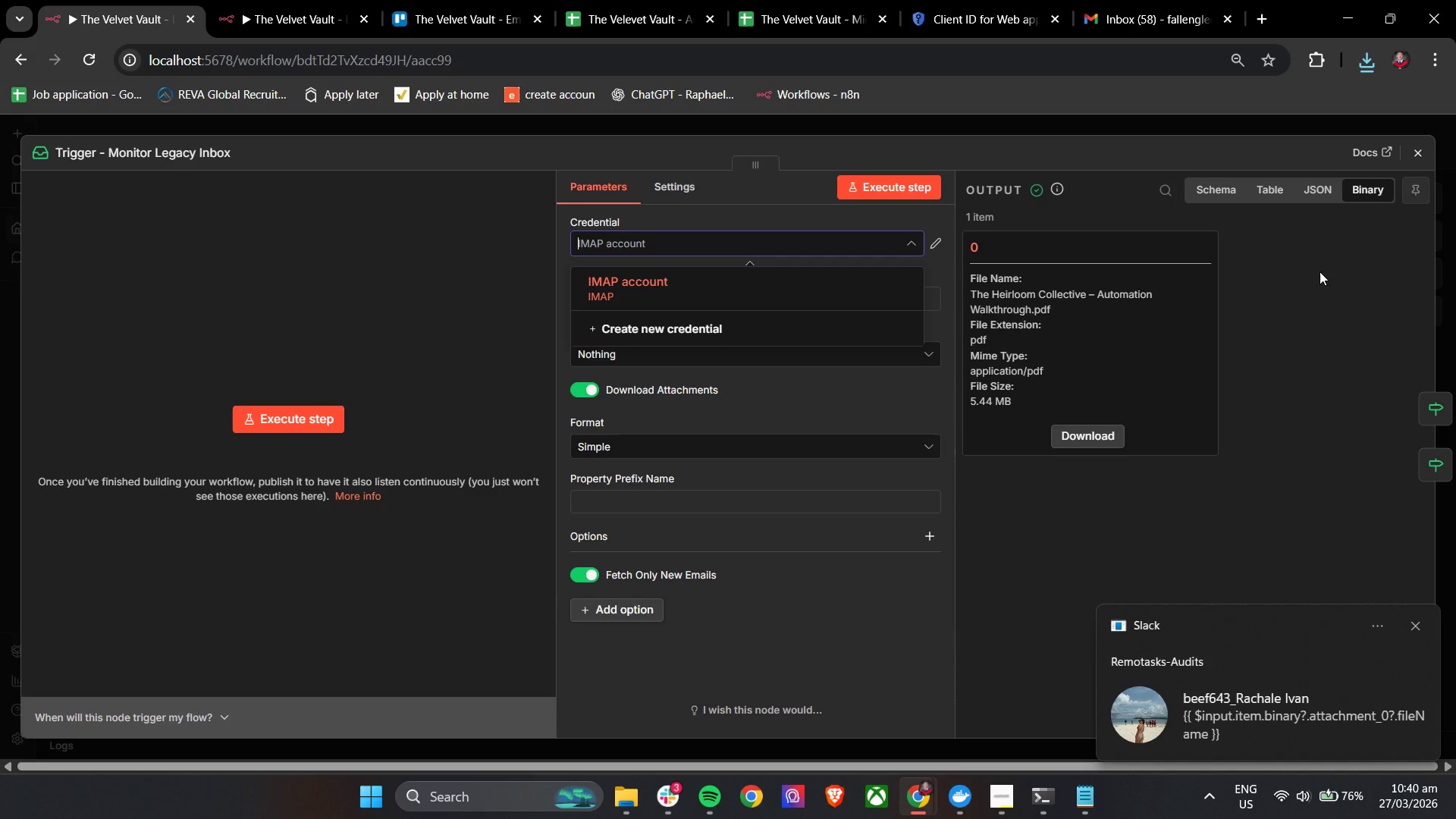 
left_click([1320, 271])
 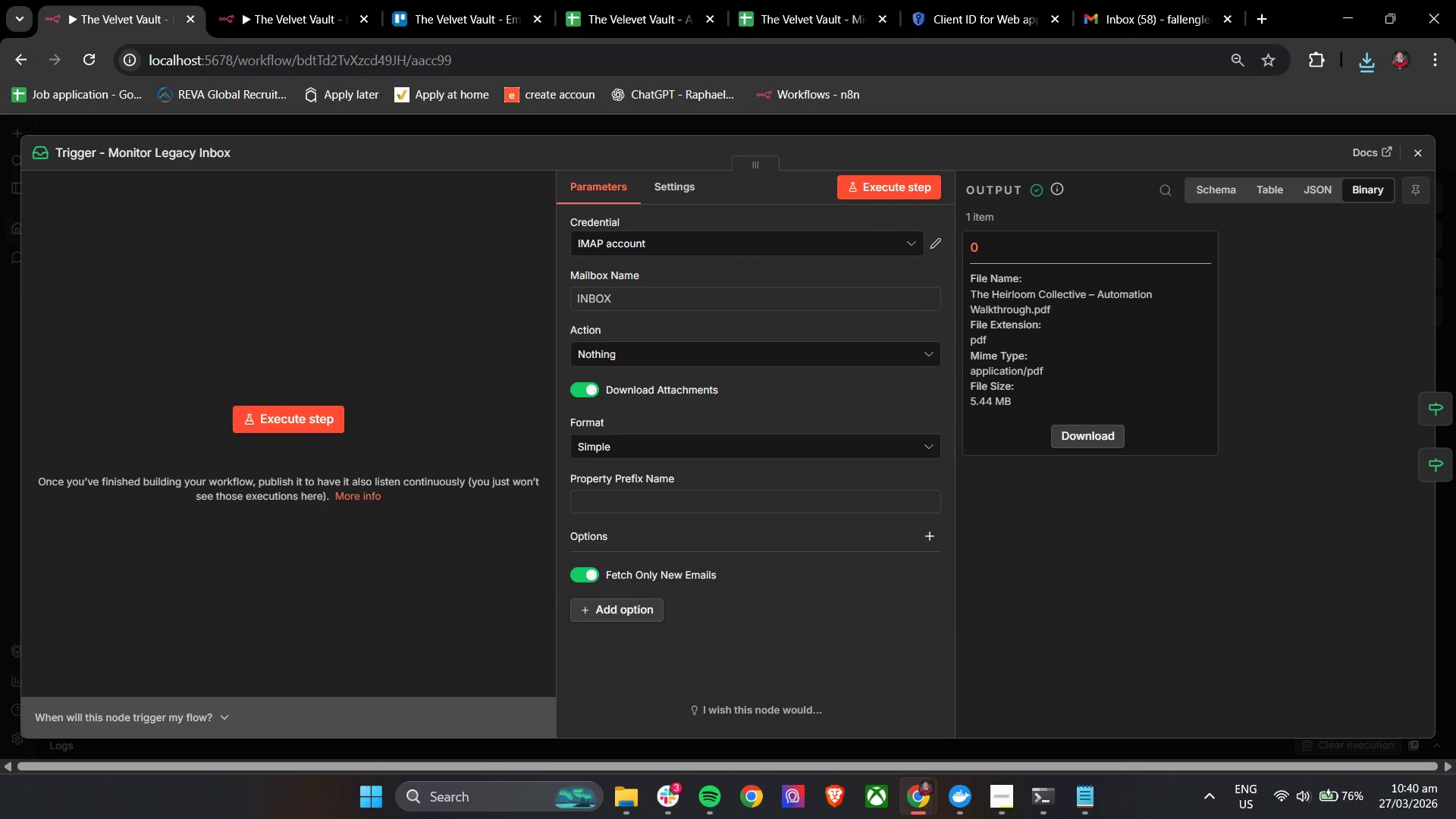 
left_click([1420, 152])
 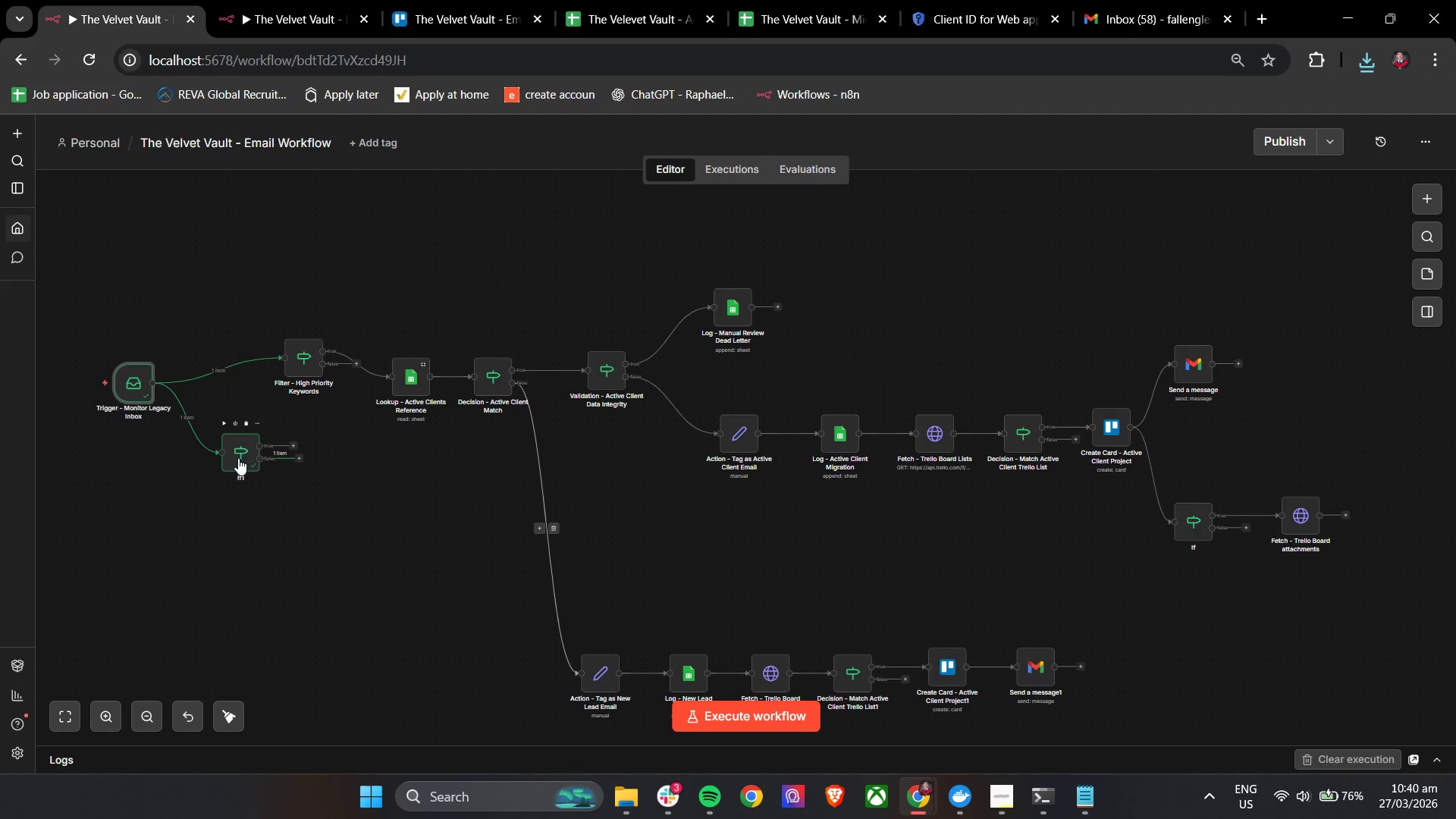 
double_click([238, 458])
 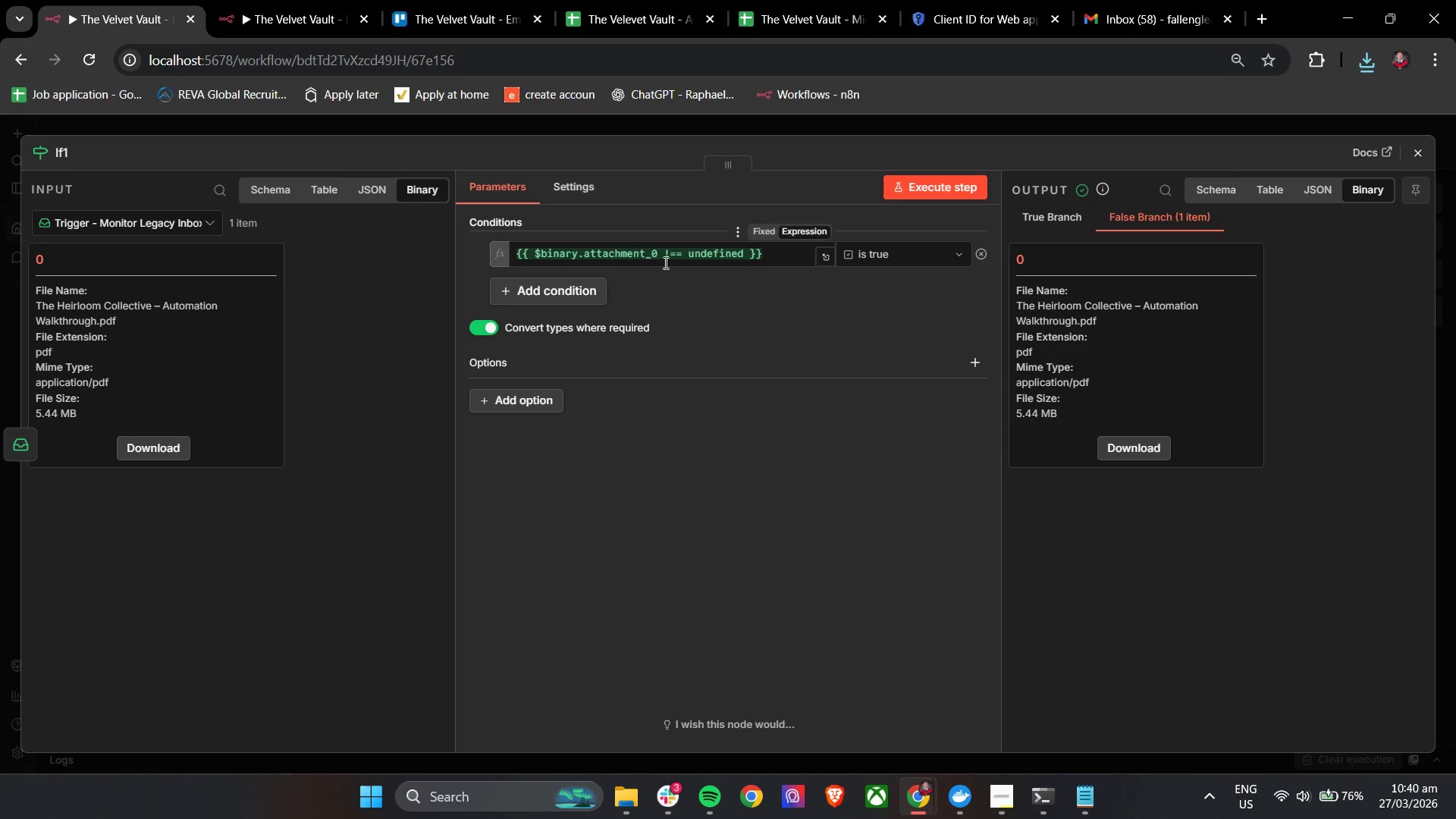 
double_click([670, 255])
 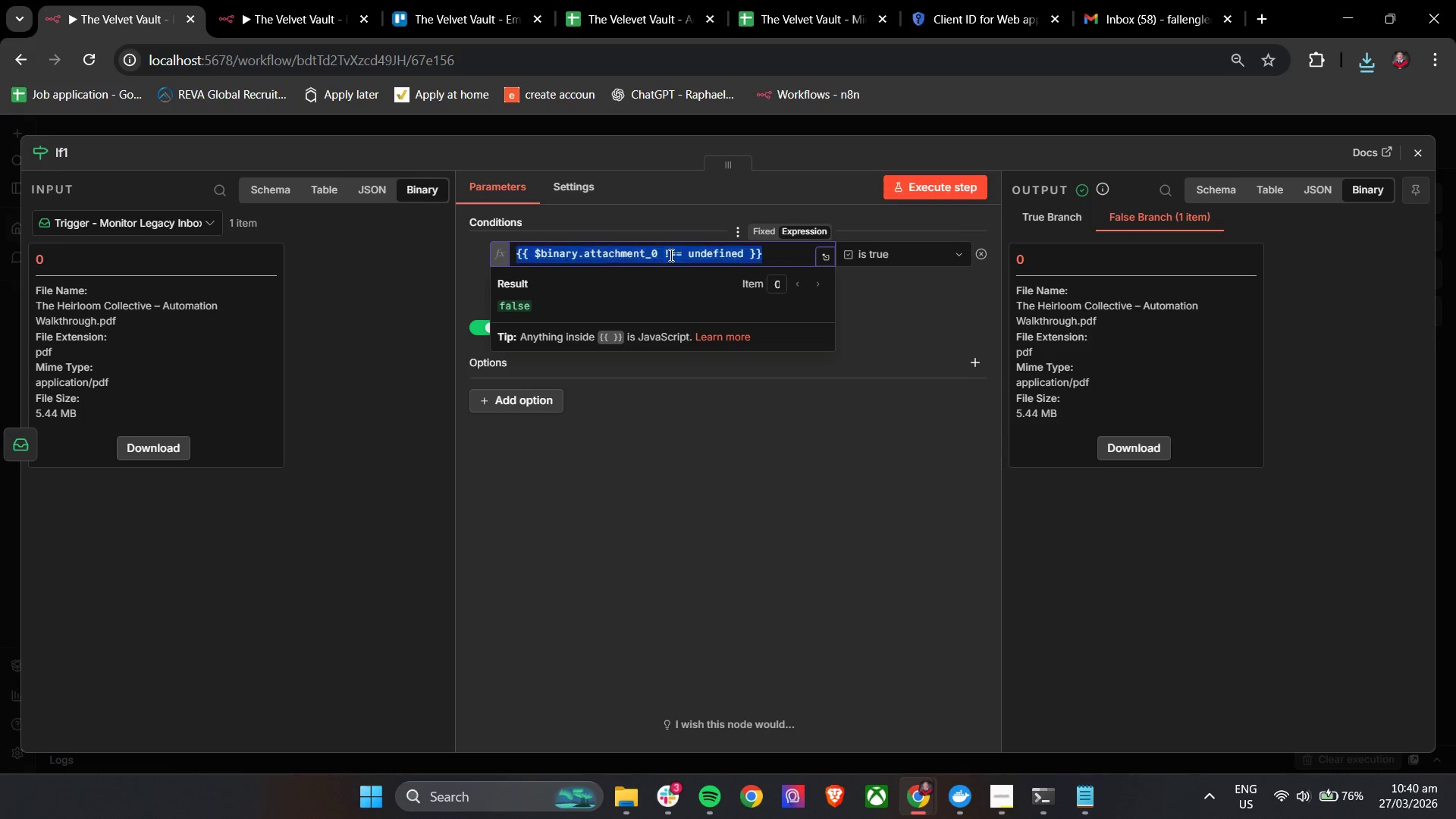 
triple_click([670, 255])
 